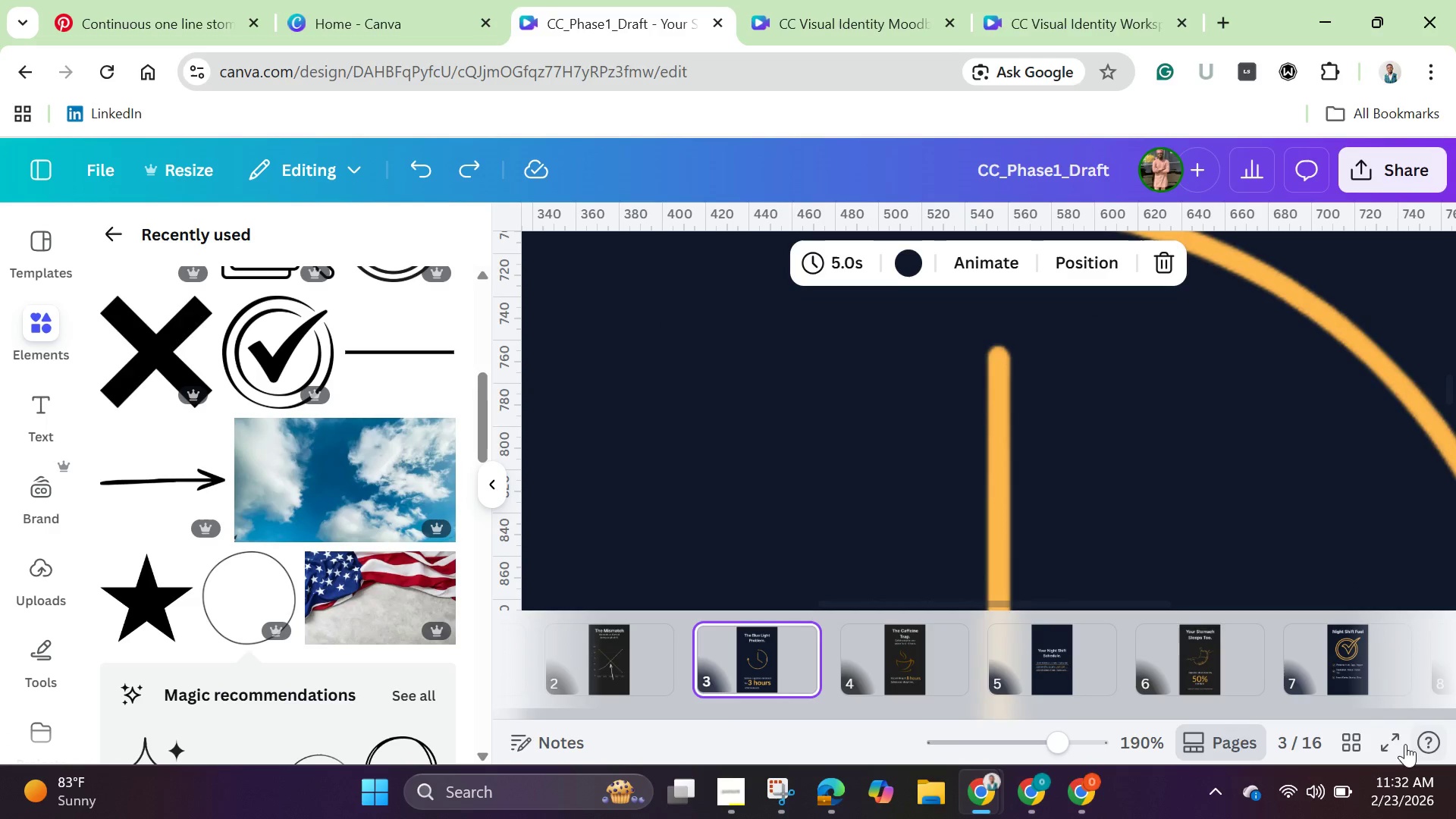 
left_click([1351, 745])
 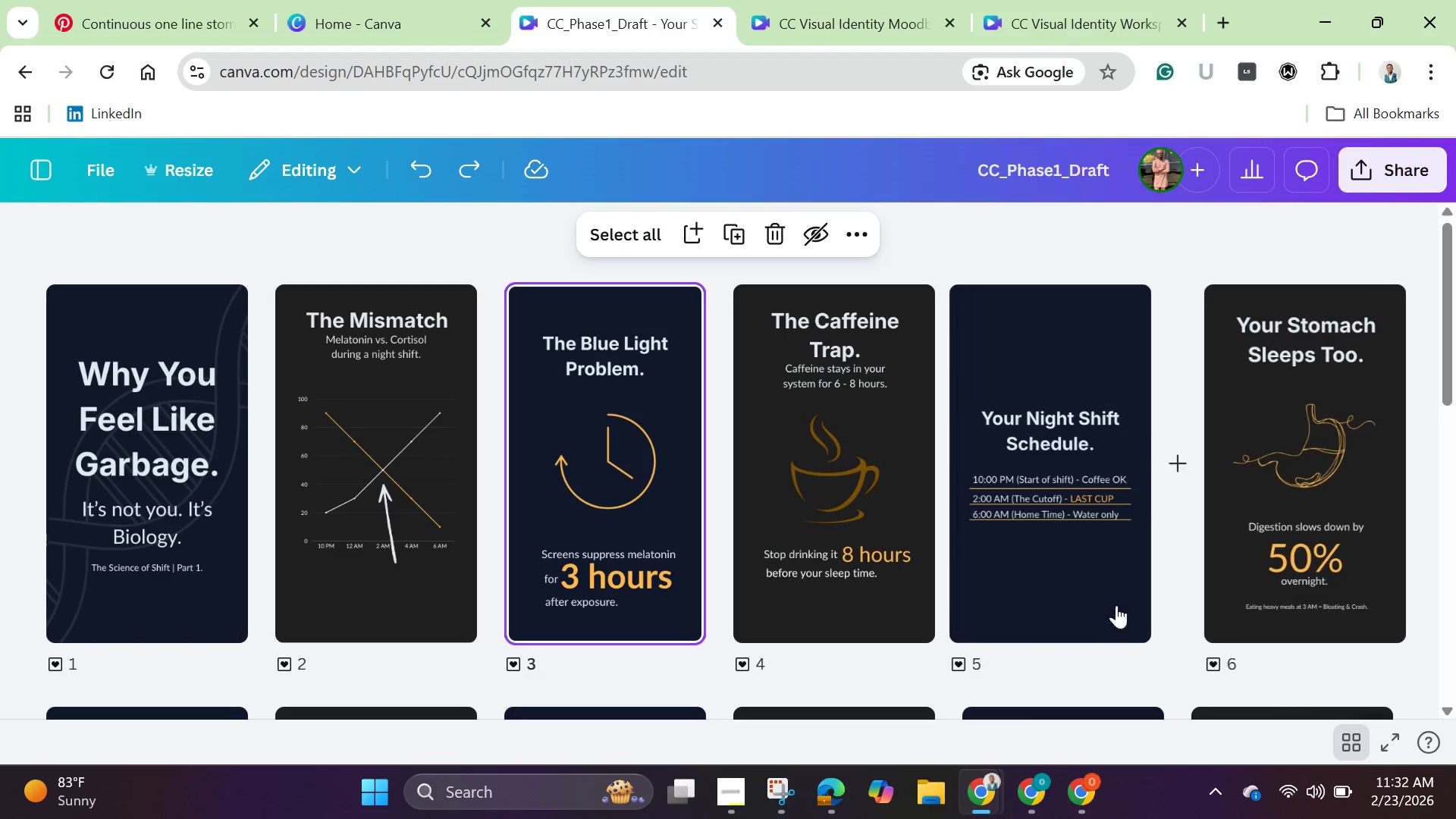 
scroll: coordinate [801, 570], scroll_direction: down, amount: 8.0
 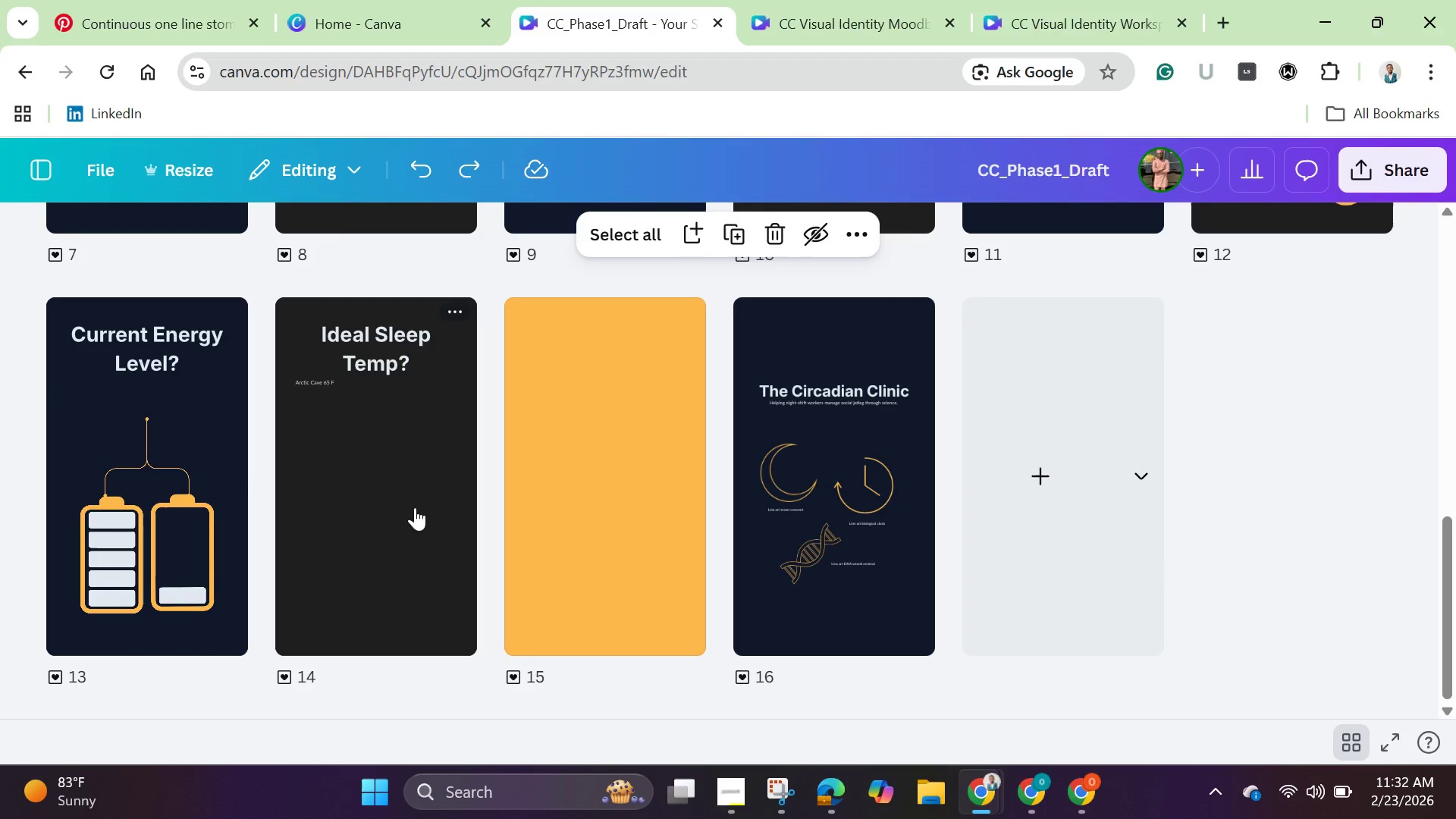 
left_click([410, 506])
 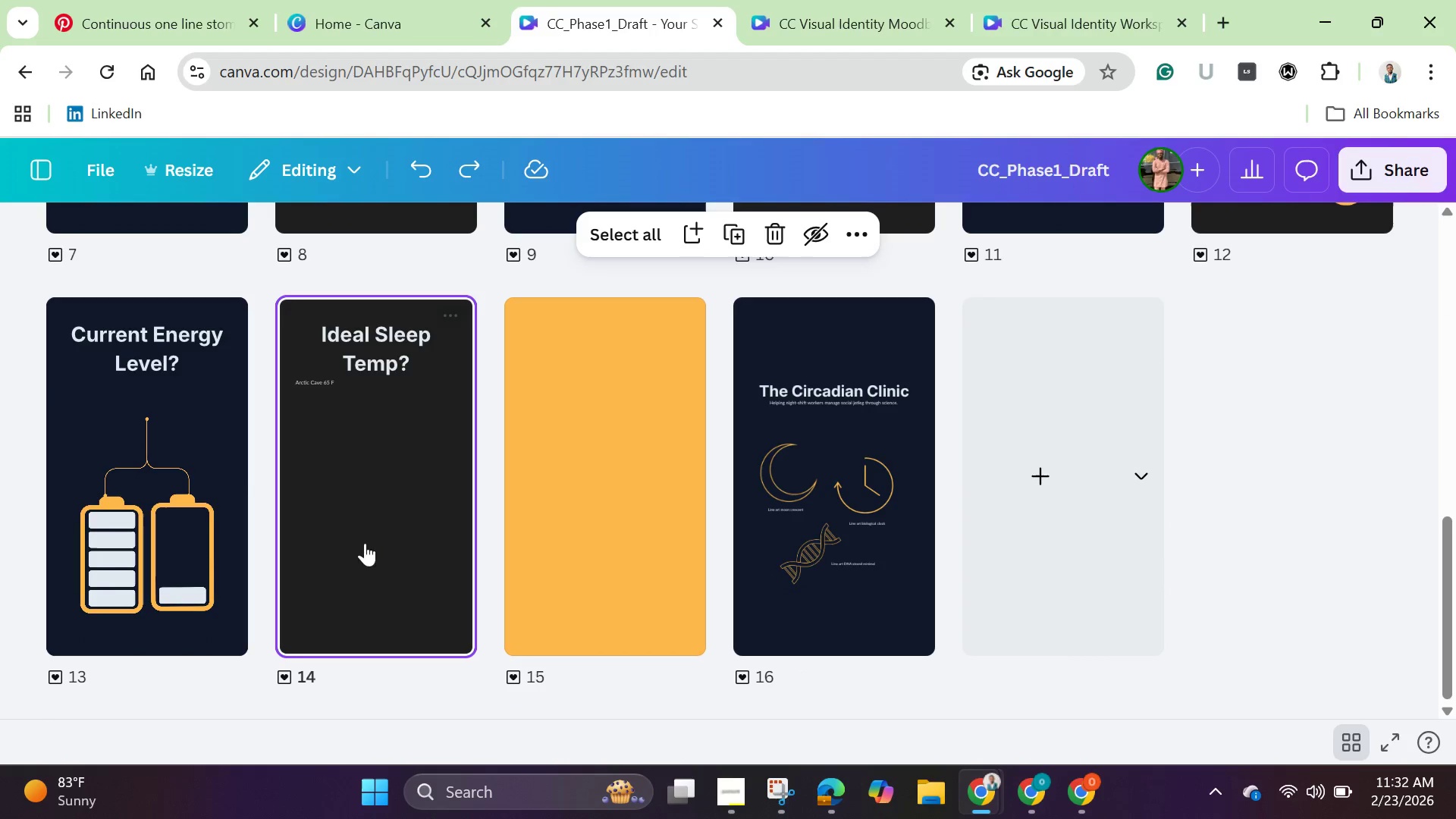 
double_click([343, 523])
 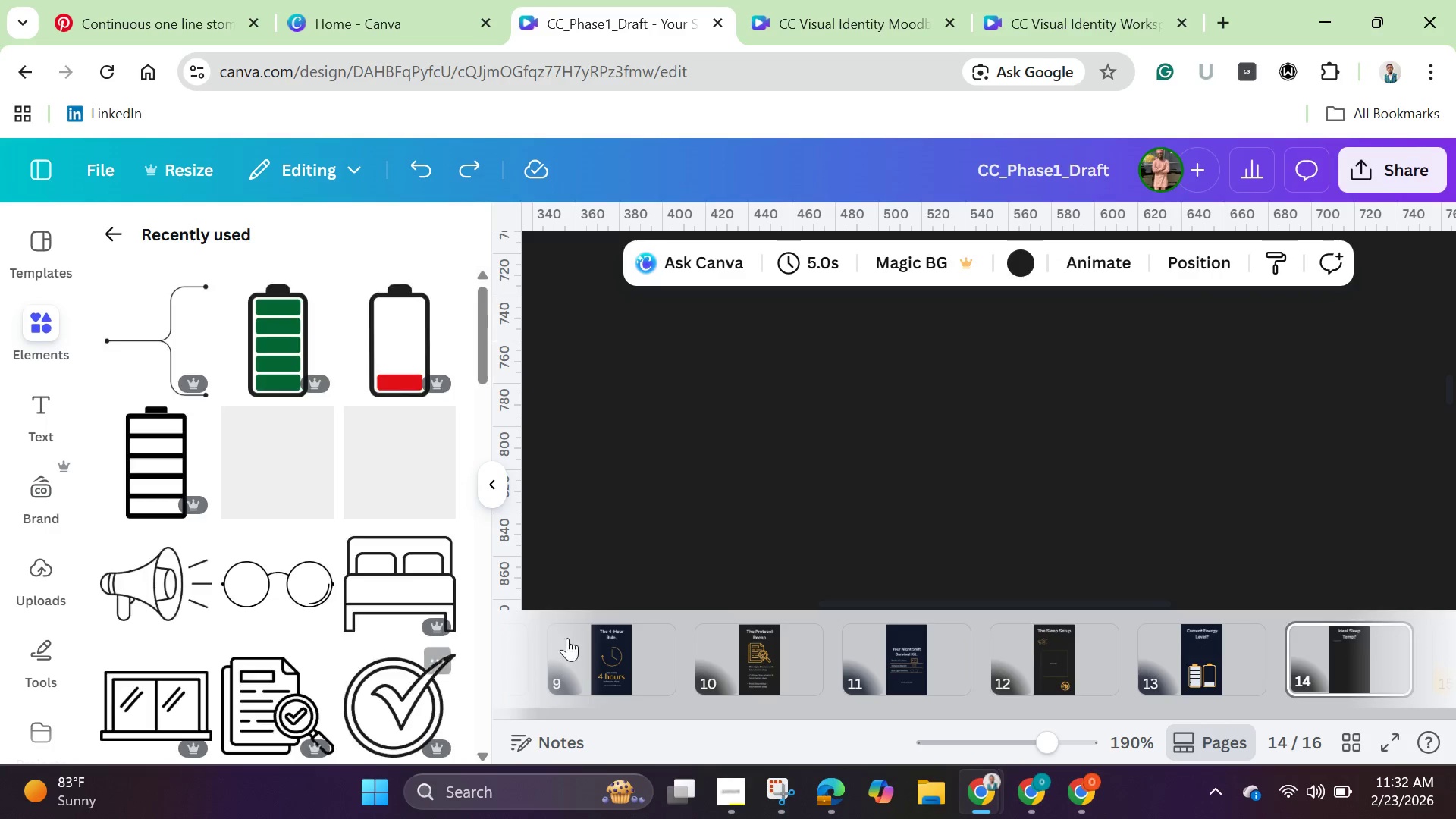 
scroll: coordinate [645, 486], scroll_direction: down, amount: 9.0
 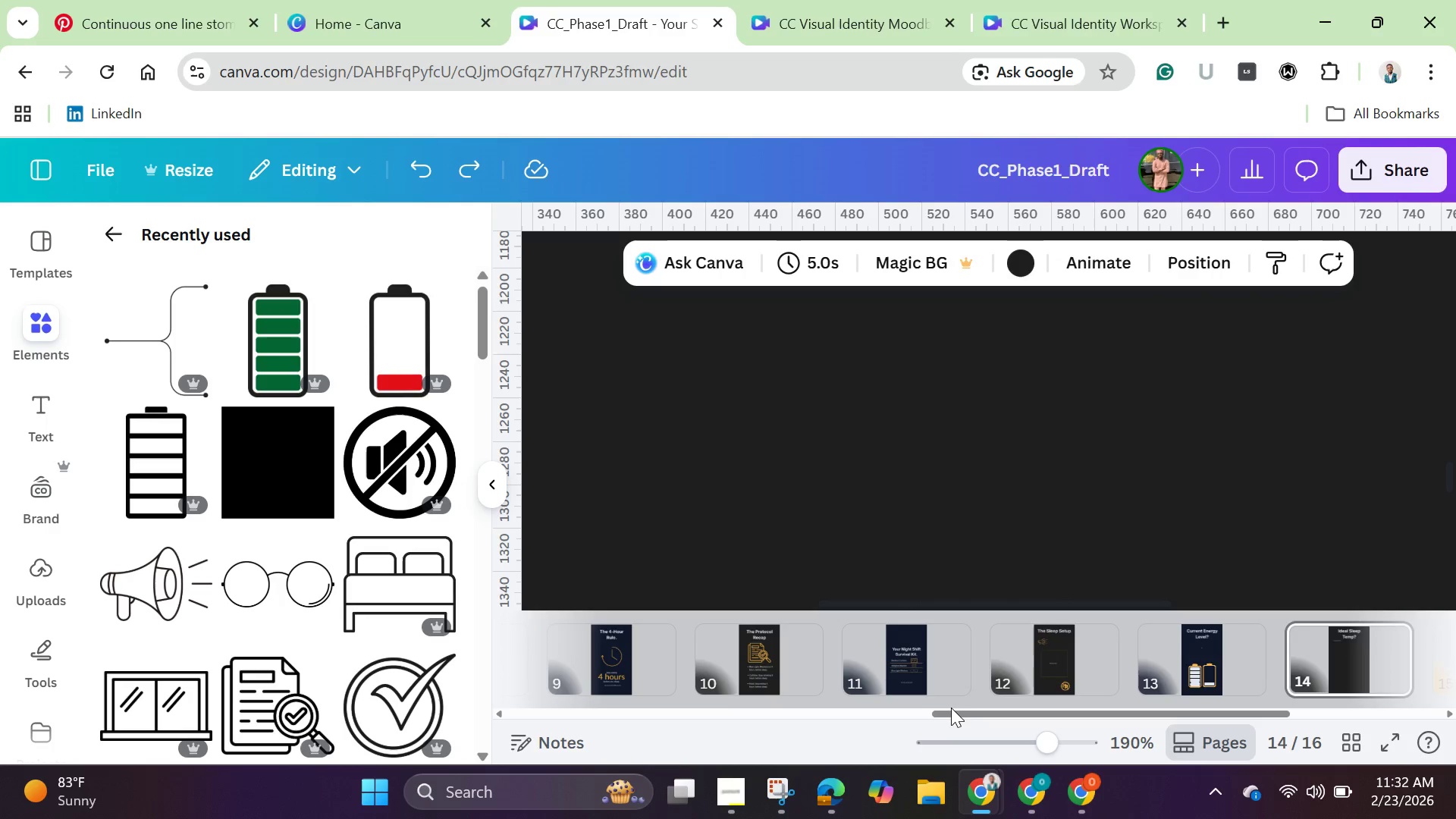 
left_click_drag(start_coordinate=[949, 711], to_coordinate=[515, 698])
 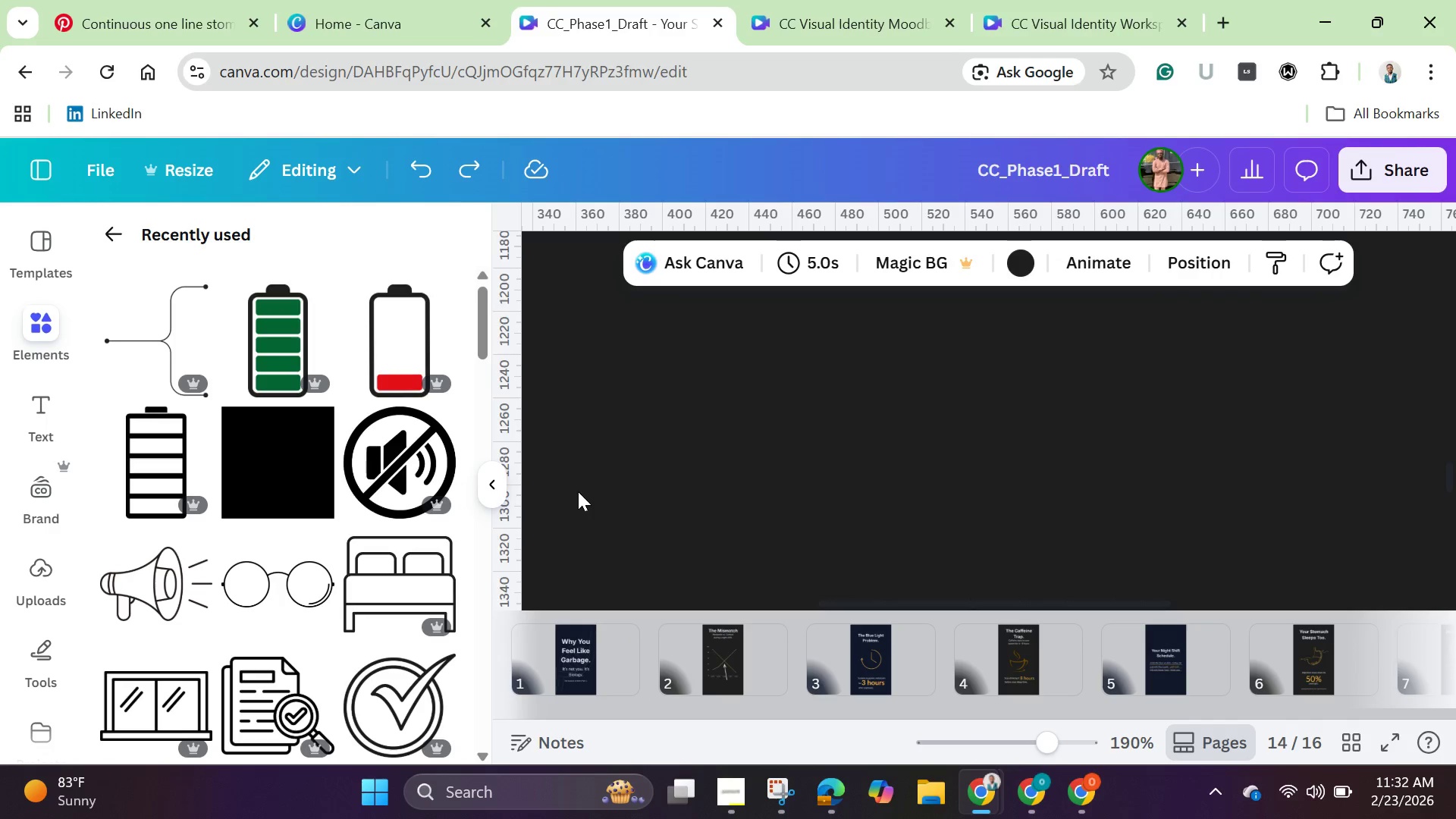 
scroll: coordinate [583, 506], scroll_direction: up, amount: 18.0
 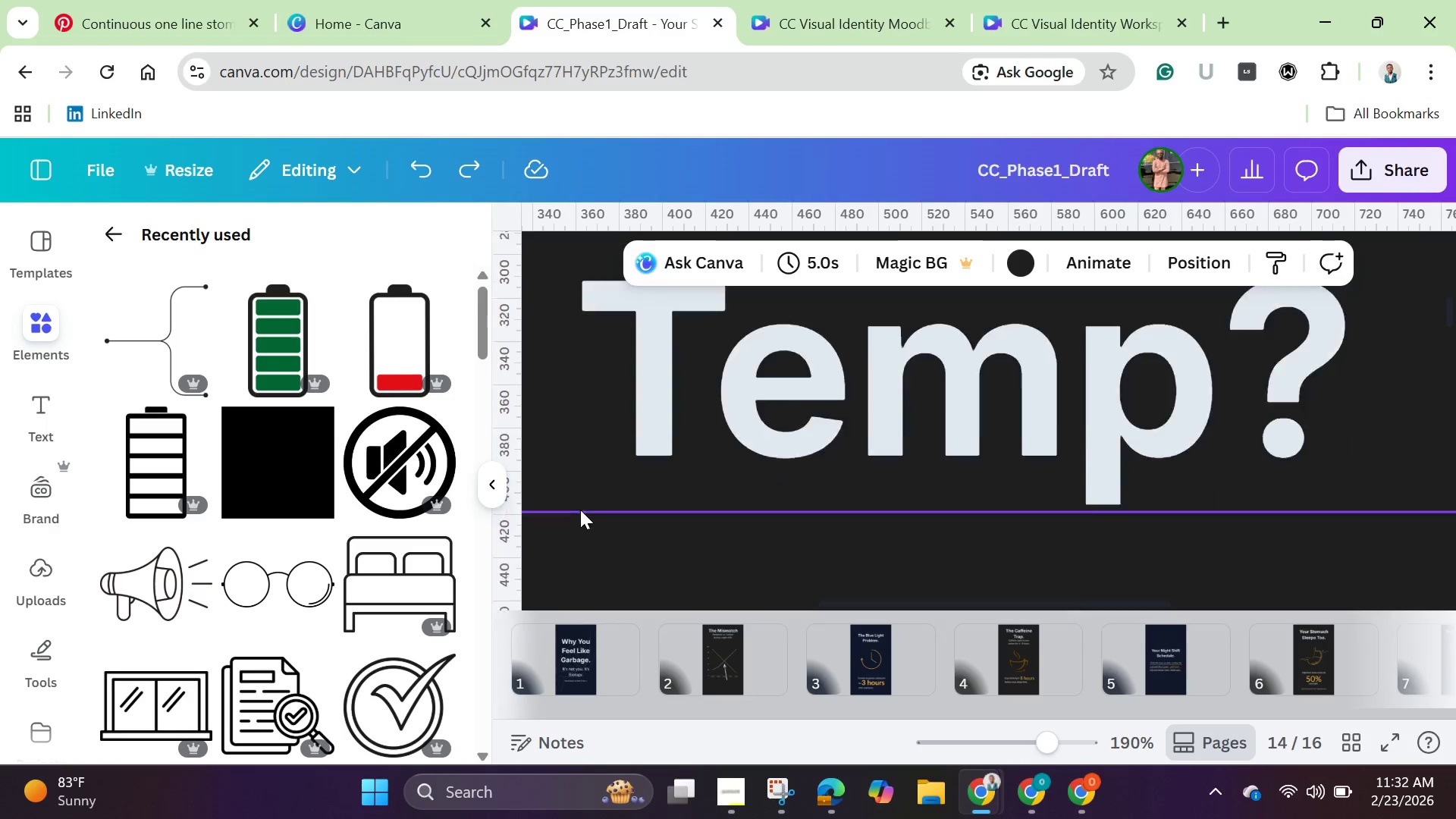 
scroll: coordinate [582, 506], scroll_direction: down, amount: 13.0
 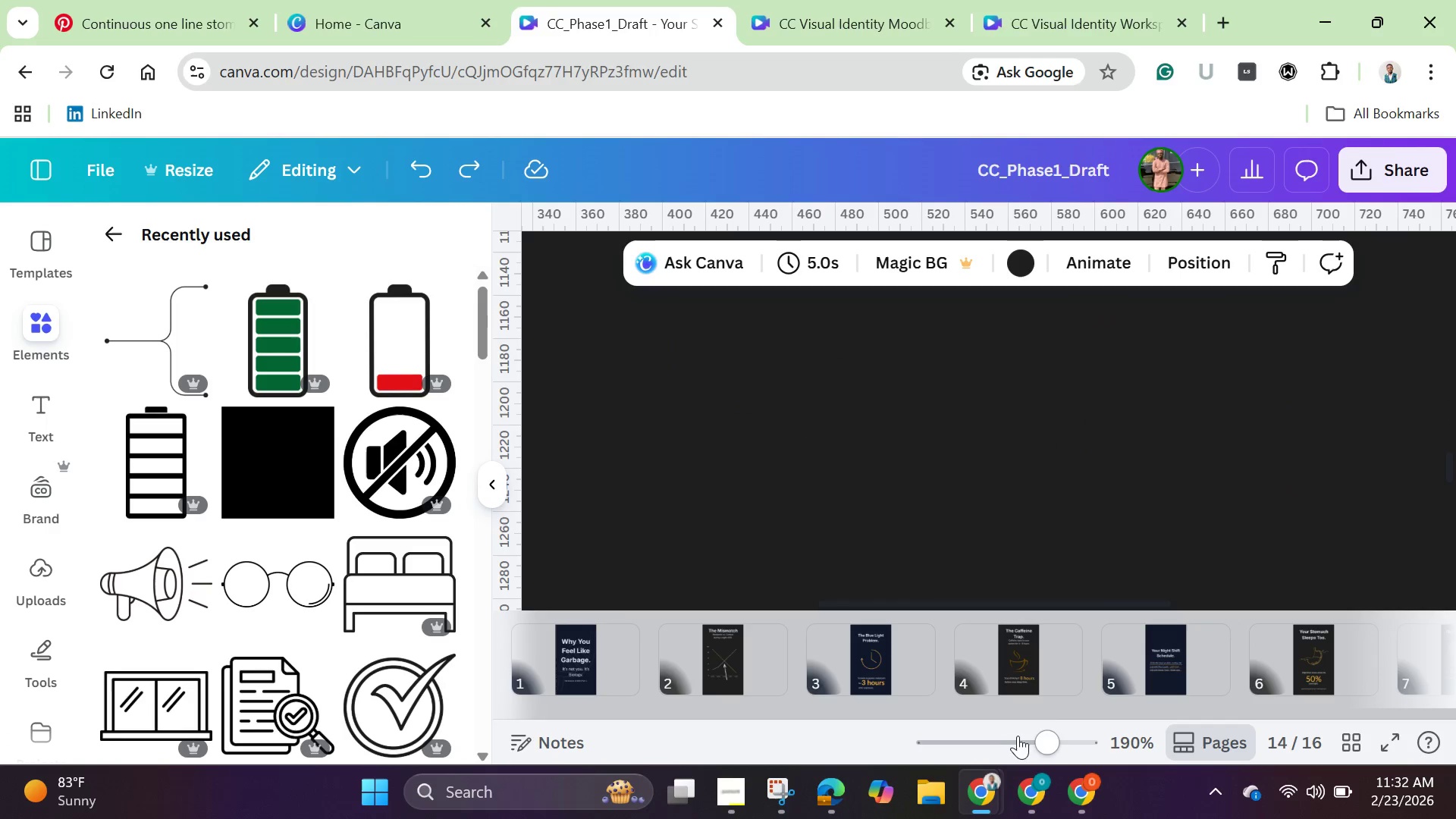 
left_click_drag(start_coordinate=[1036, 731], to_coordinate=[990, 739])
 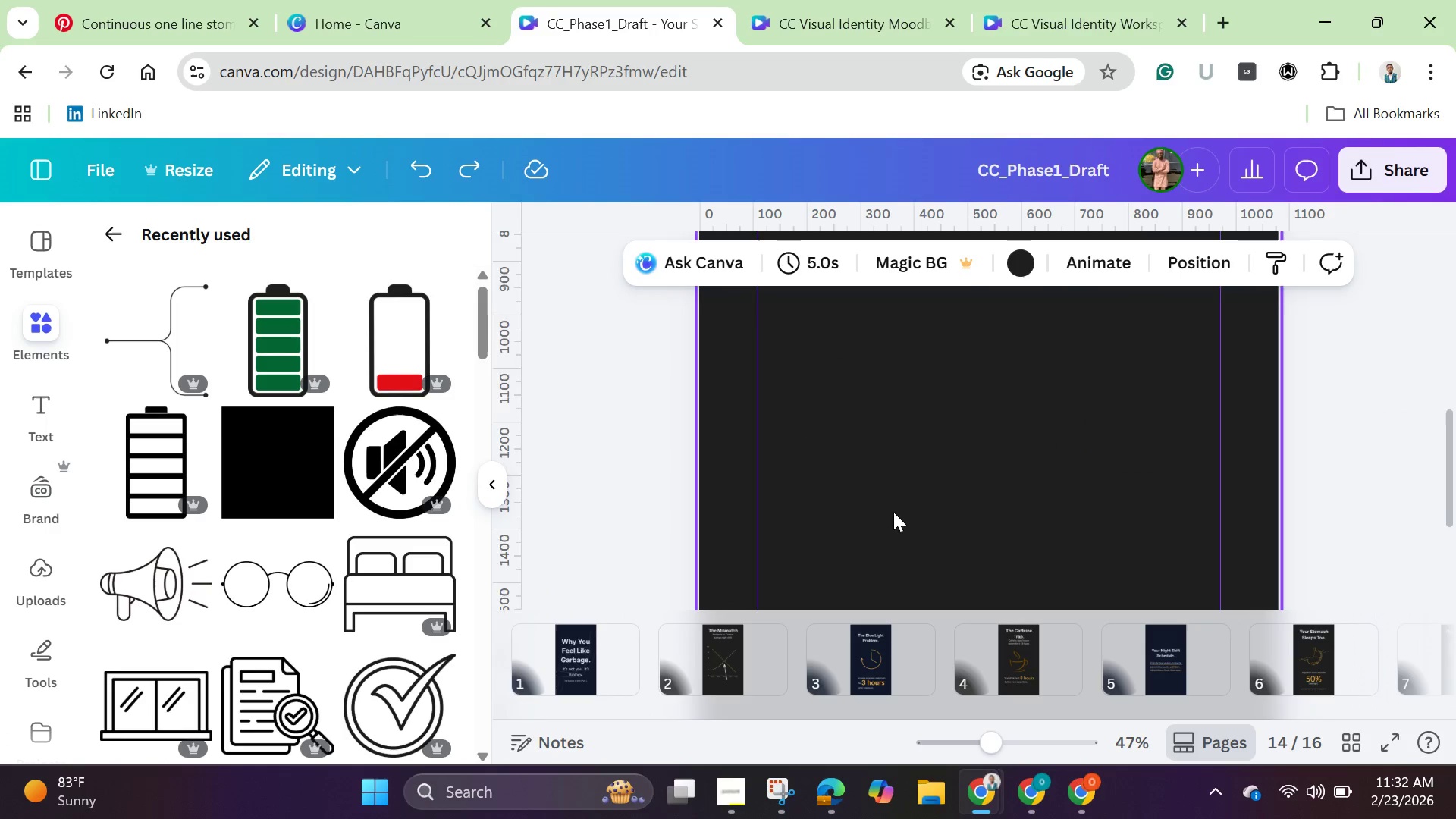 
scroll: coordinate [893, 512], scroll_direction: up, amount: 4.0
 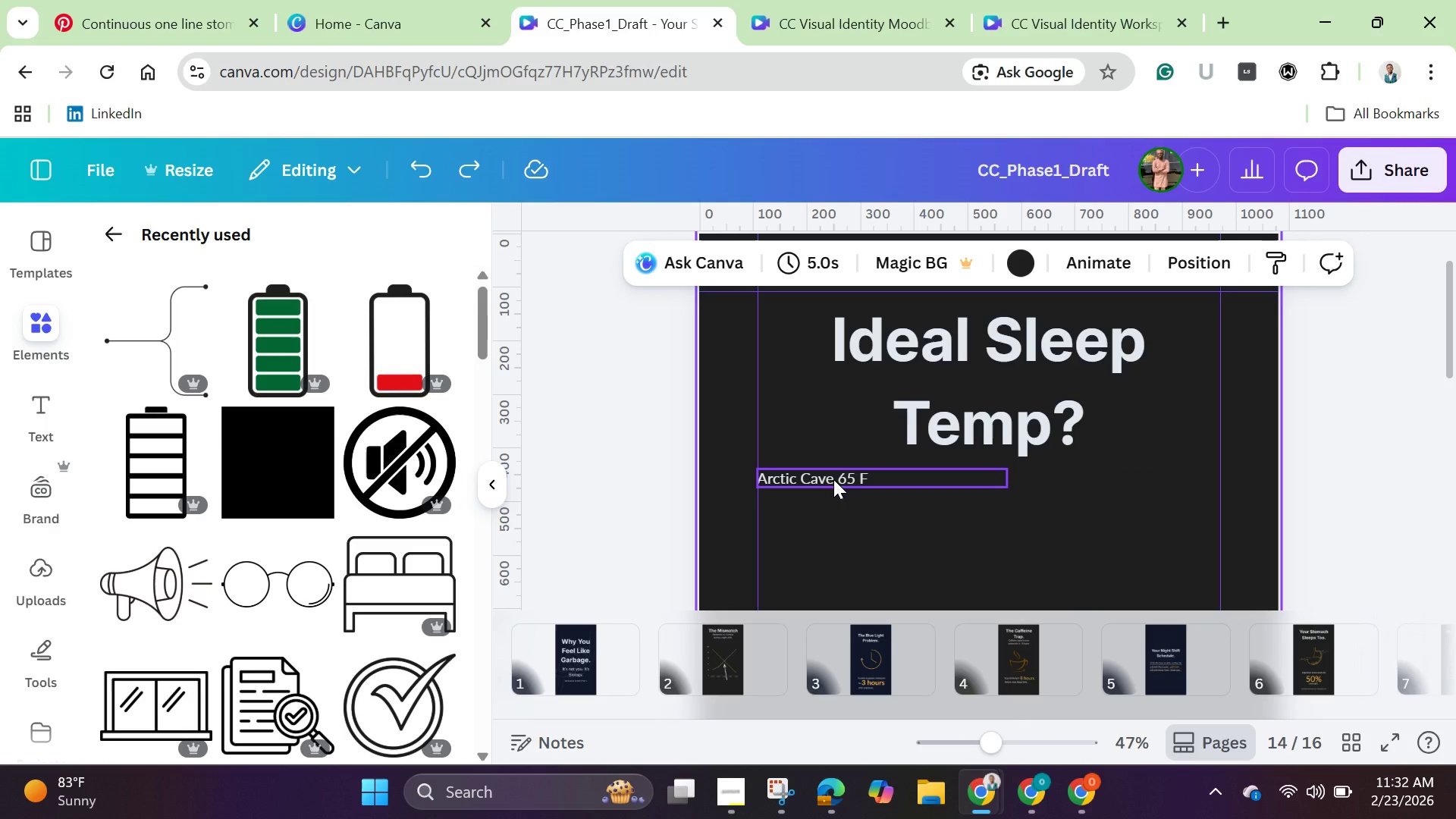 
left_click([833, 479])
 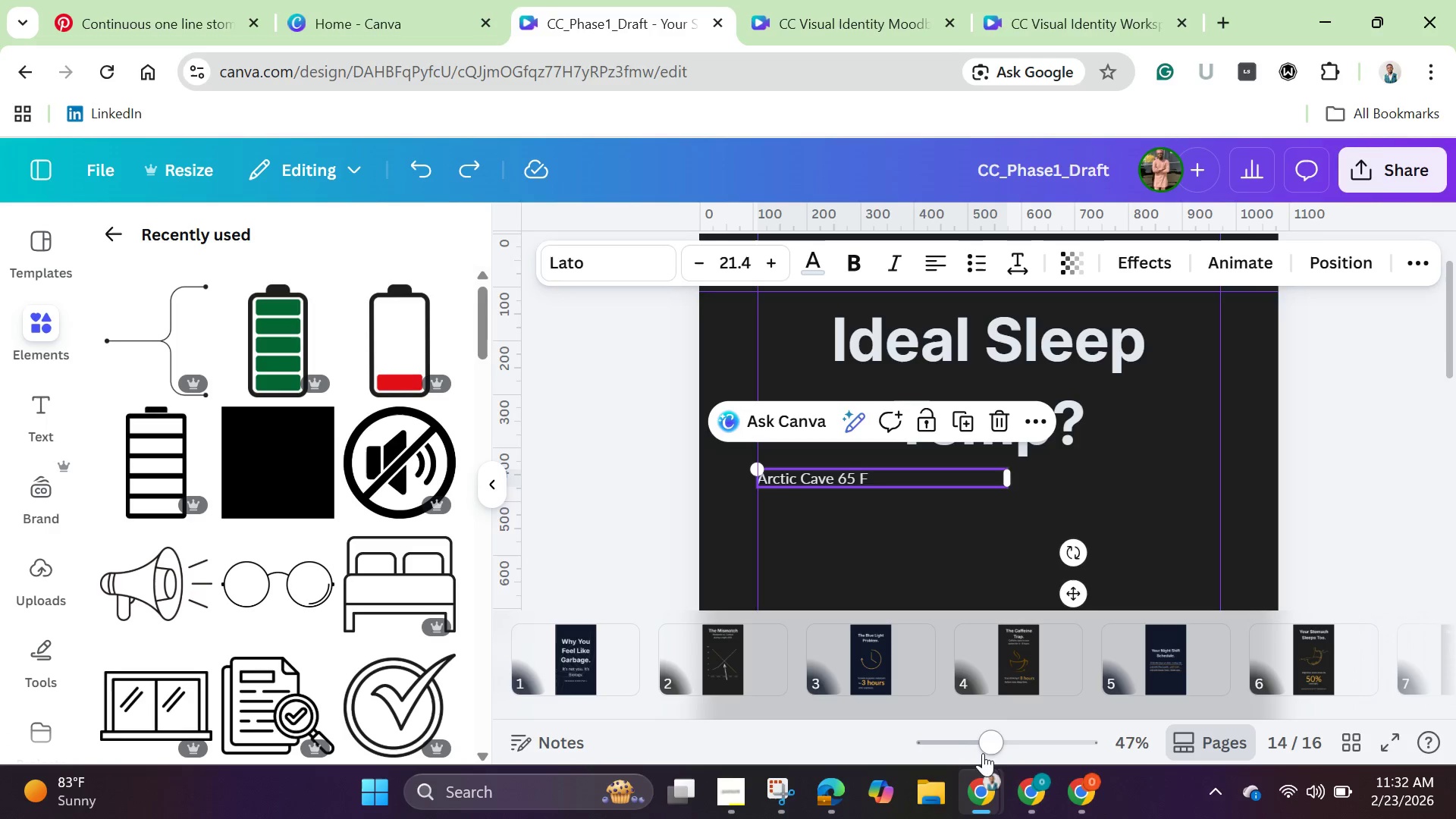 
left_click_drag(start_coordinate=[997, 735], to_coordinate=[1036, 756])
 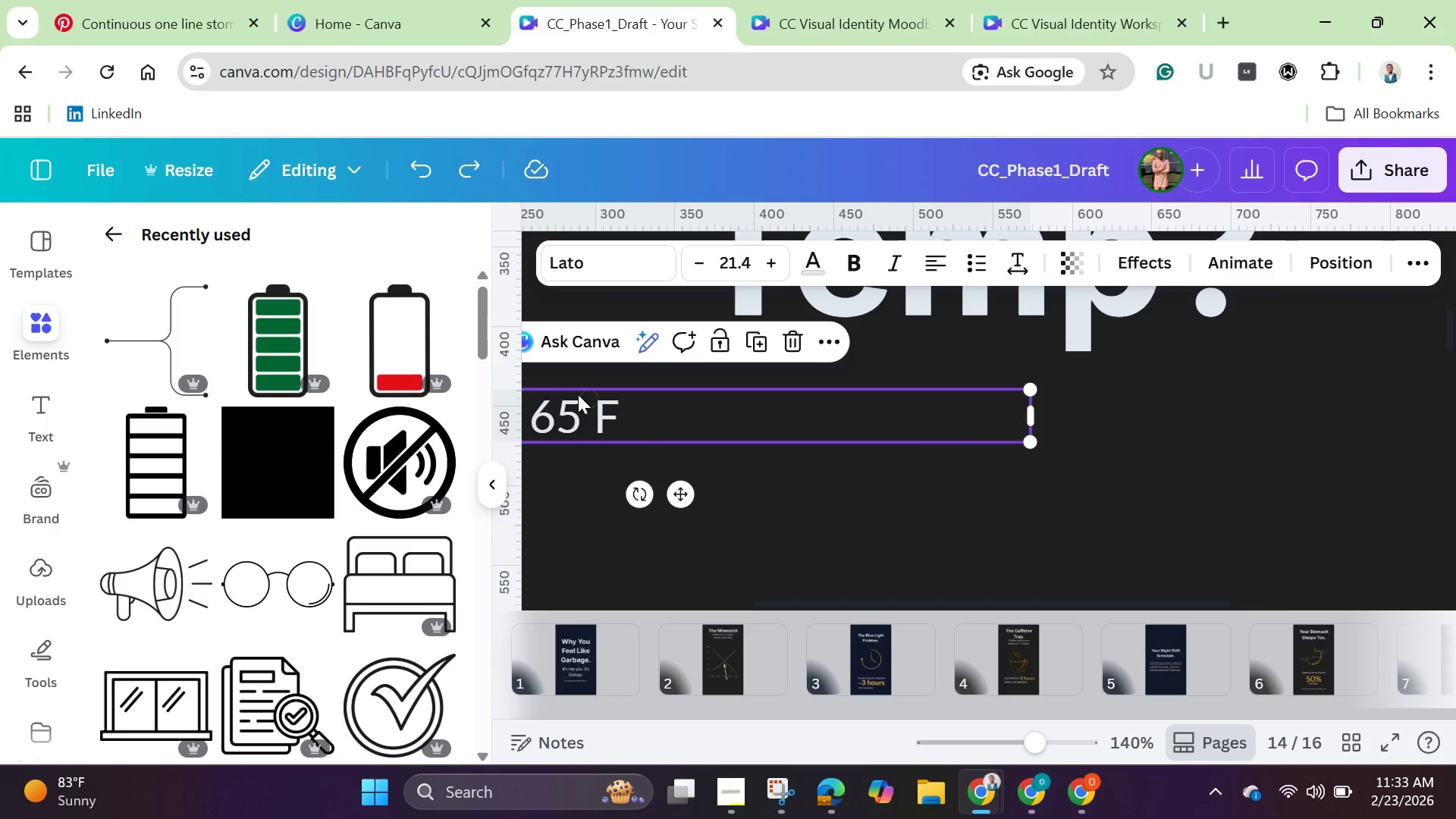 
left_click([578, 394])
 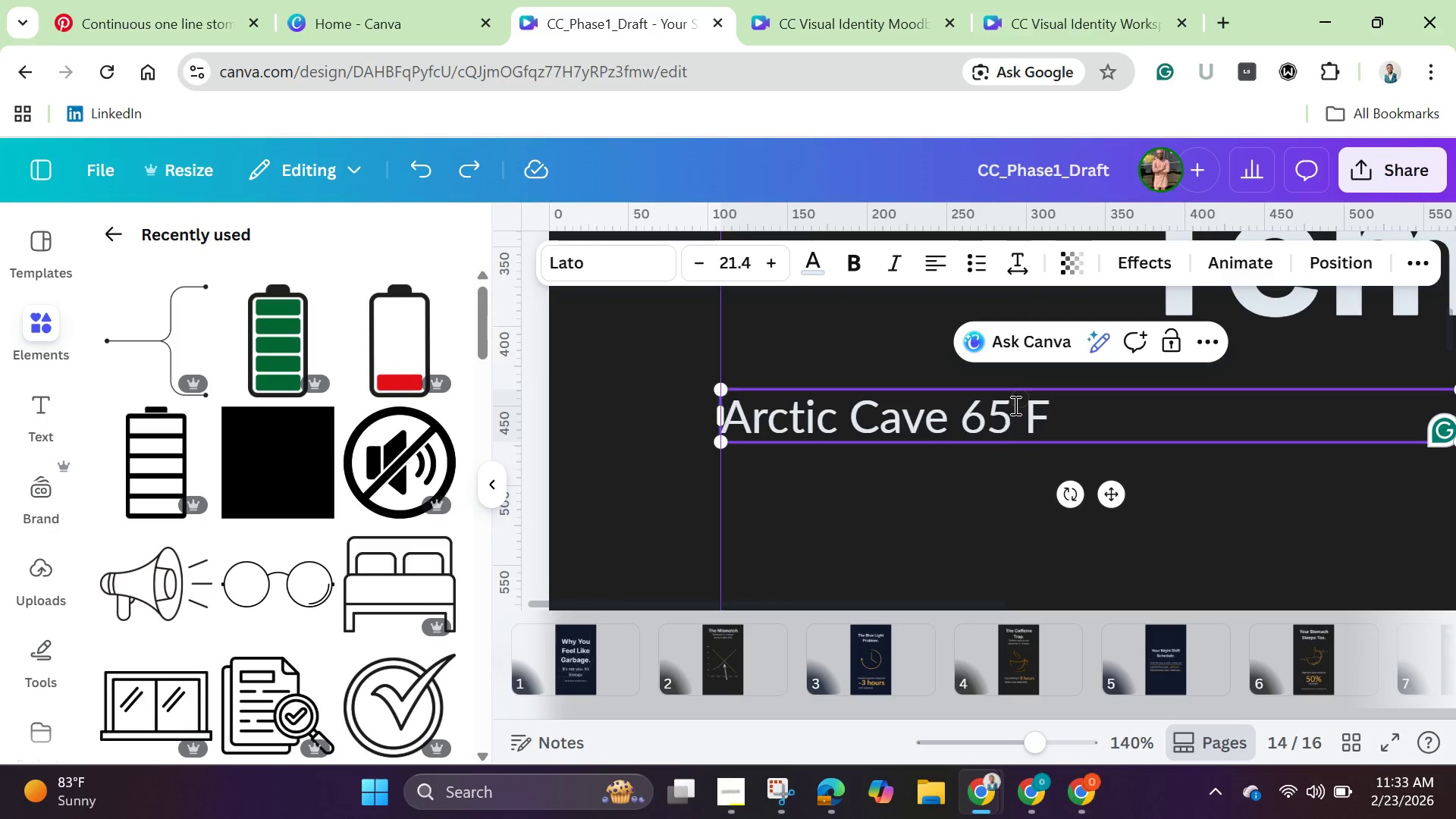 
left_click([1023, 407])
 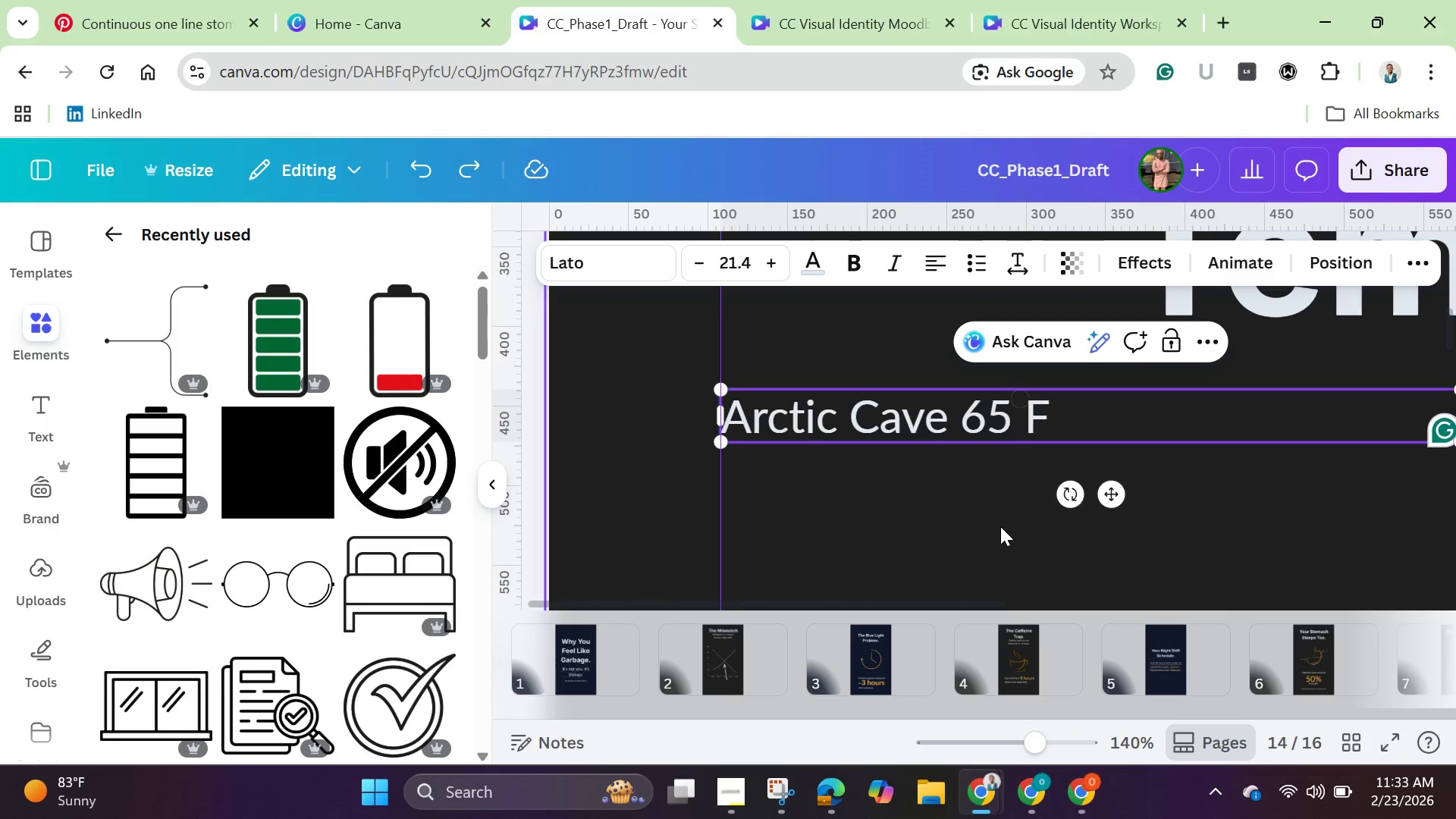 
left_click([999, 528])
 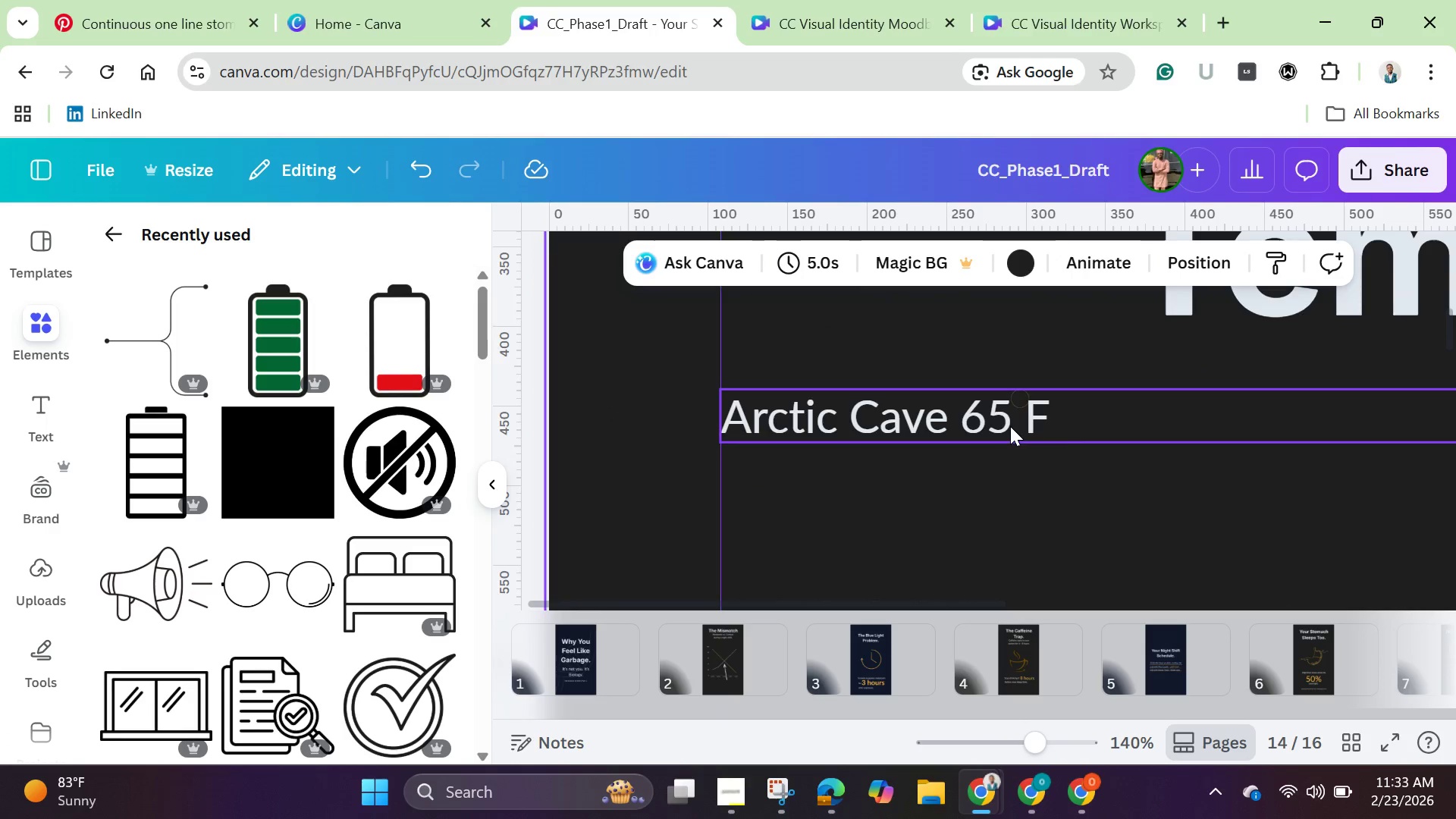 
left_click([1010, 426])
 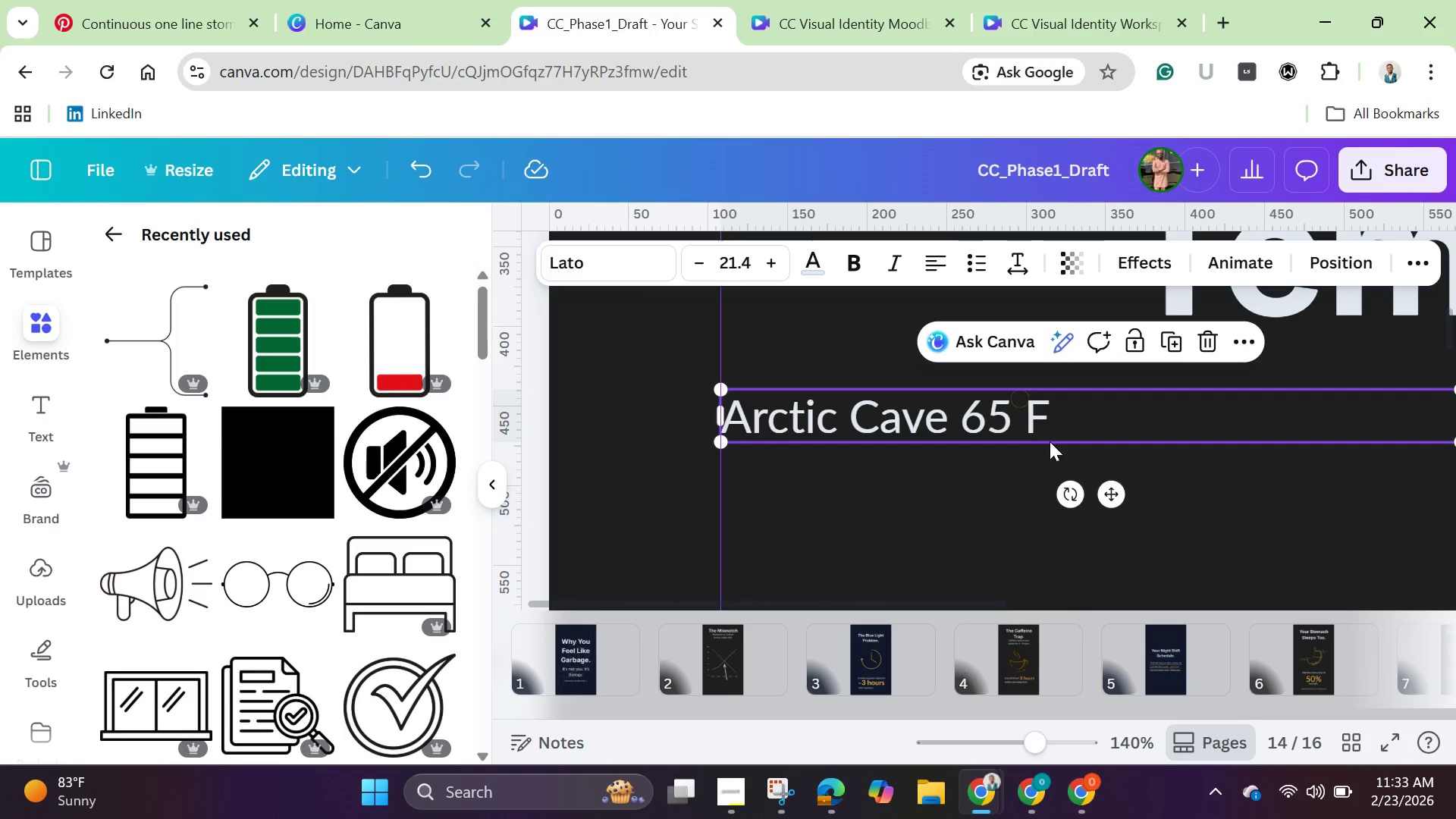 
scroll: coordinate [1050, 441], scroll_direction: up, amount: 1.0
 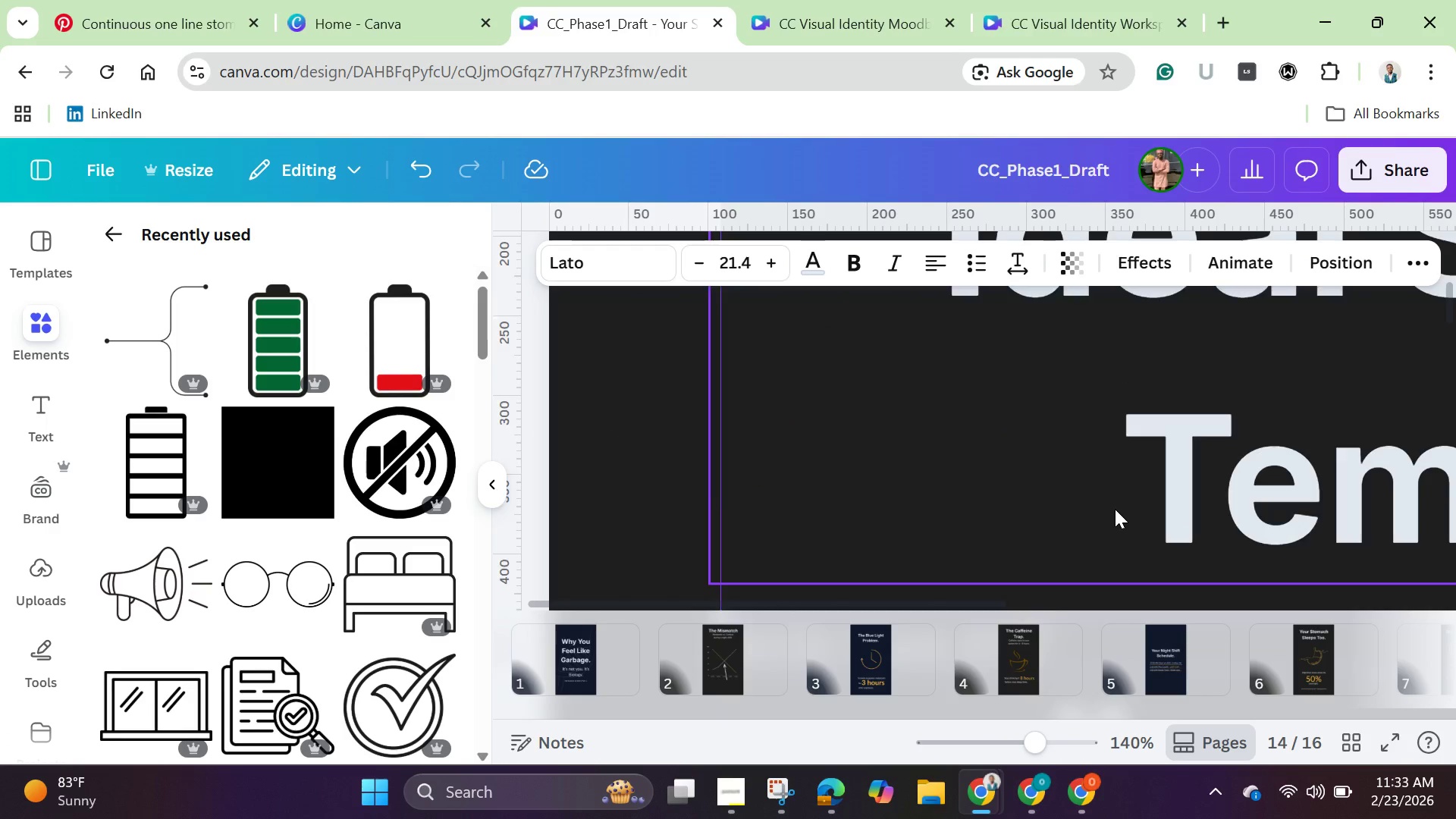 
scroll: coordinate [1115, 509], scroll_direction: down, amount: 1.0
 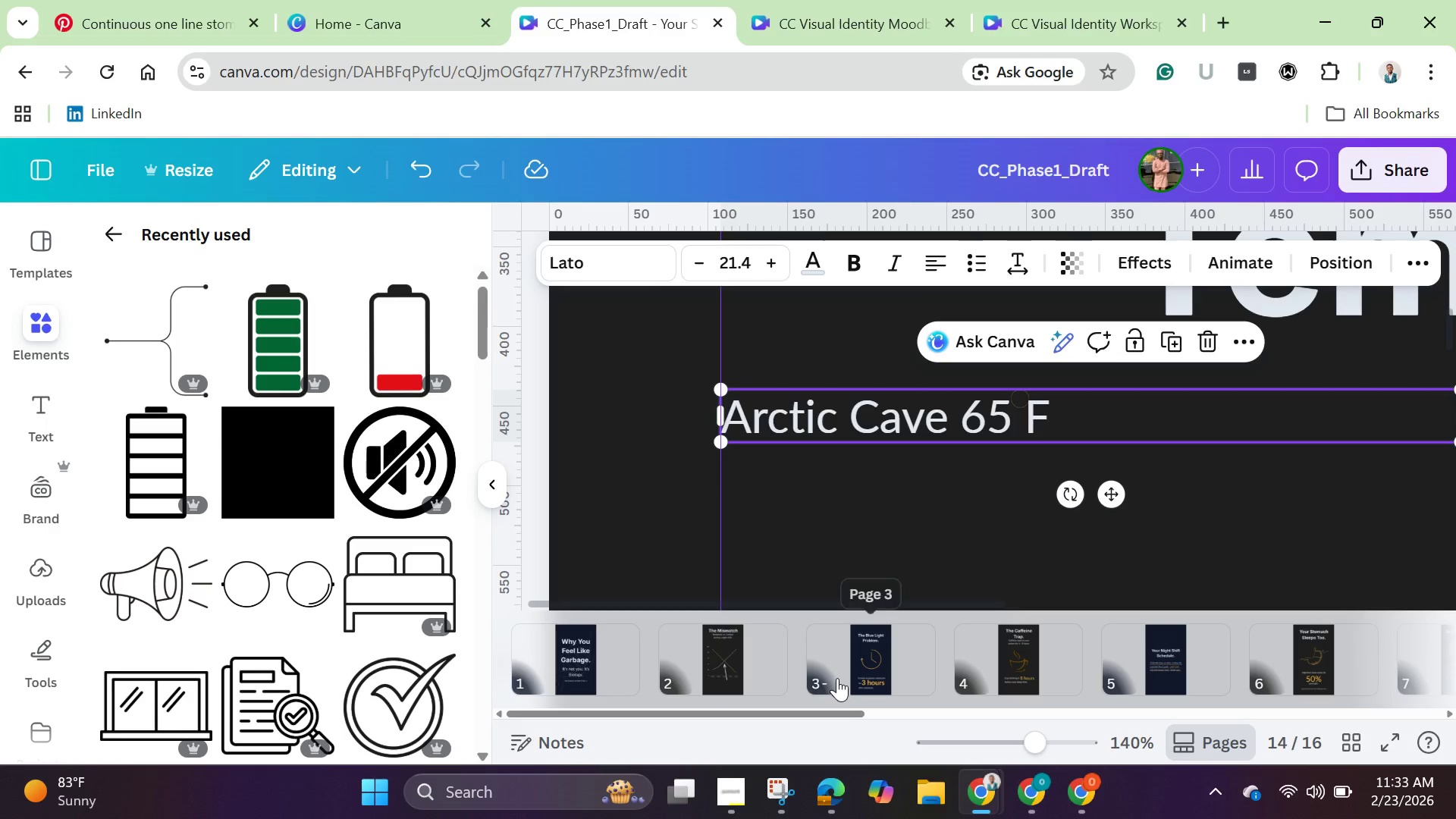 
left_click_drag(start_coordinate=[852, 709], to_coordinate=[1014, 697])
 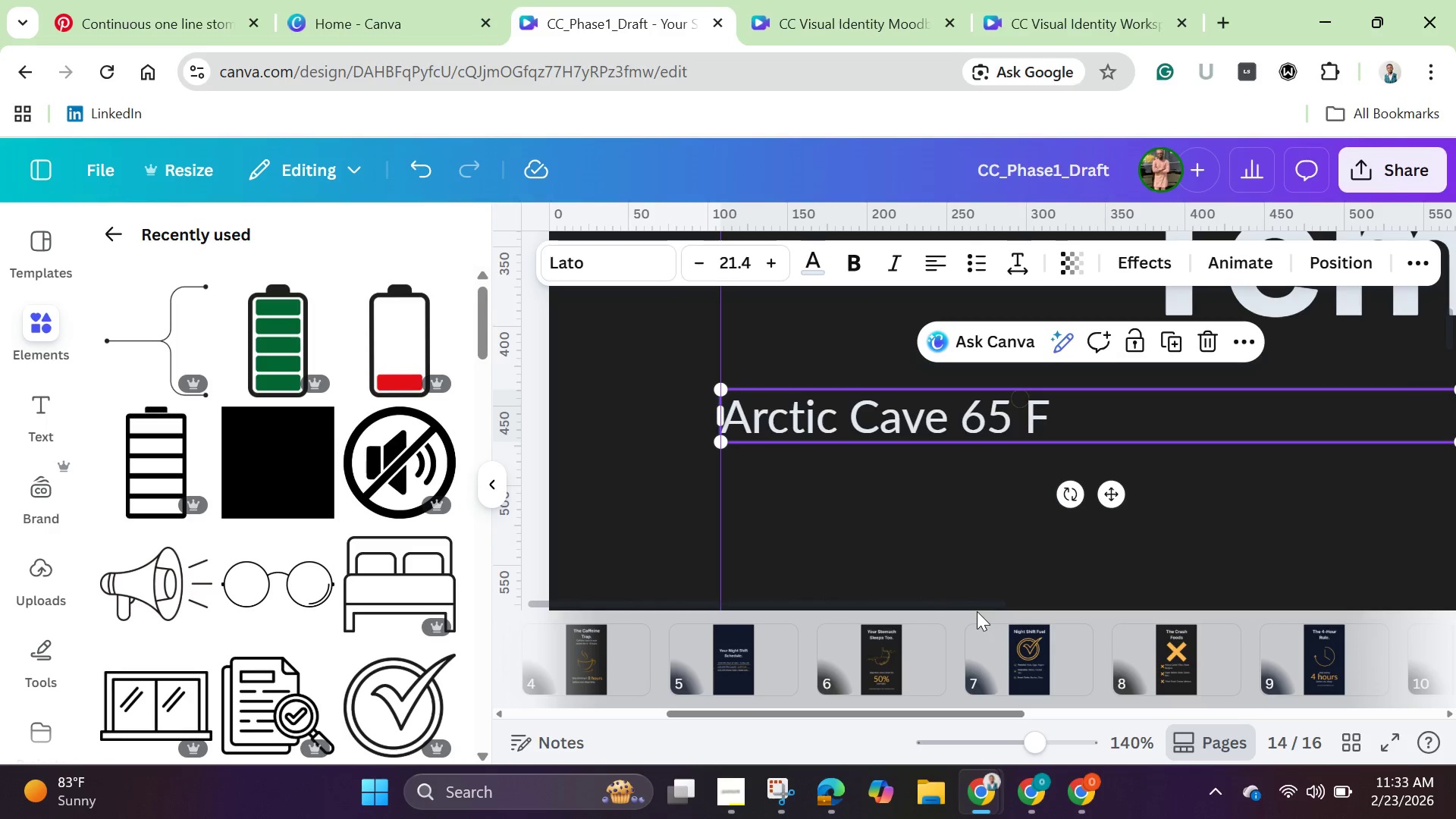 
left_click_drag(start_coordinate=[984, 603], to_coordinate=[1066, 613])
 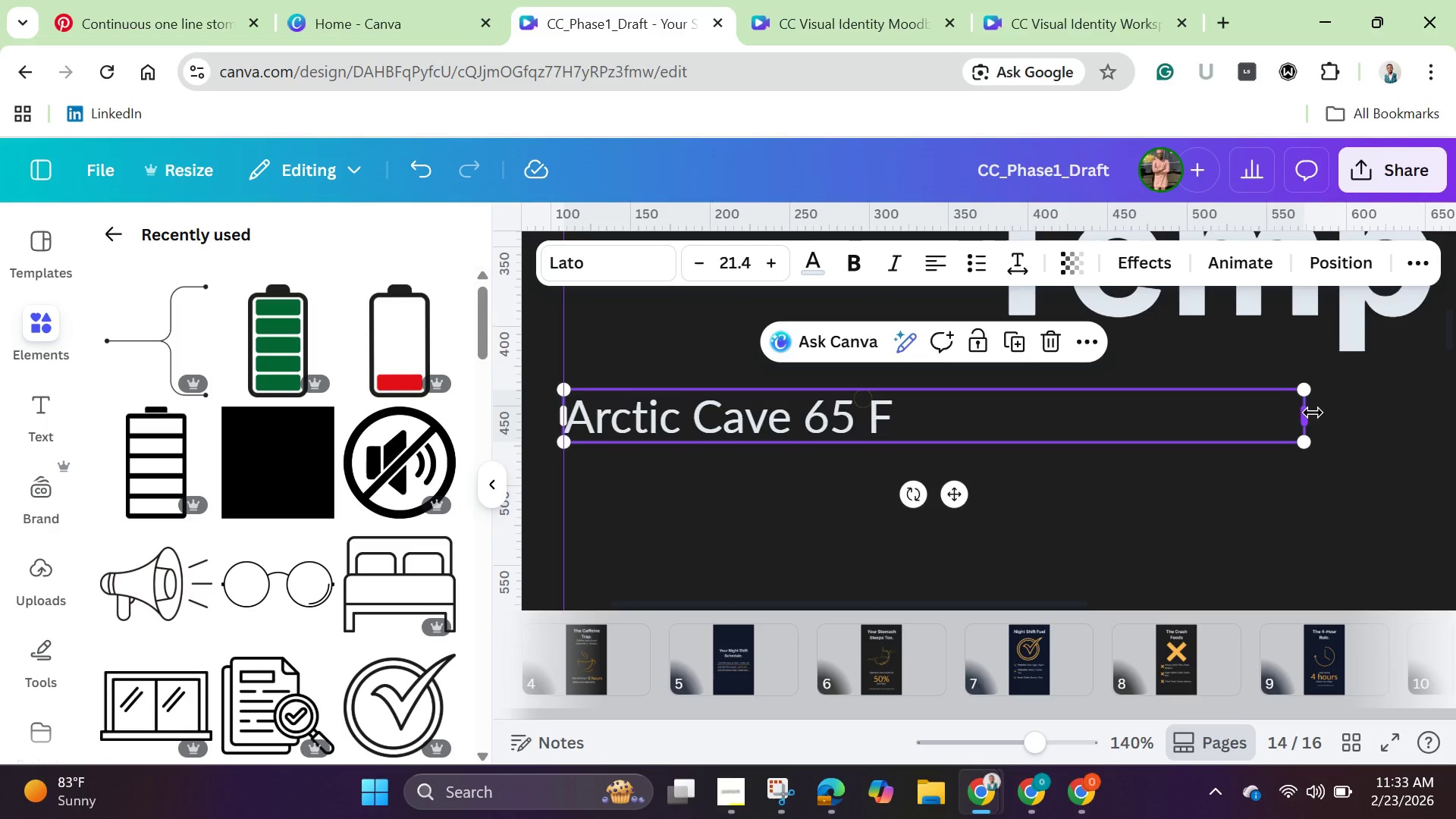 
left_click_drag(start_coordinate=[1310, 413], to_coordinate=[908, 424])
 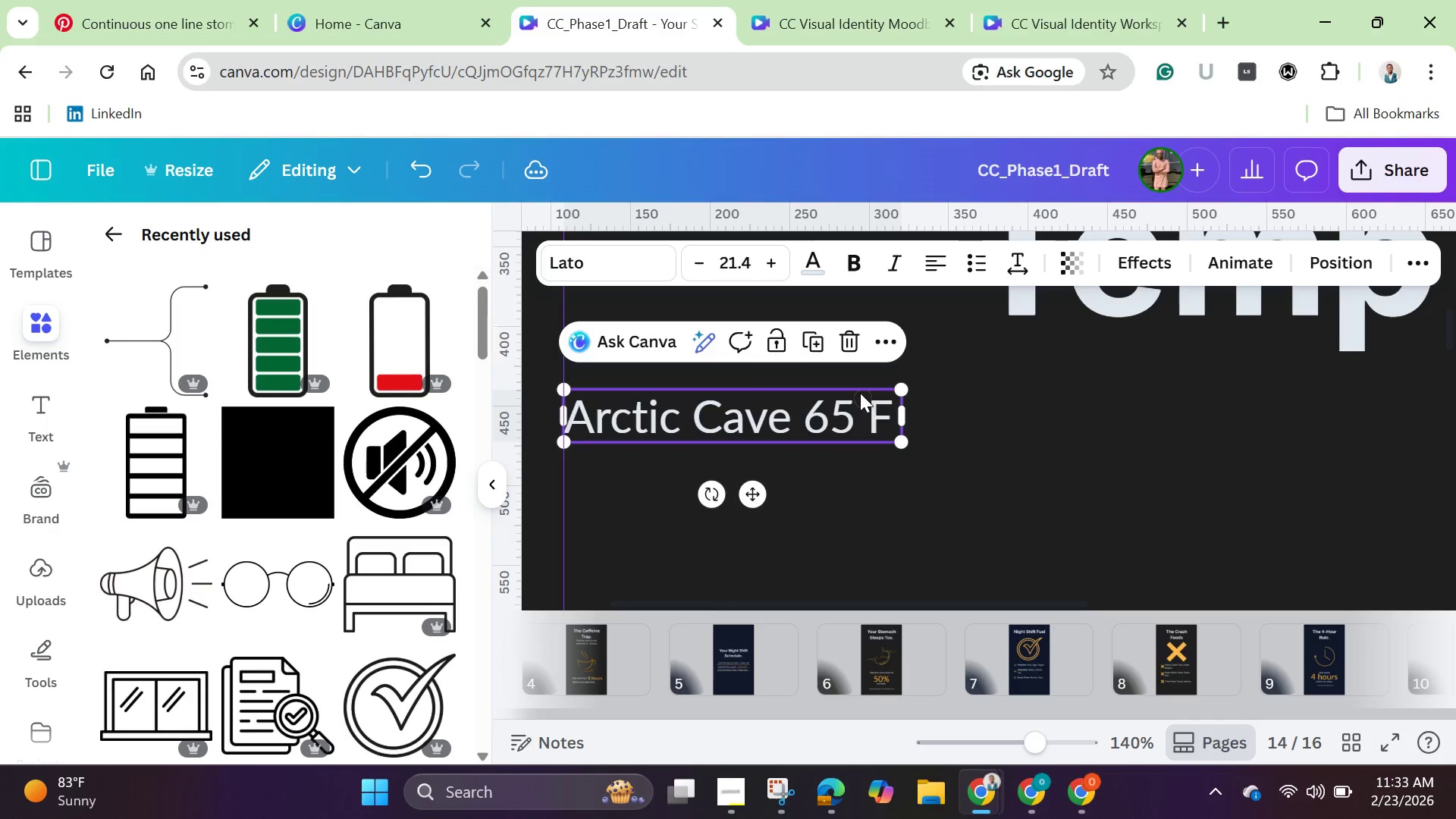 
left_click([858, 393])
 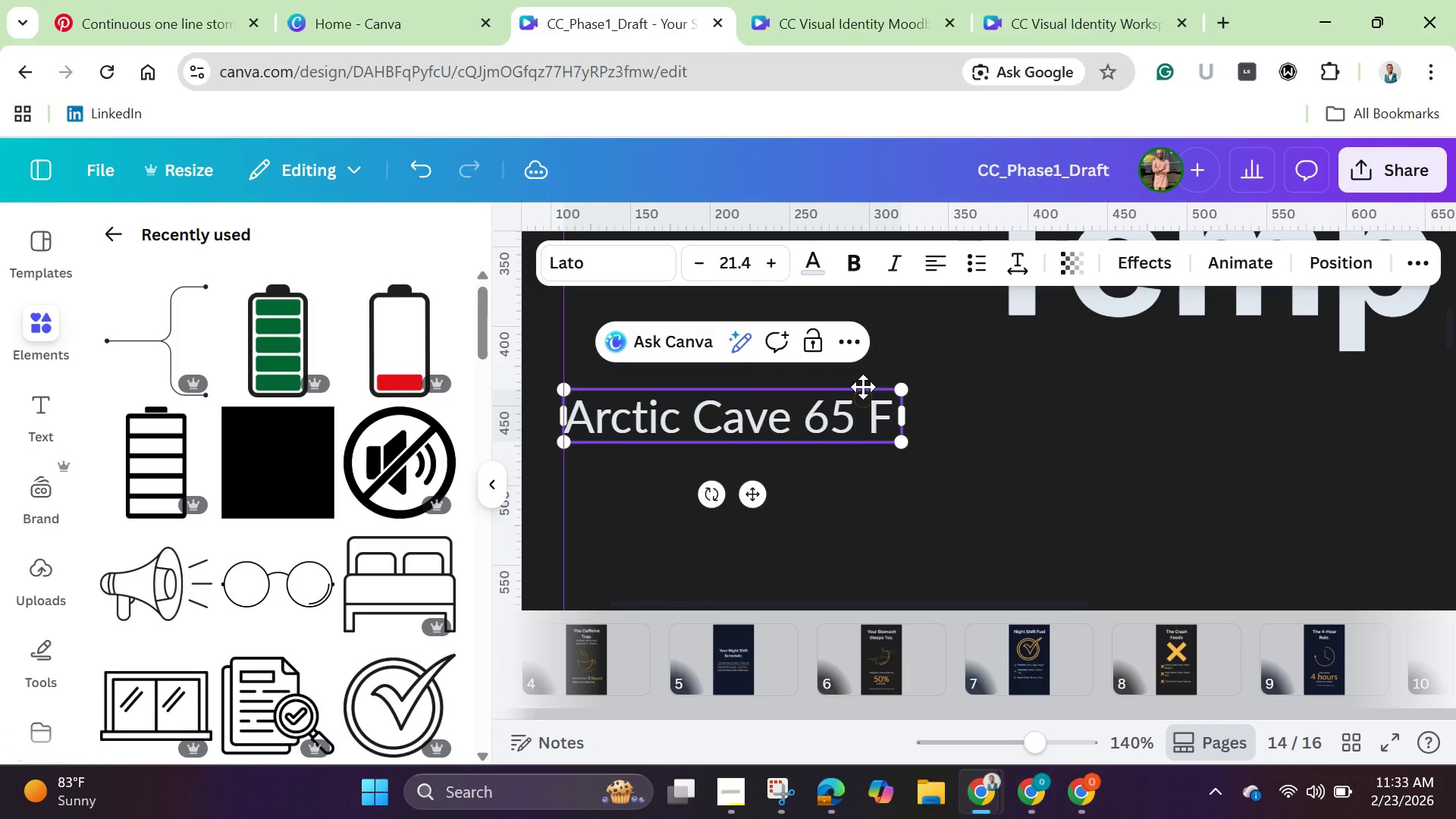 
left_click([863, 387])
 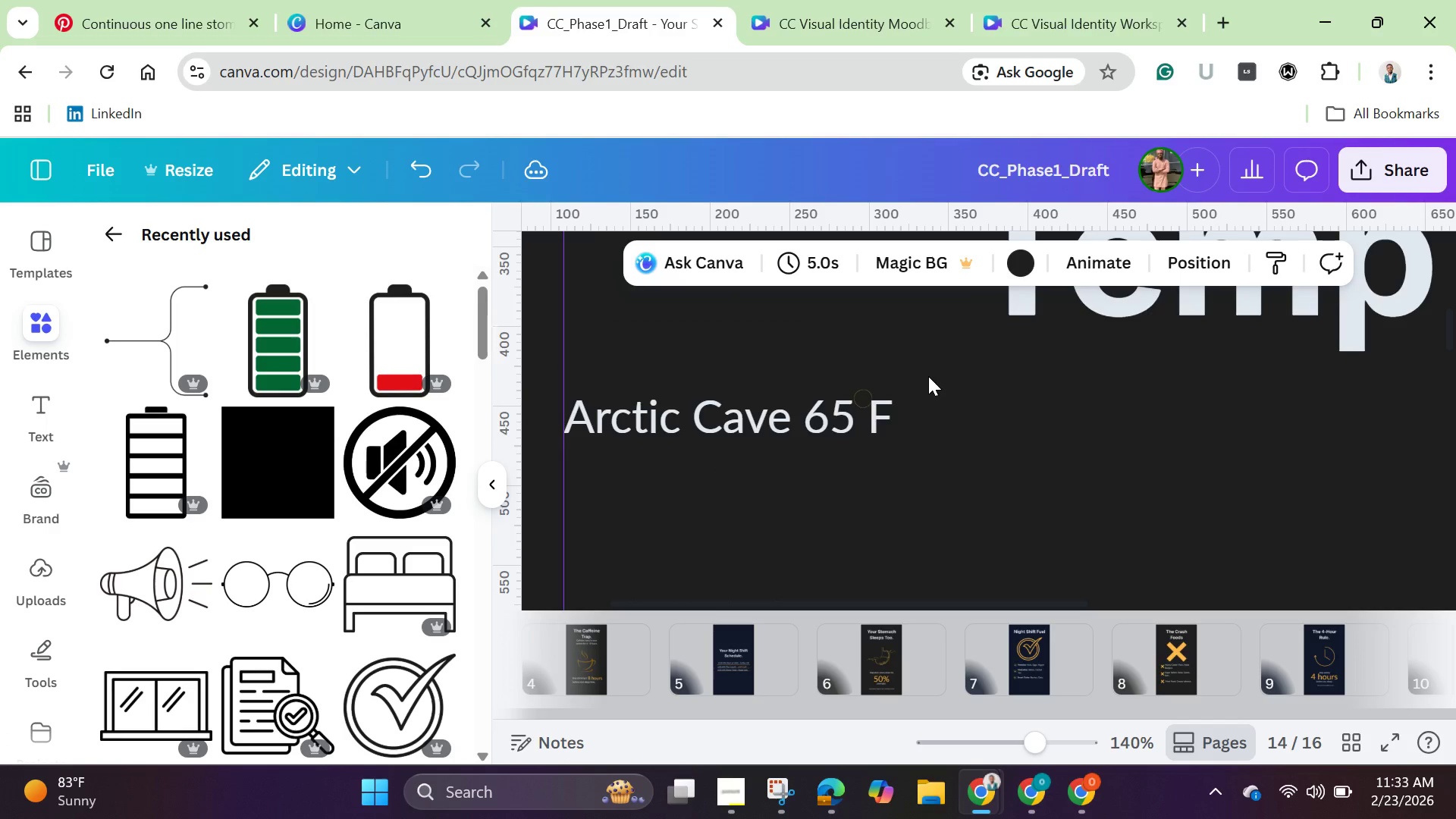 
left_click([928, 376])
 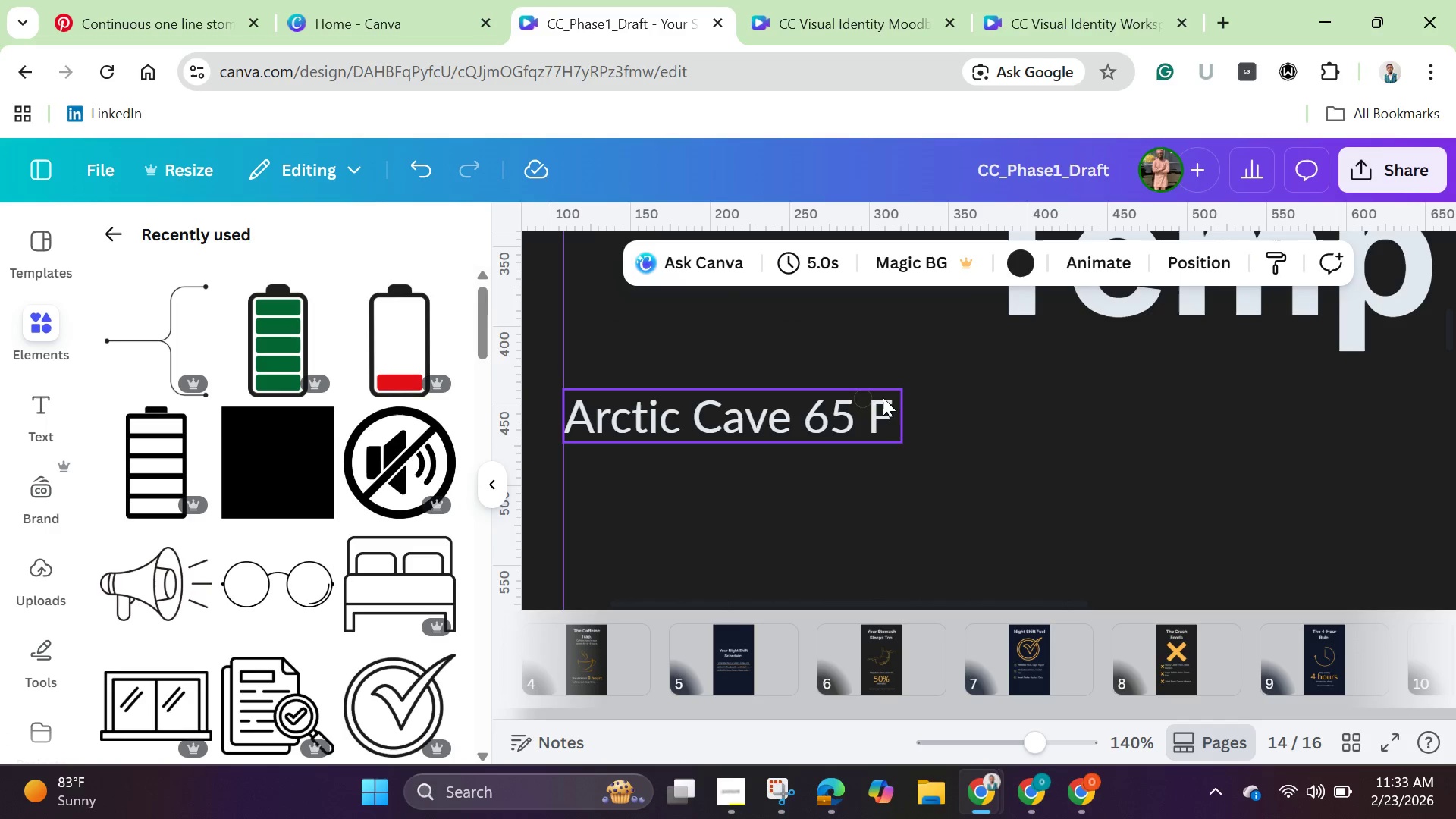 
right_click([885, 400])
 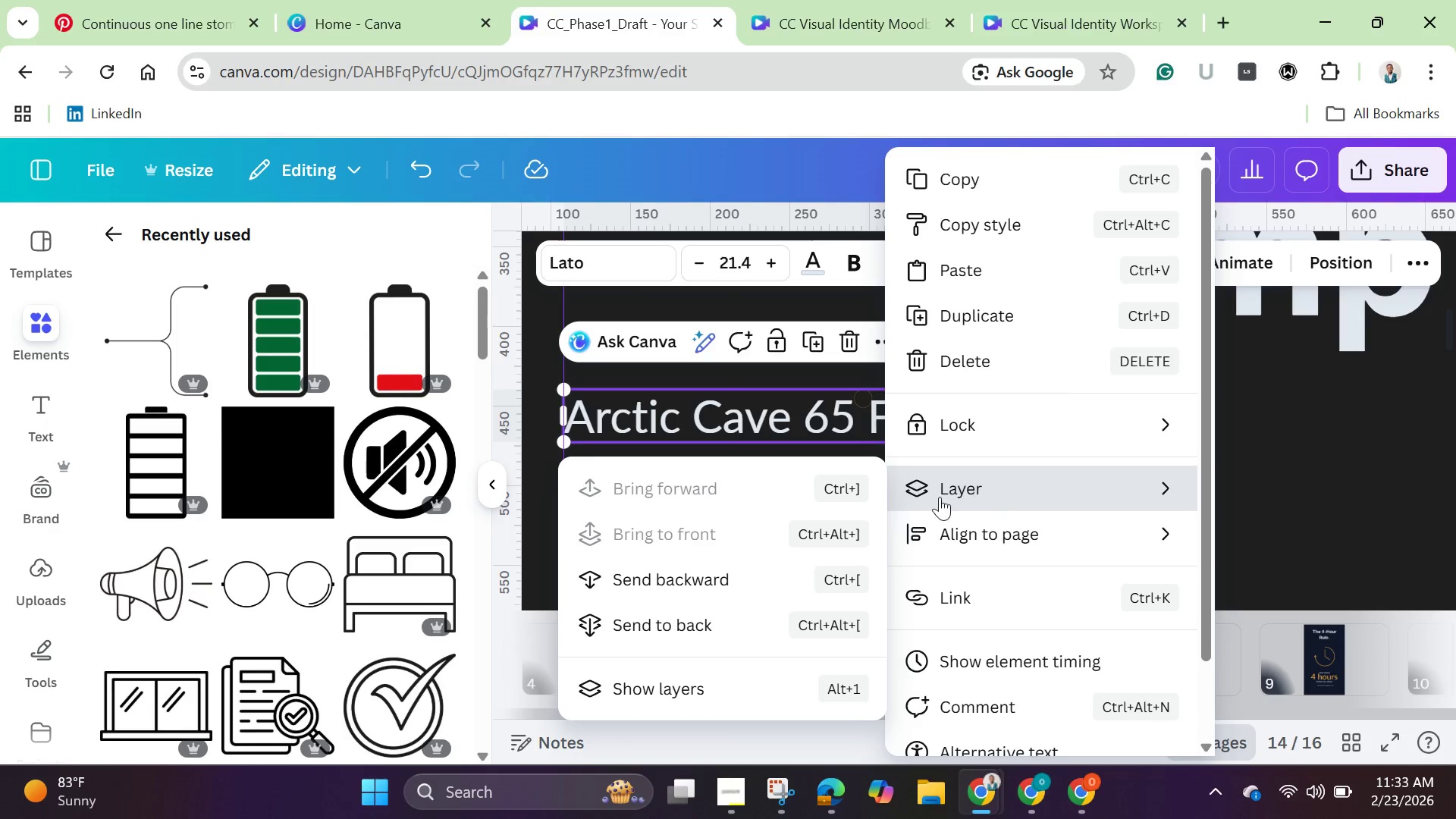 
left_click([748, 587])
 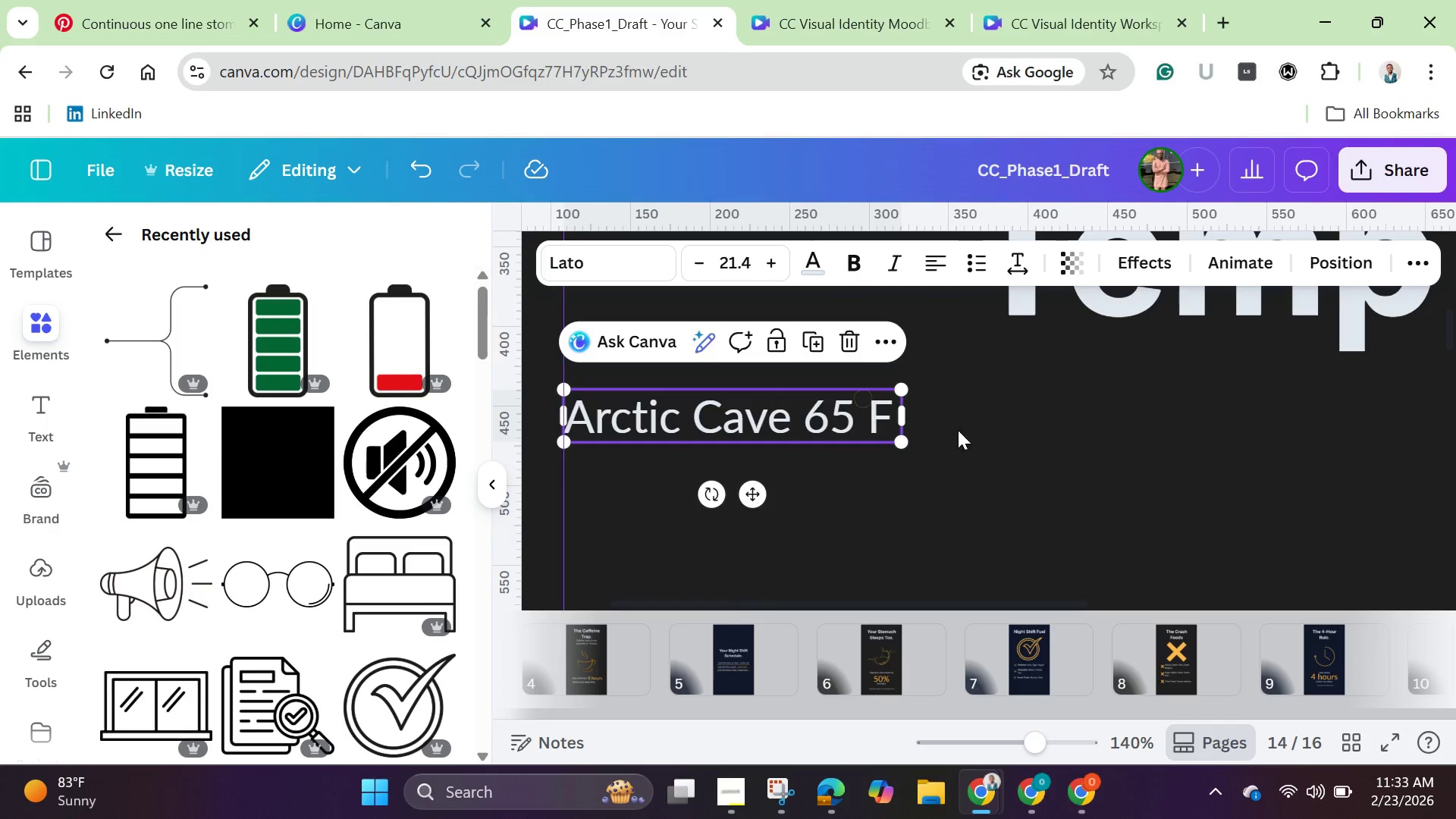 
left_click([963, 427])
 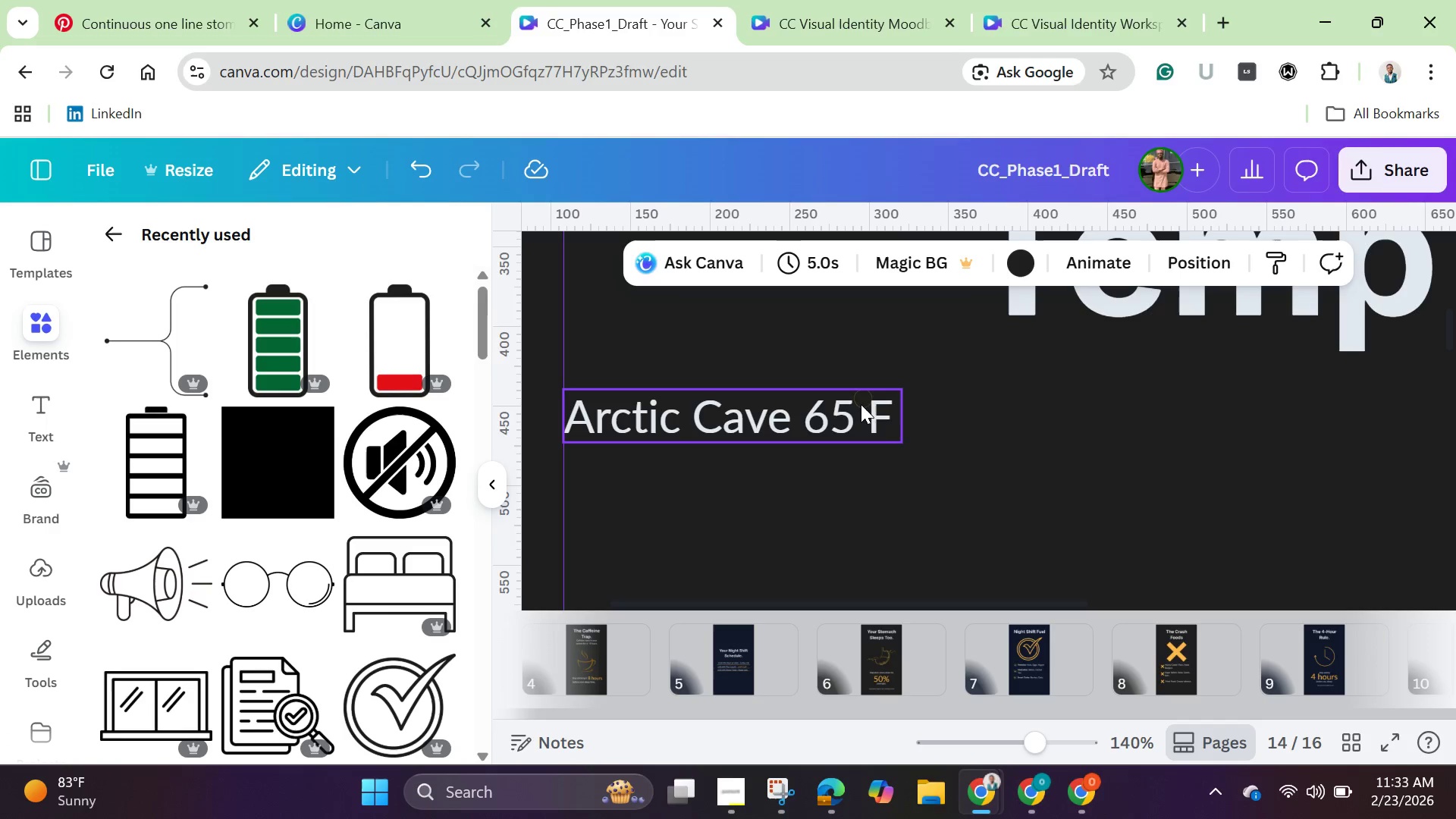 
left_click([858, 405])
 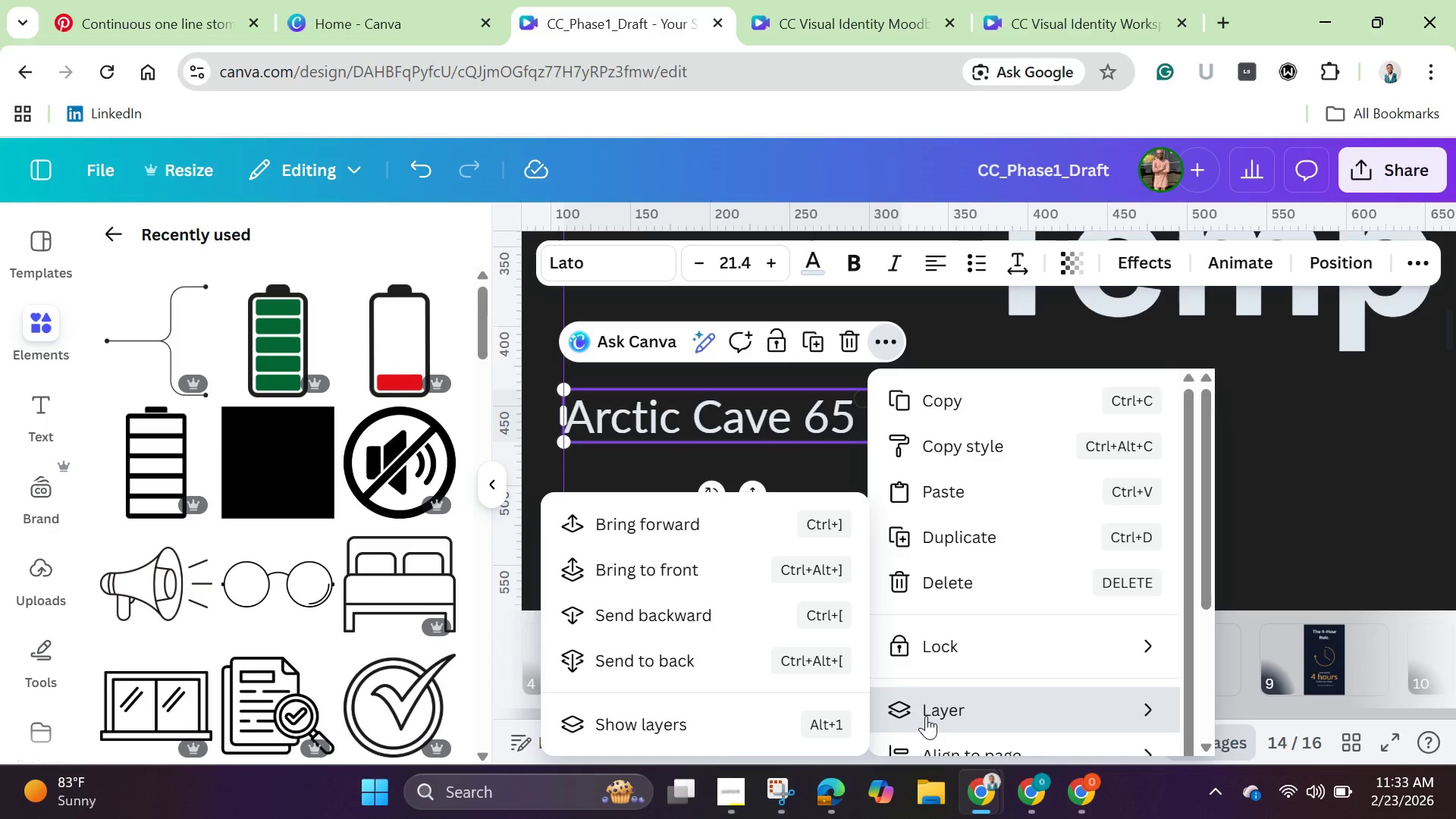 
wait(5.16)
 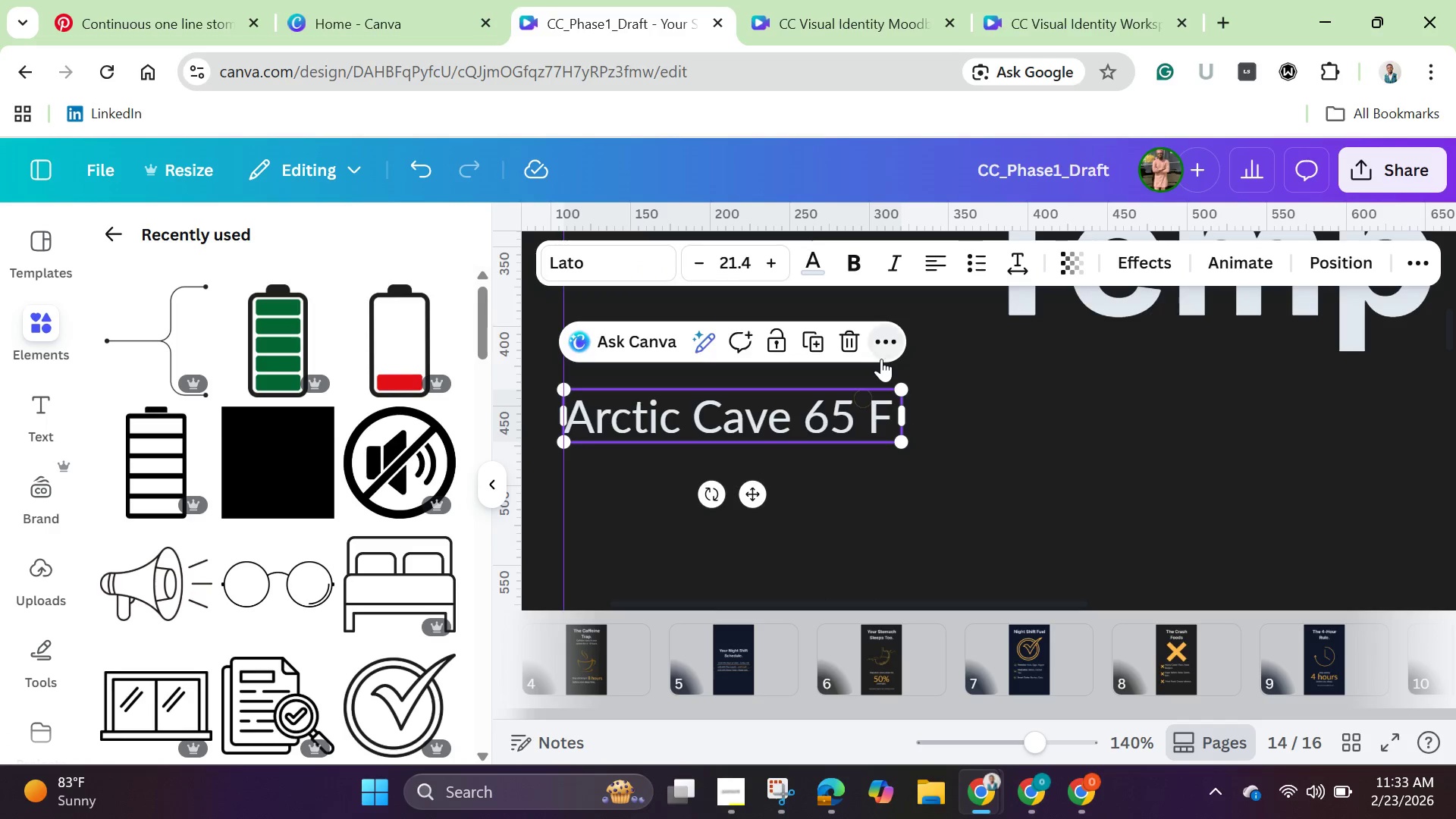 
left_click([714, 615])
 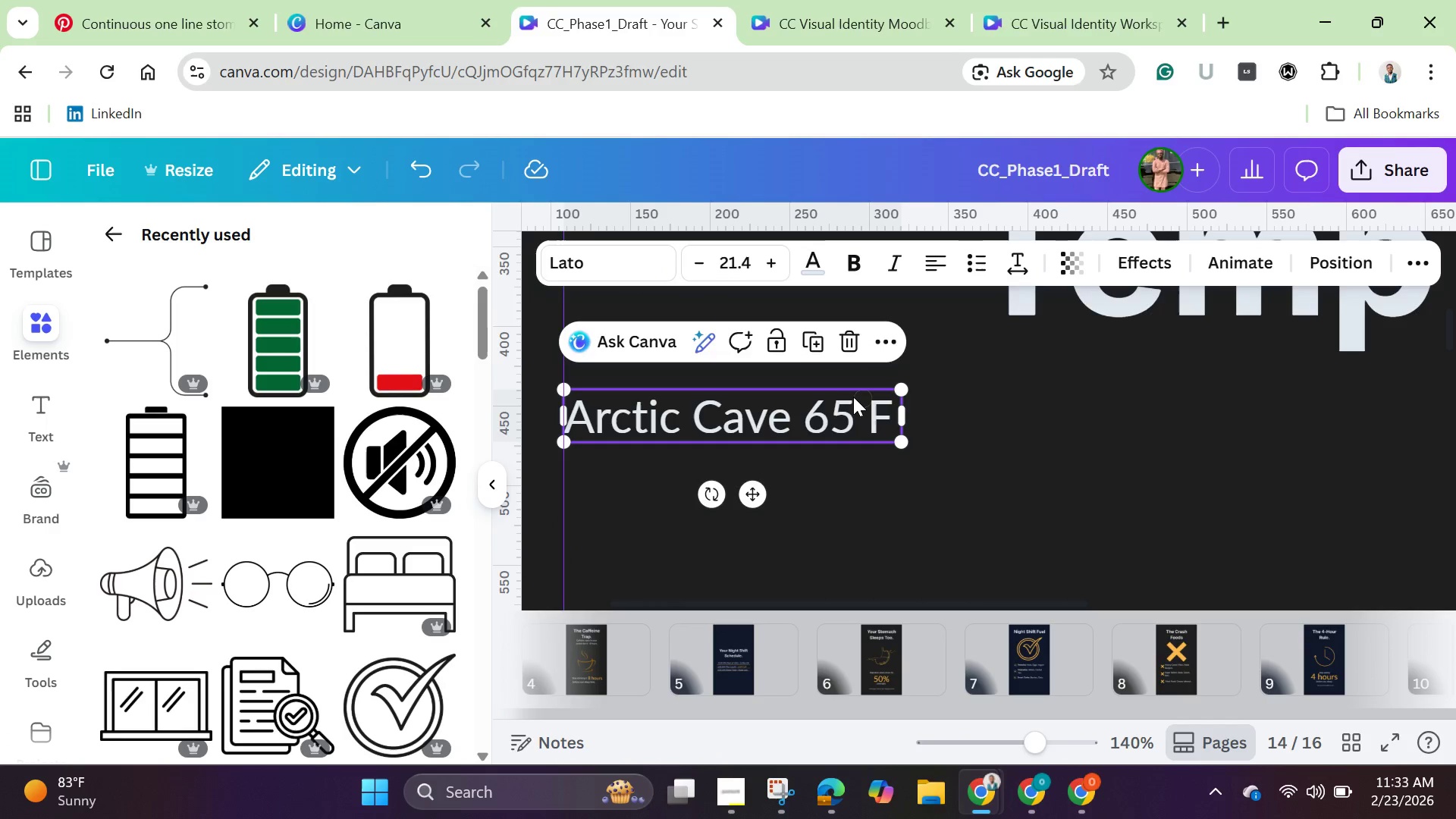 
left_click([855, 397])
 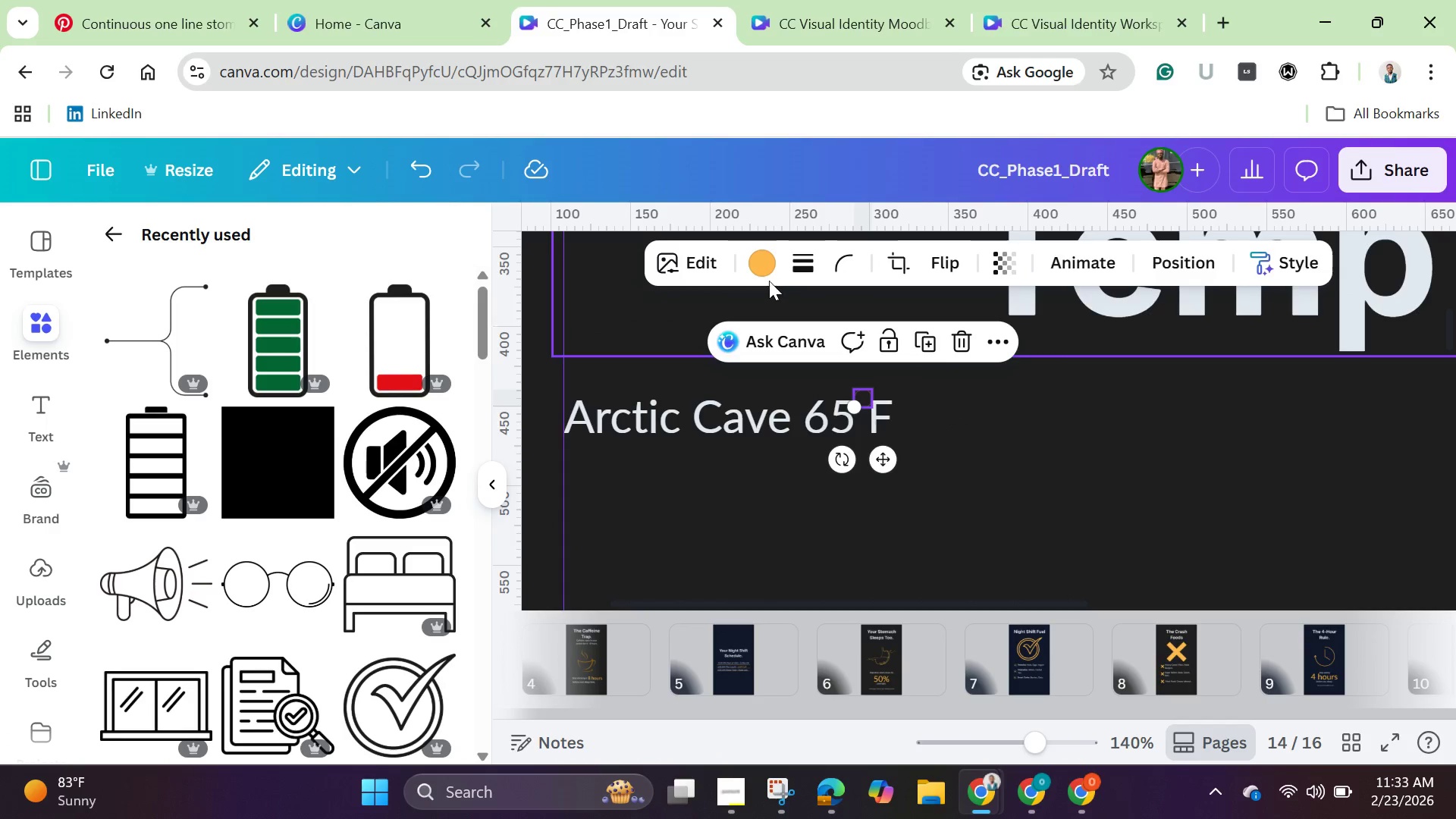 
left_click([763, 263])
 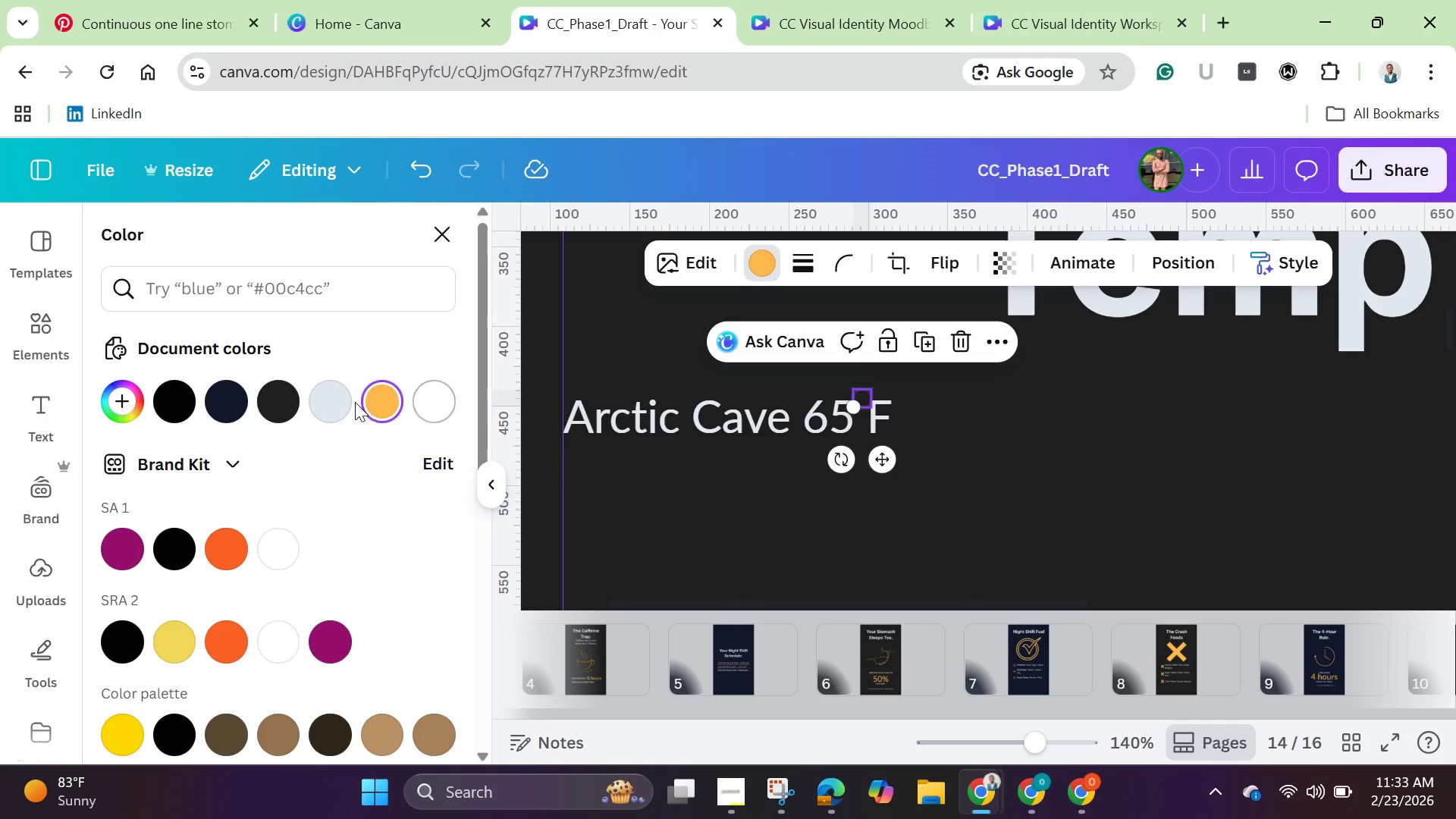 
left_click([337, 400])
 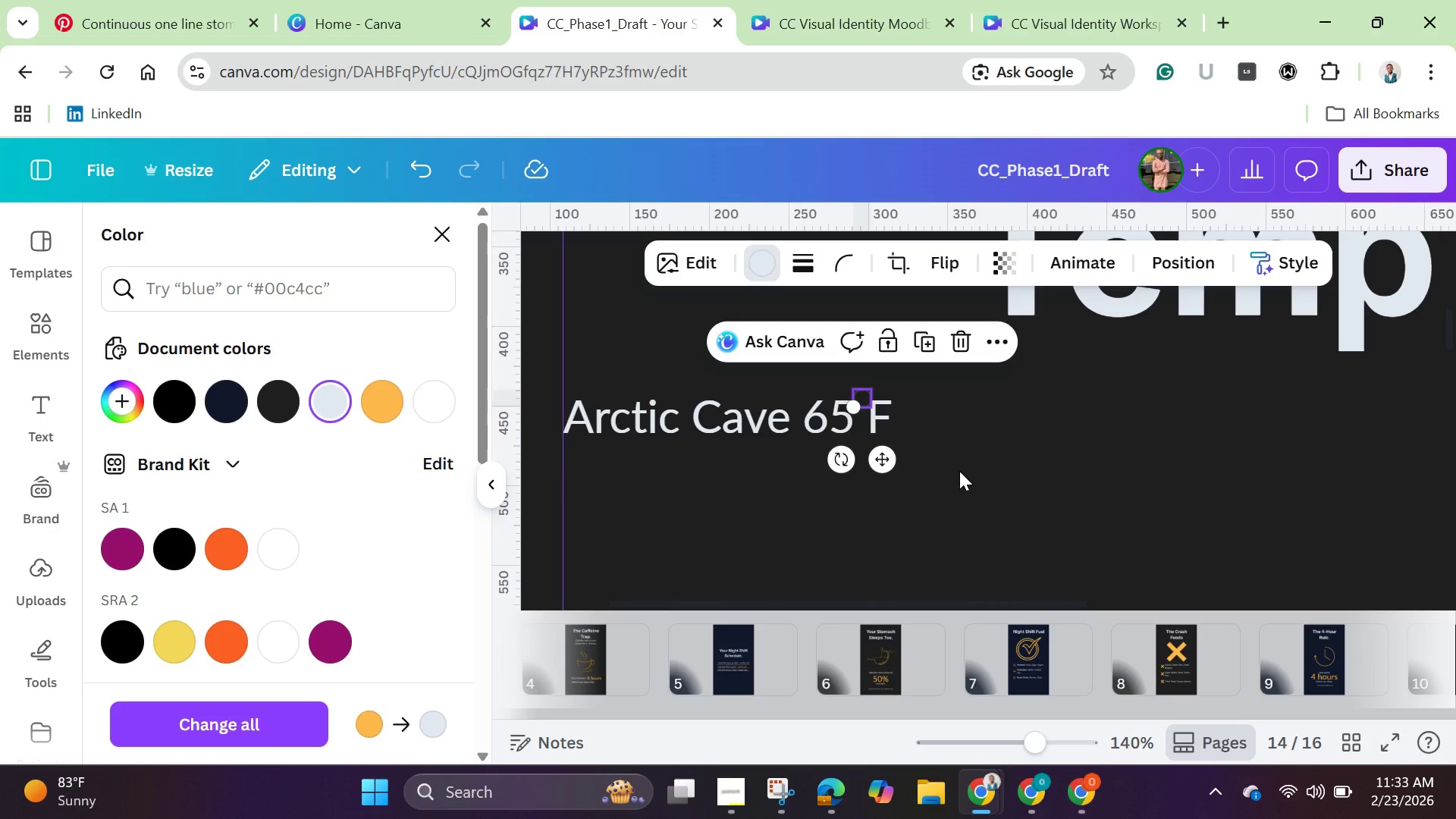 
double_click([959, 471])
 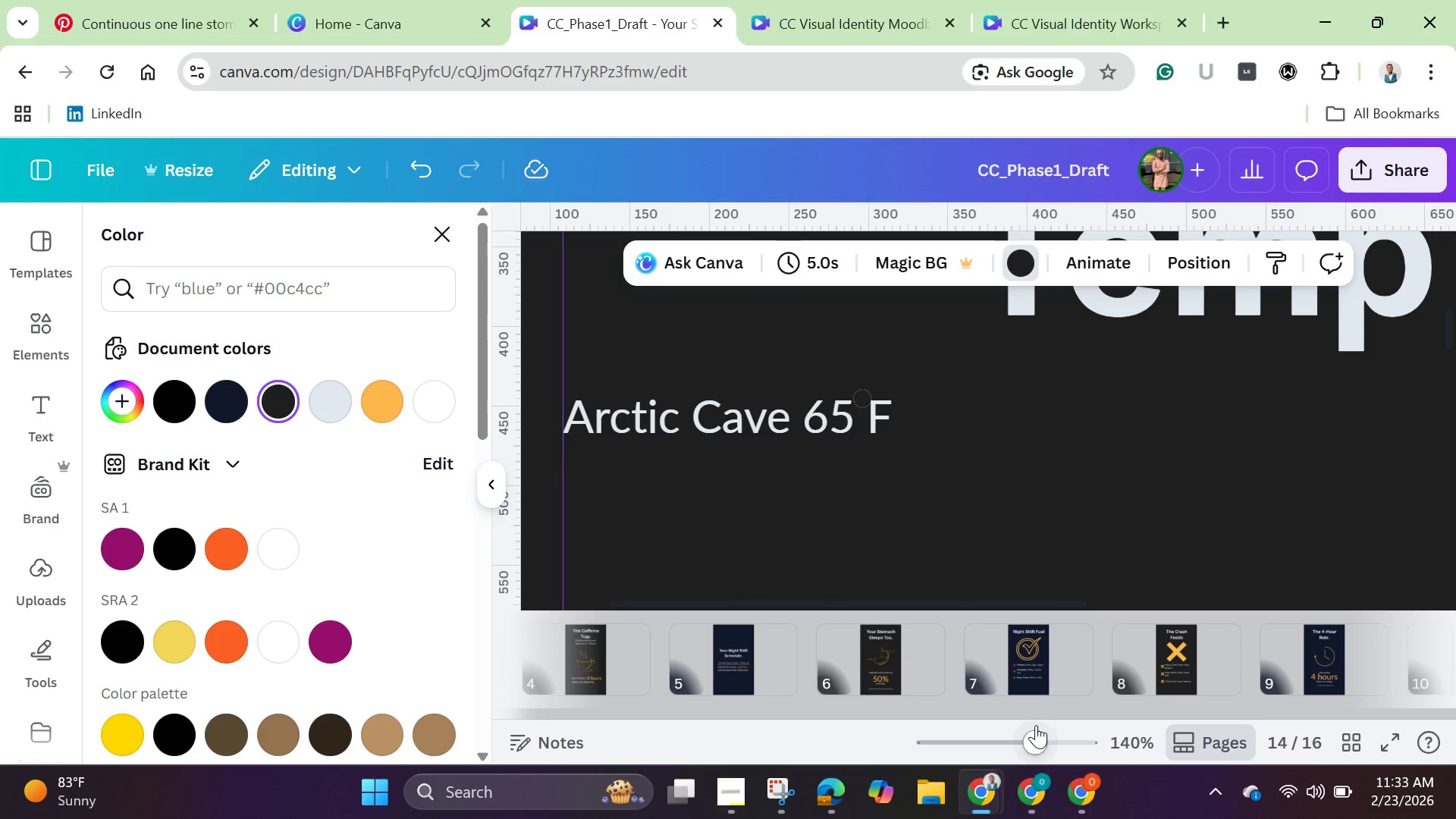 
left_click_drag(start_coordinate=[1037, 728], to_coordinate=[1072, 733])
 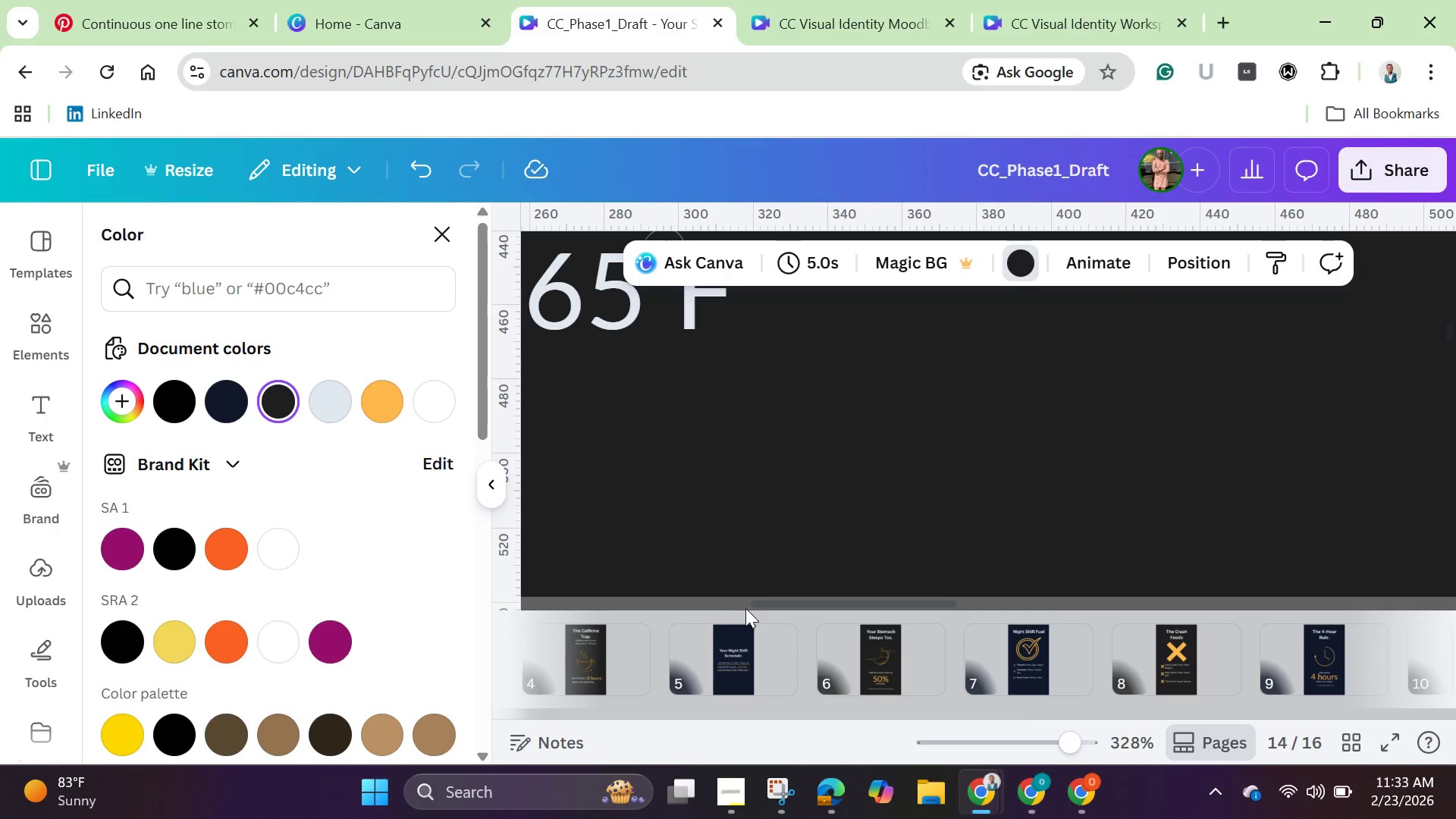 
left_click_drag(start_coordinate=[774, 603], to_coordinate=[680, 595])
 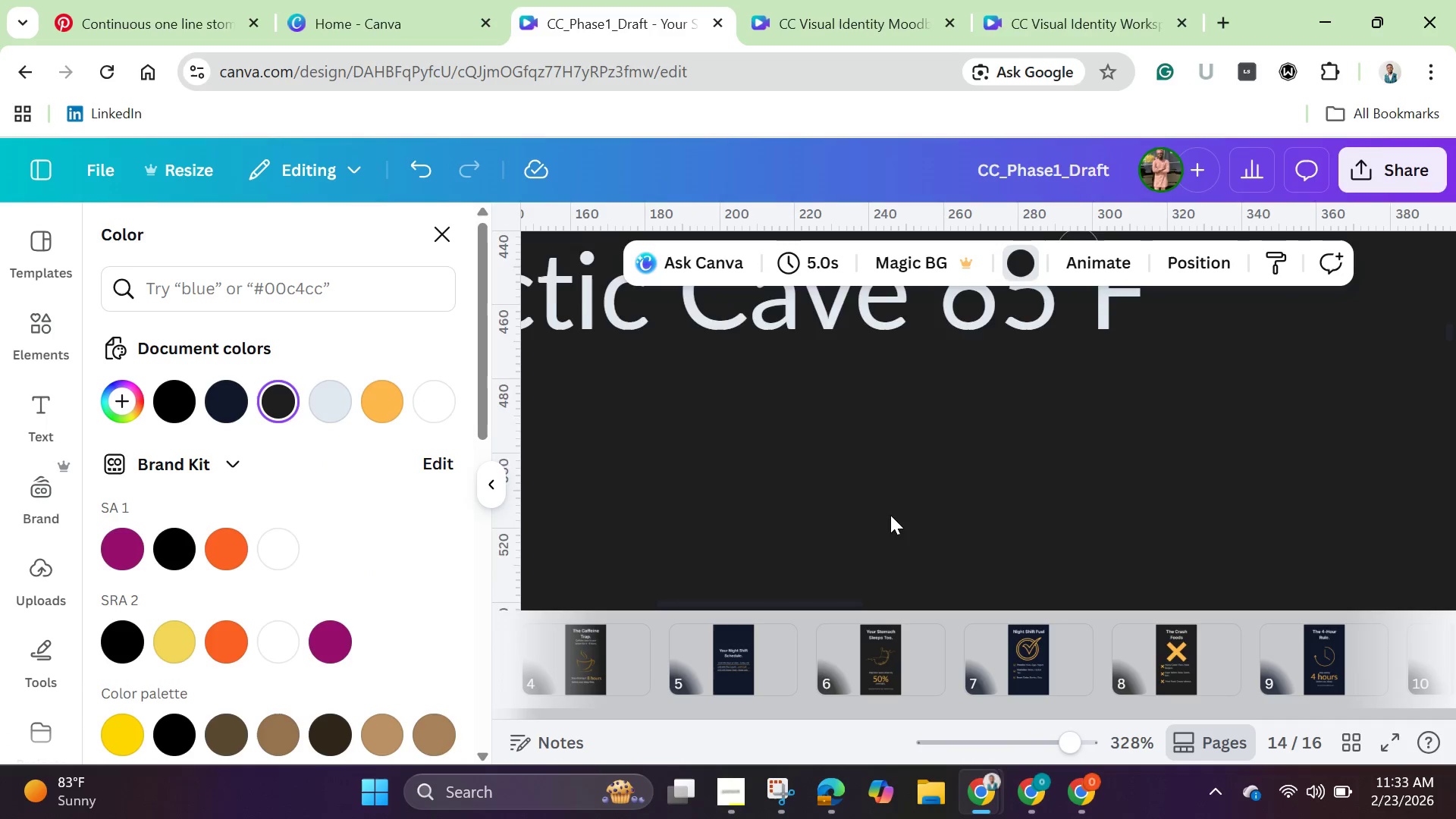 
scroll: coordinate [890, 515], scroll_direction: up, amount: 1.0
 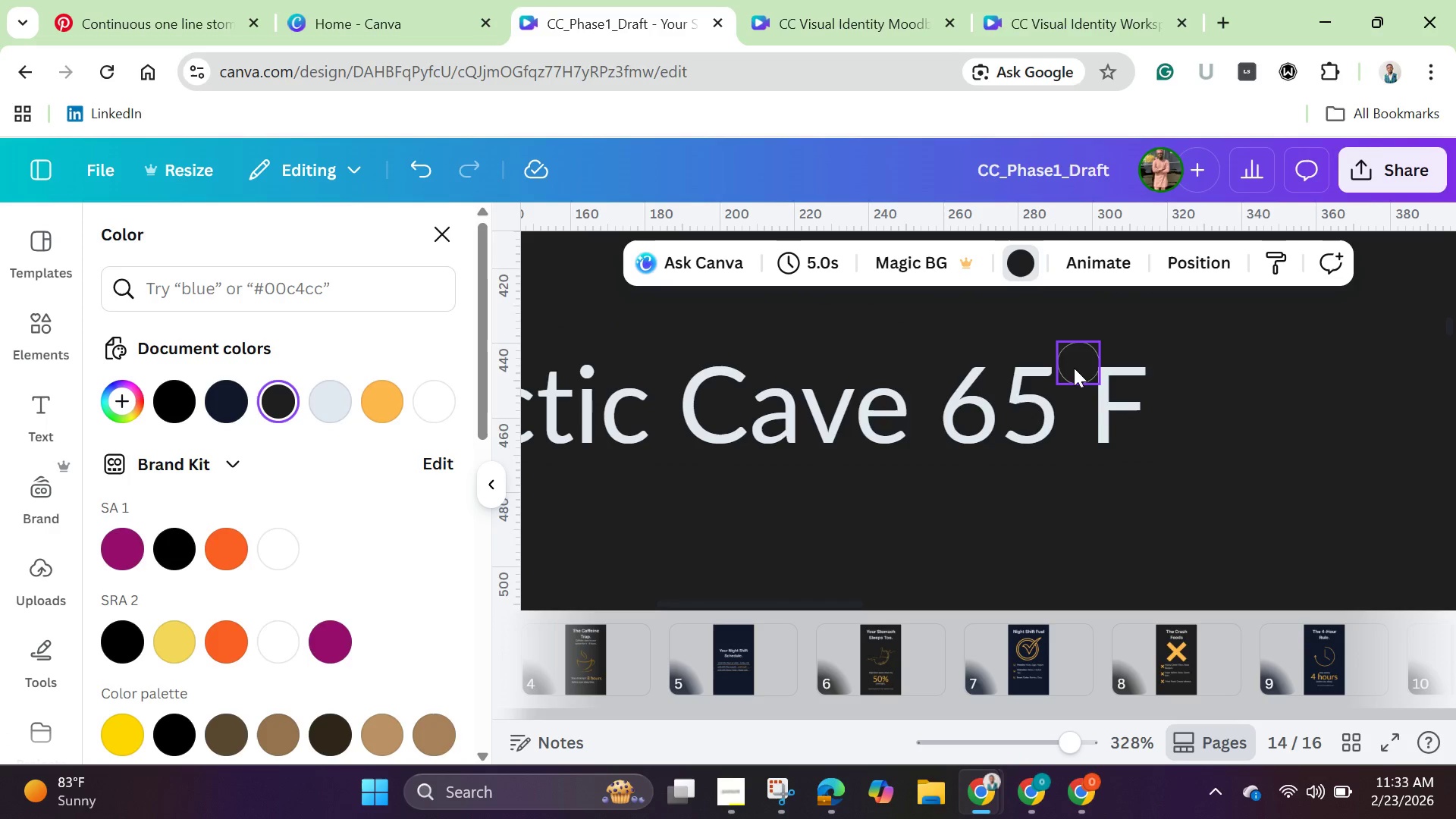 
left_click([1074, 366])
 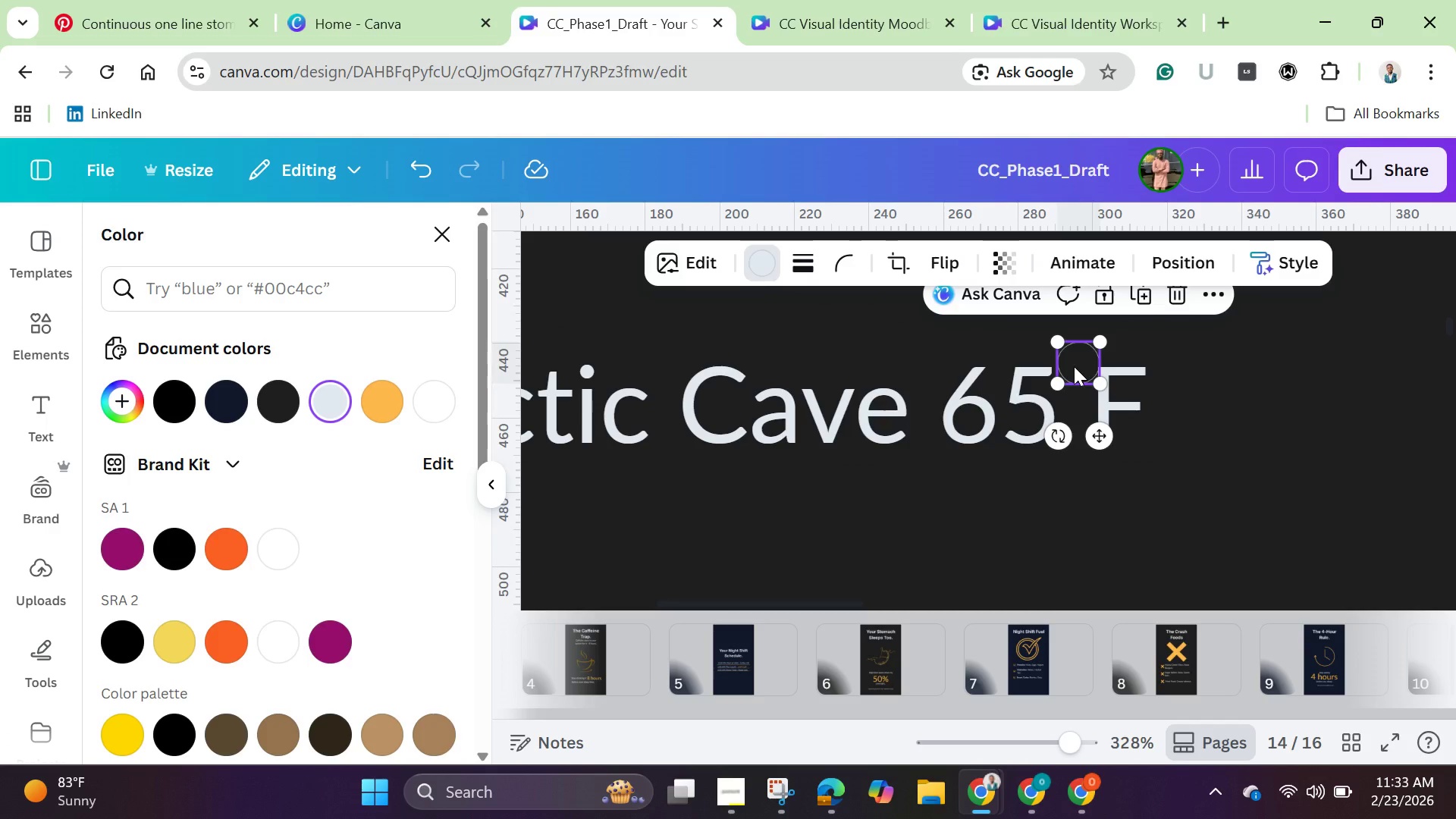 
key(ArrowLeft)
 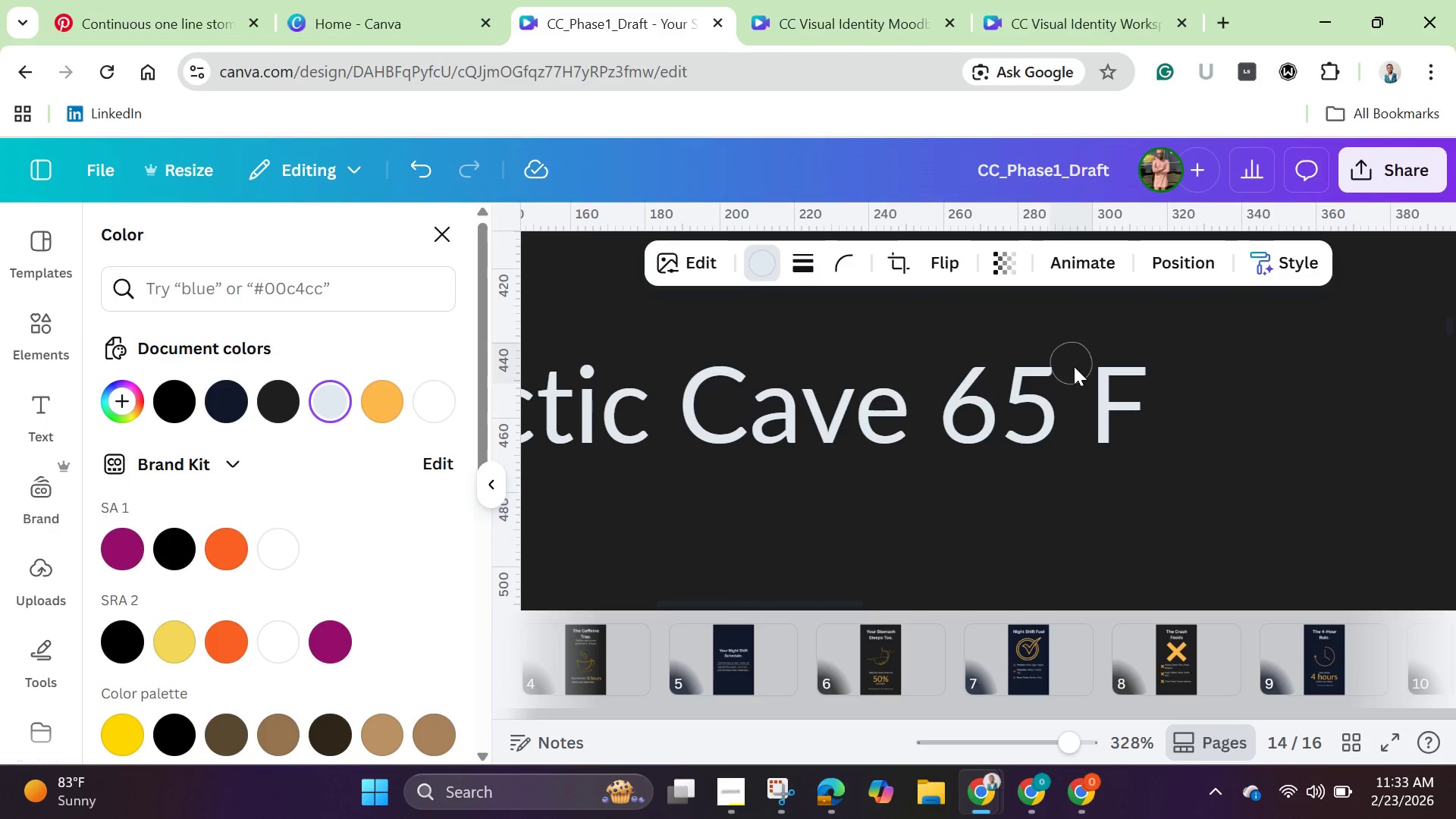 
key(ArrowLeft)
 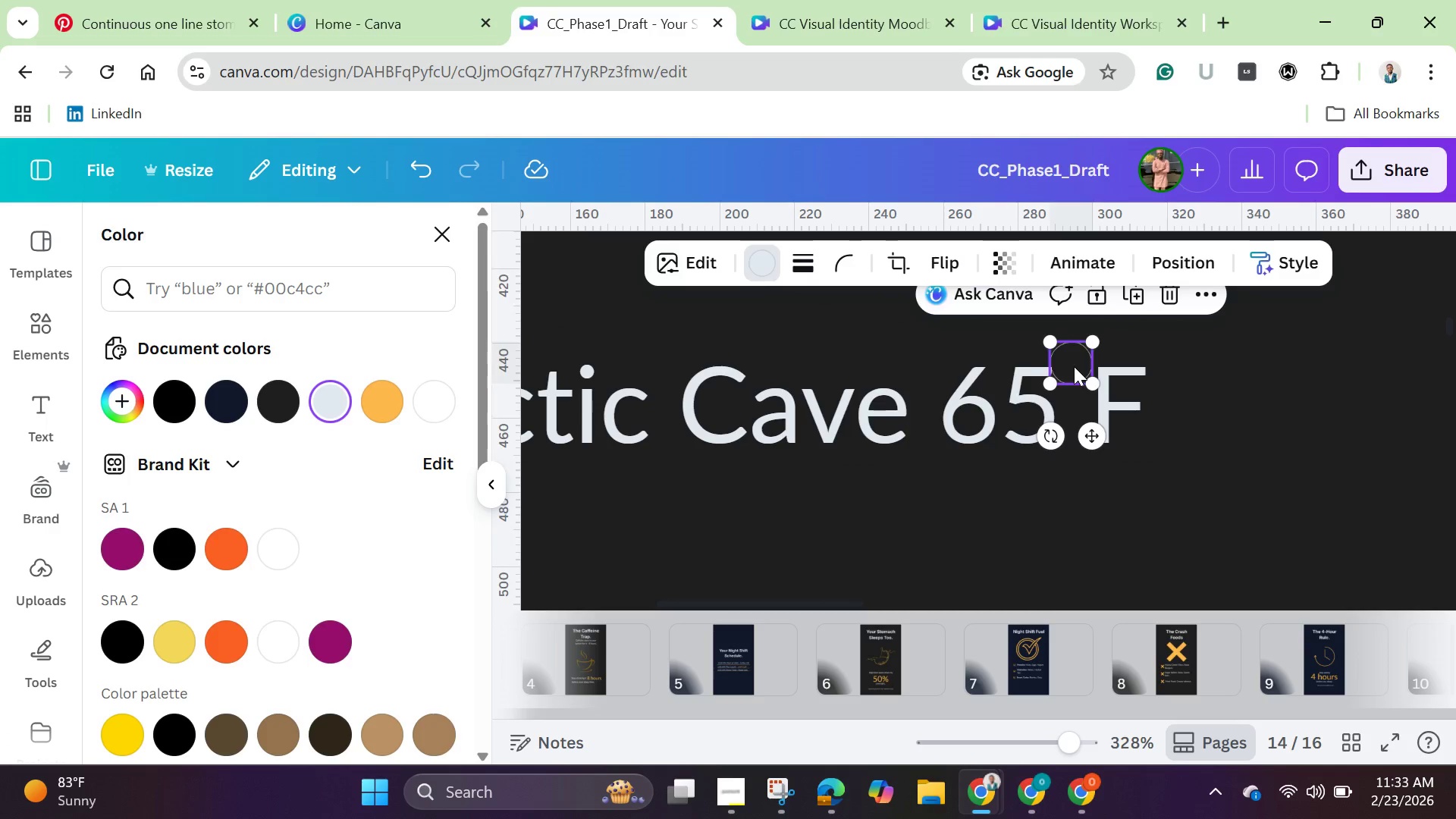 
key(ArrowRight)
 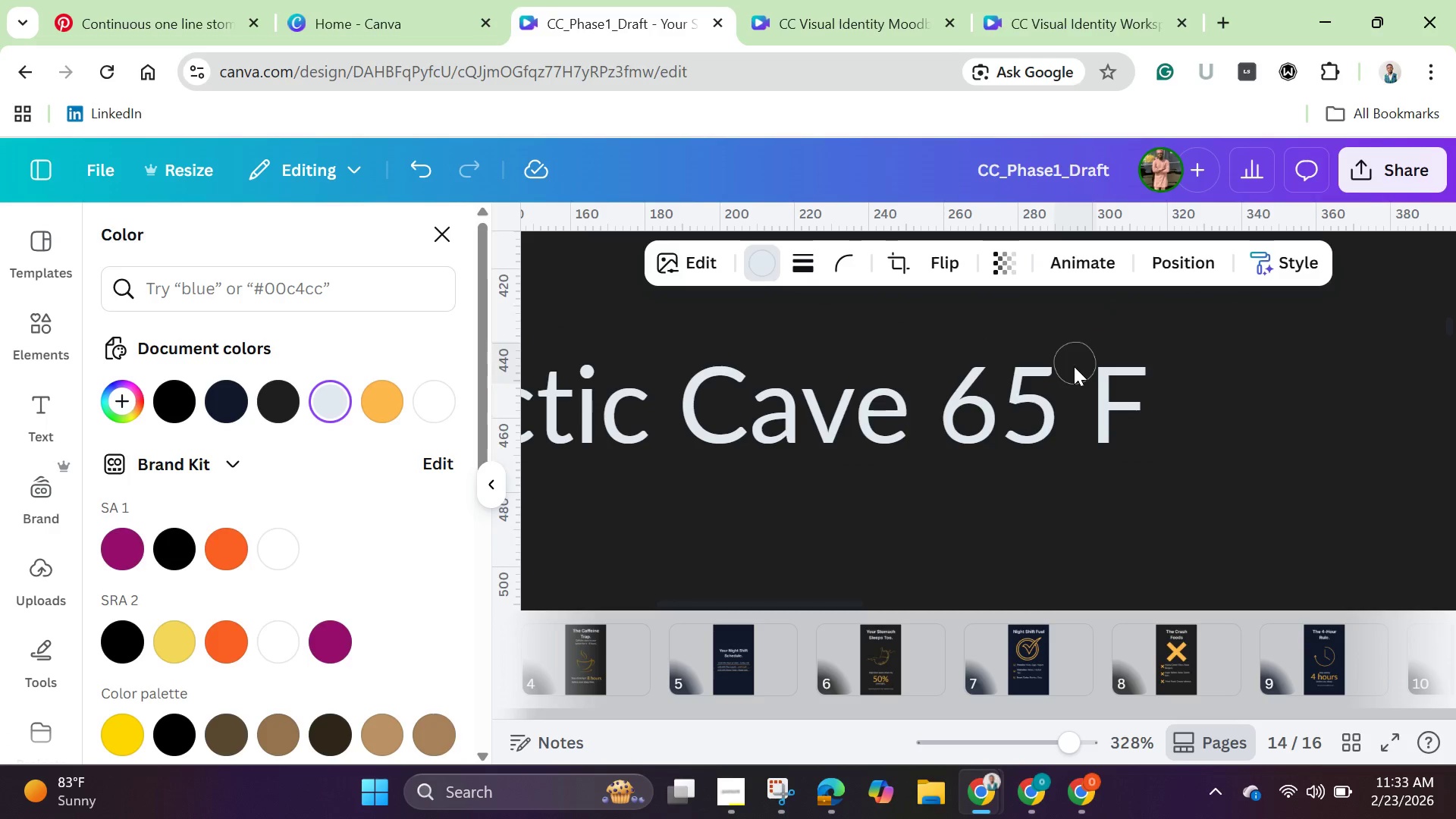 
key(ArrowRight)
 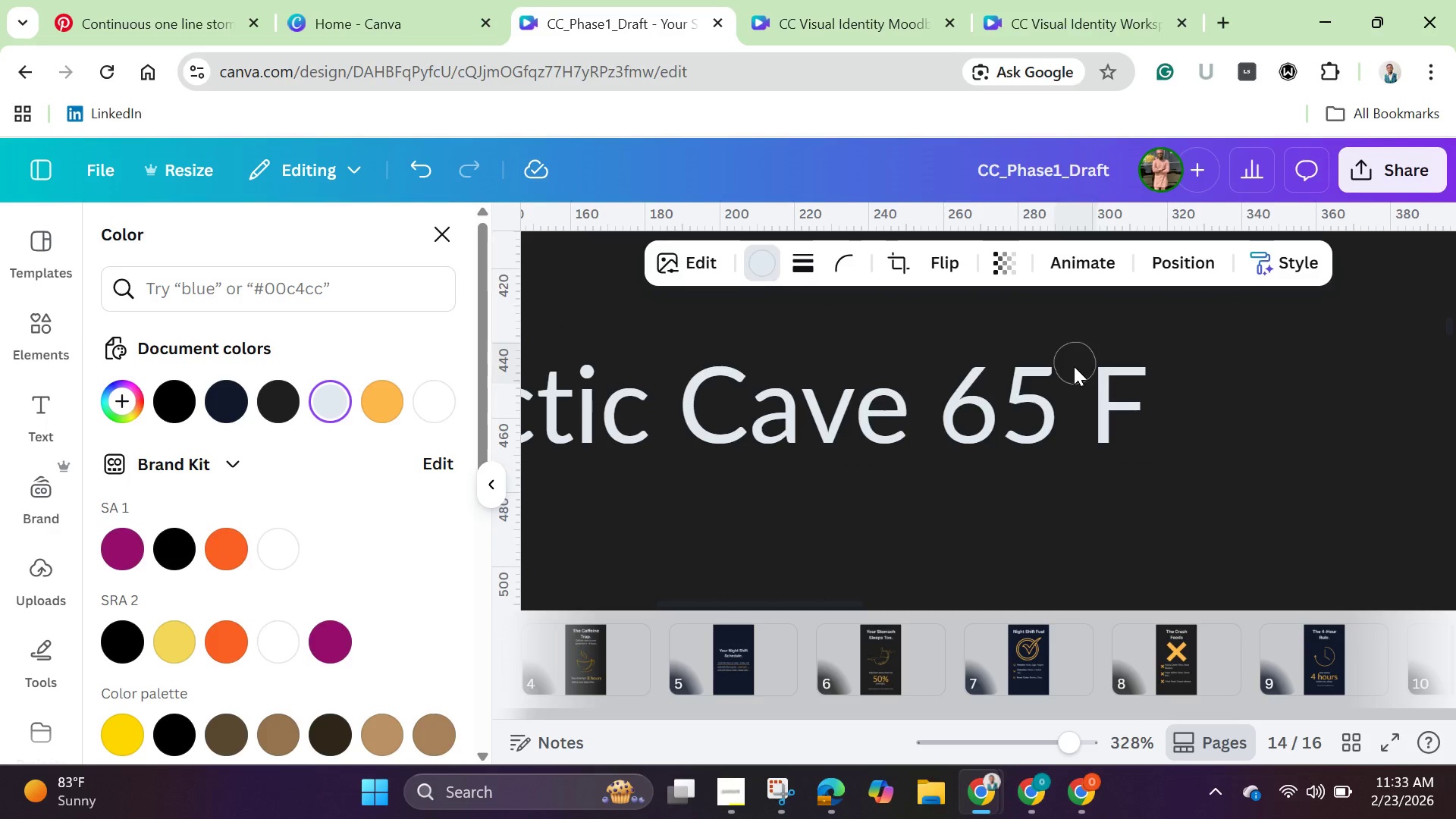 
key(ArrowLeft)
 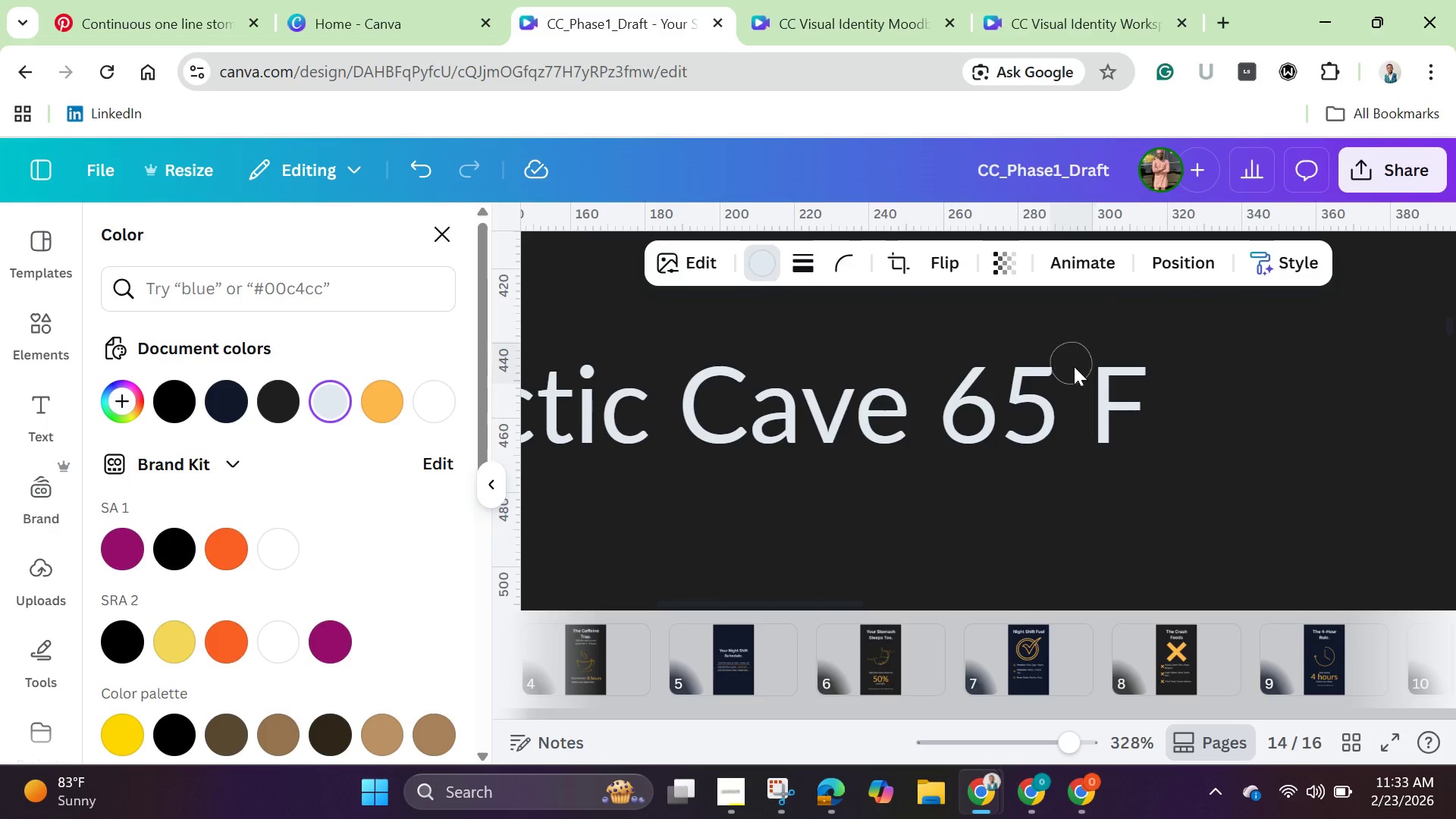 
key(ArrowLeft)
 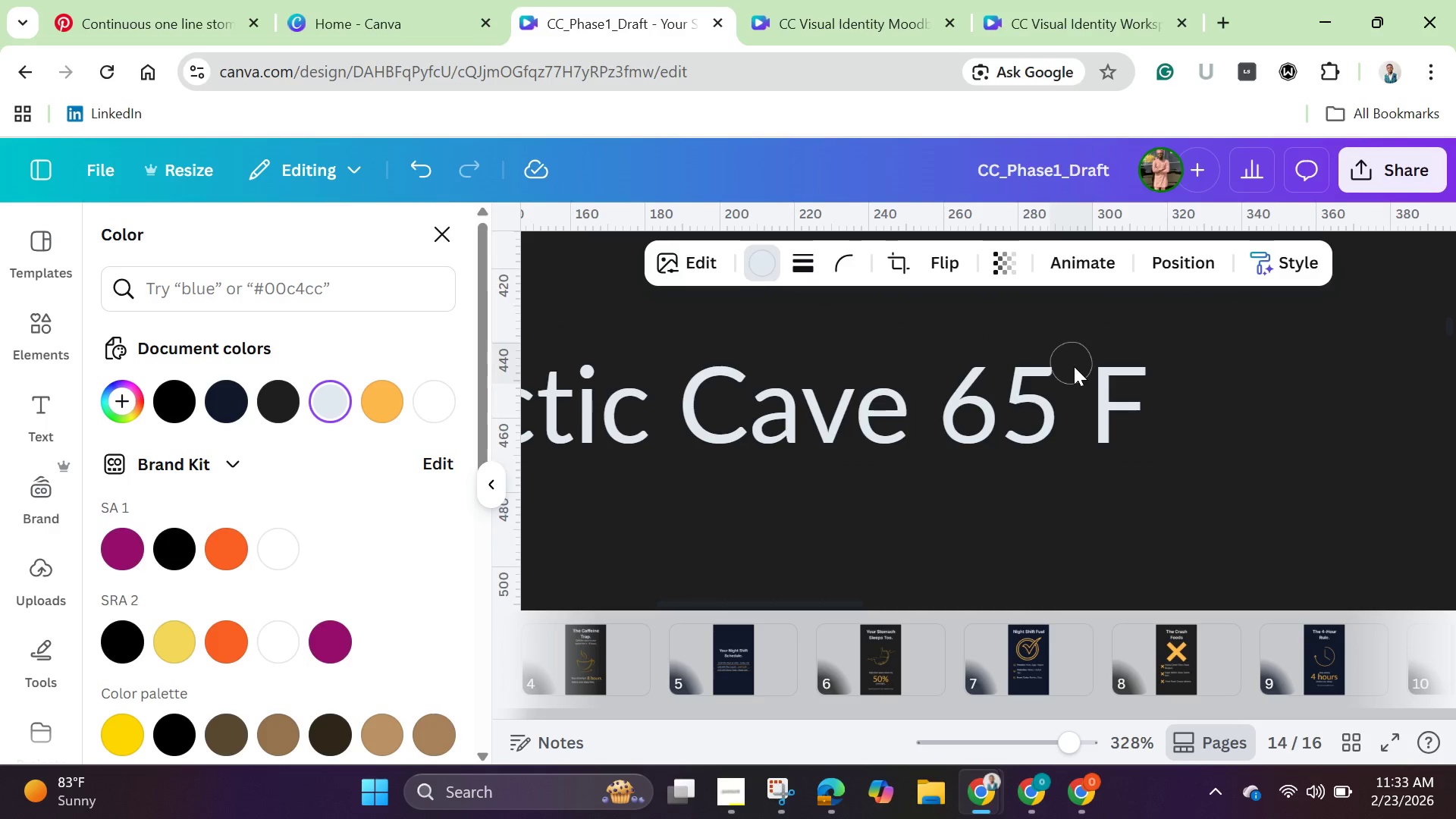 
key(ArrowRight)
 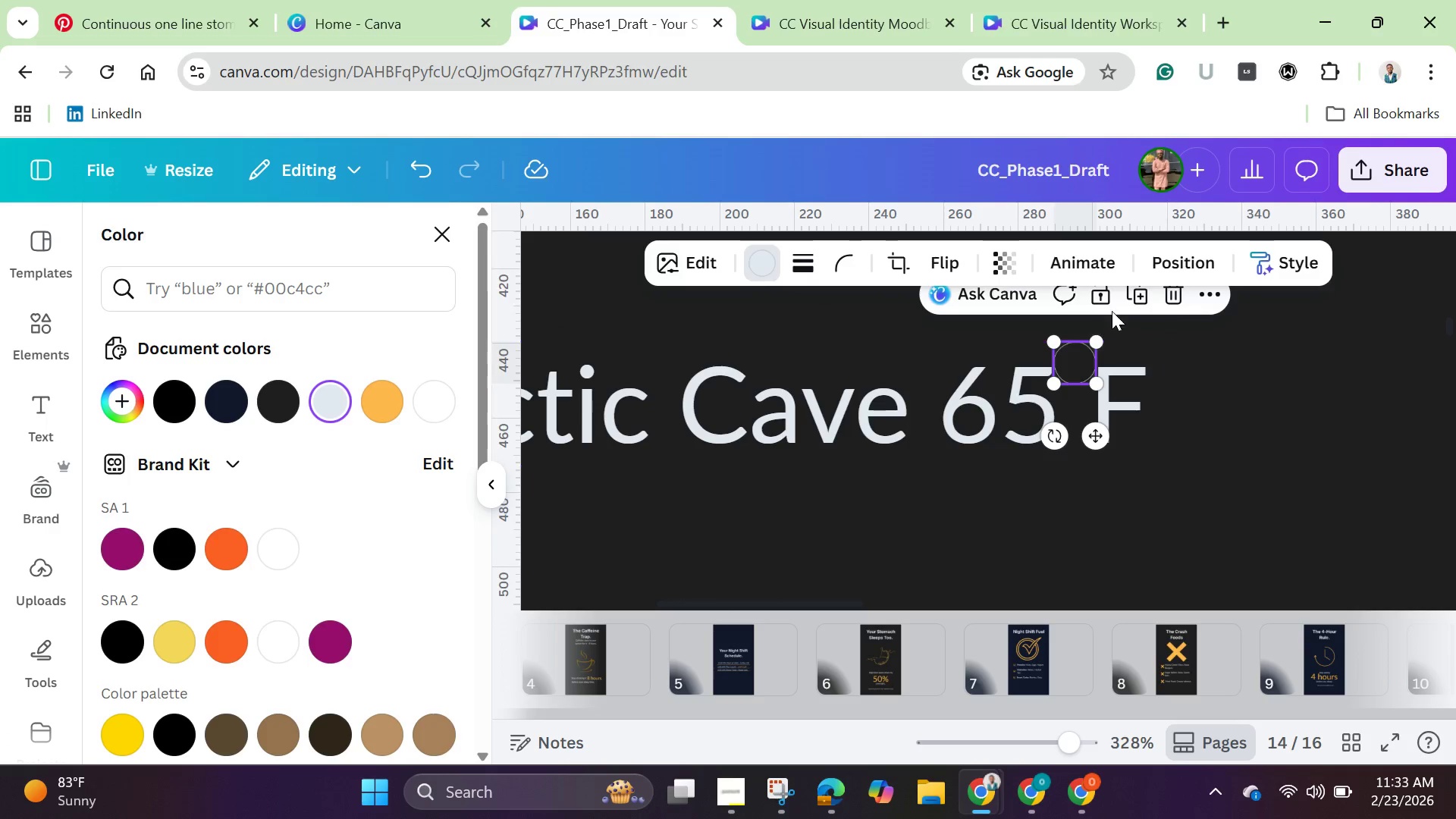 
left_click([1134, 297])
 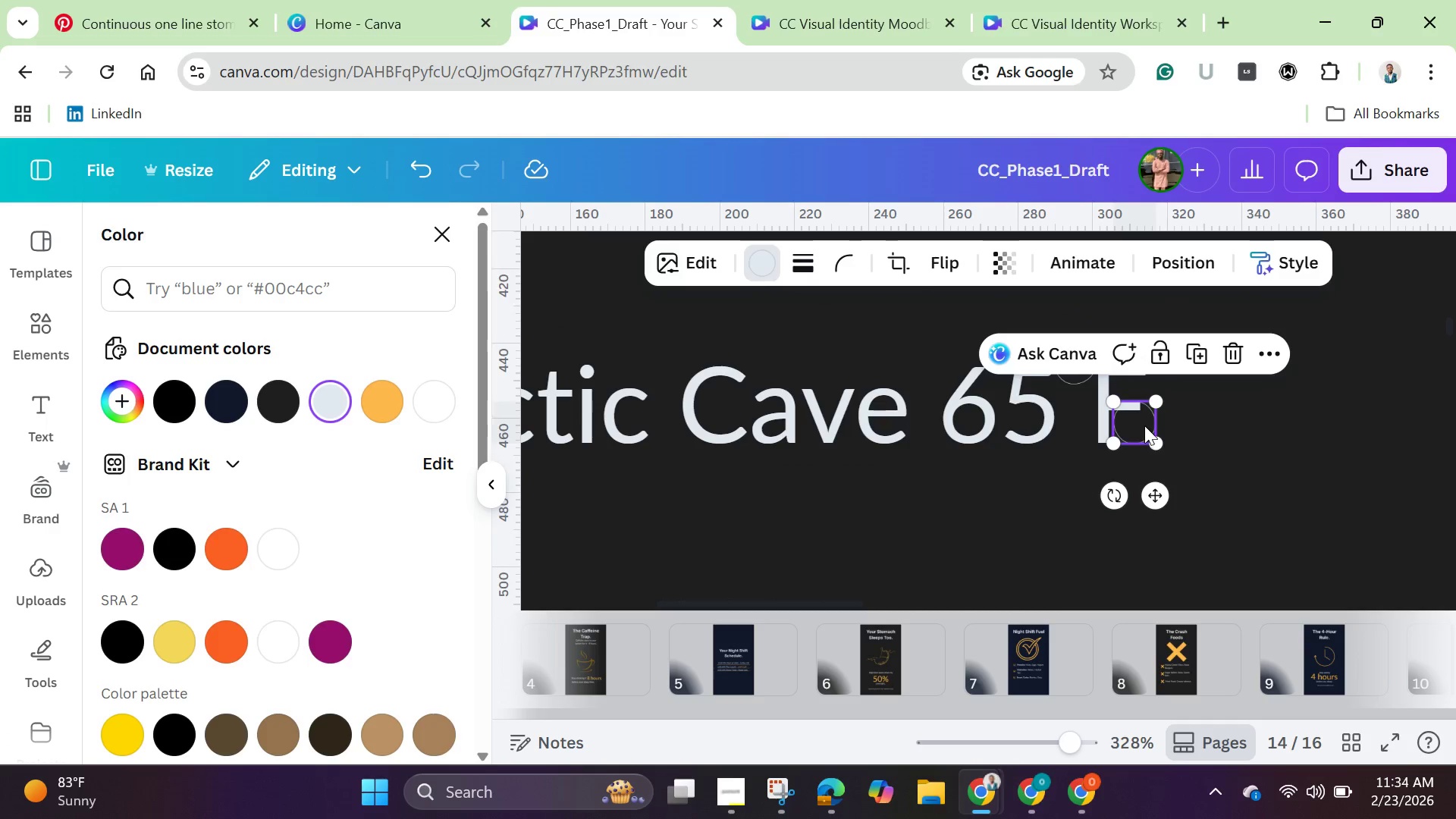 
left_click_drag(start_coordinate=[1142, 422], to_coordinate=[1079, 362])
 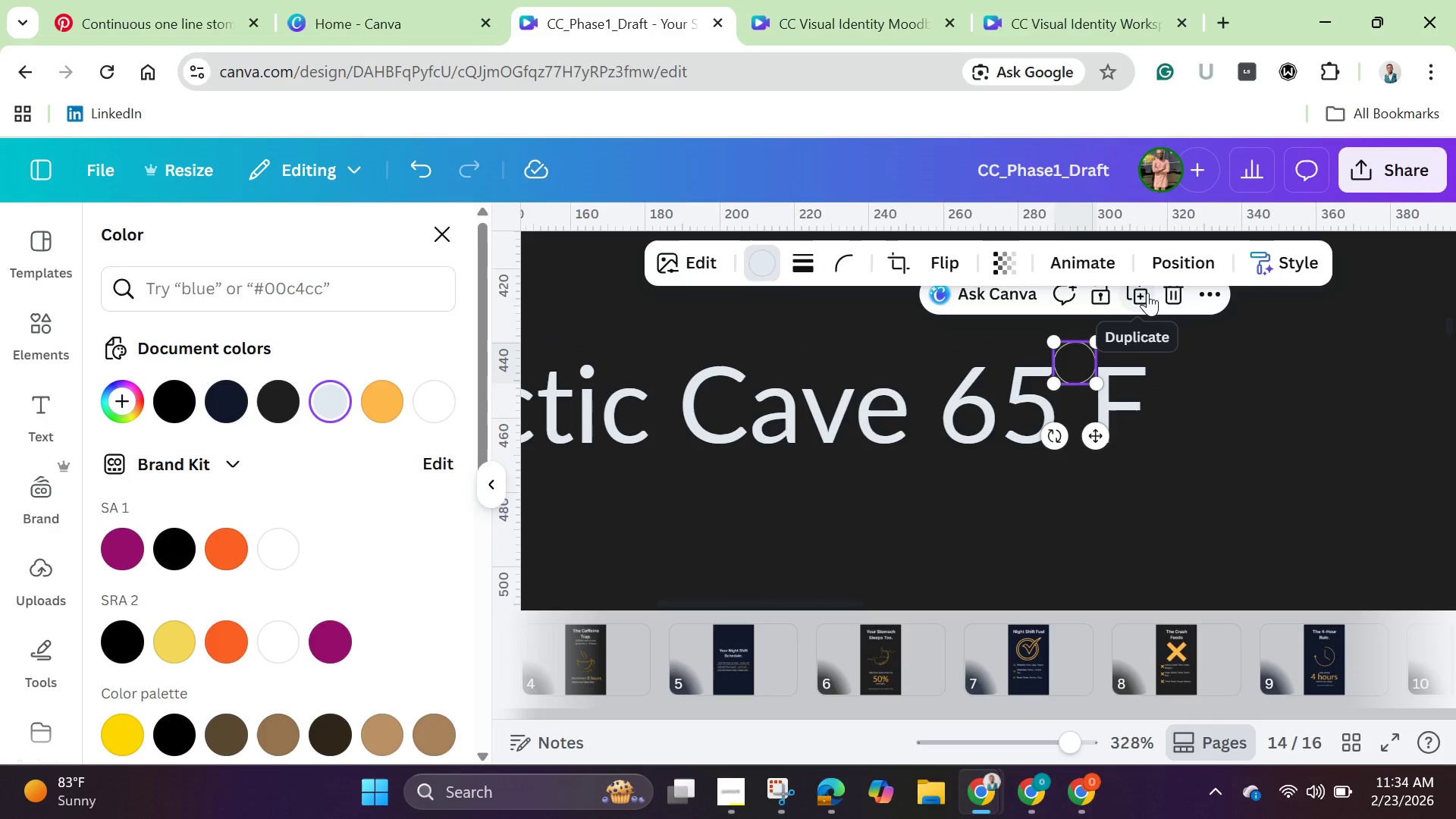 
left_click([1145, 291])
 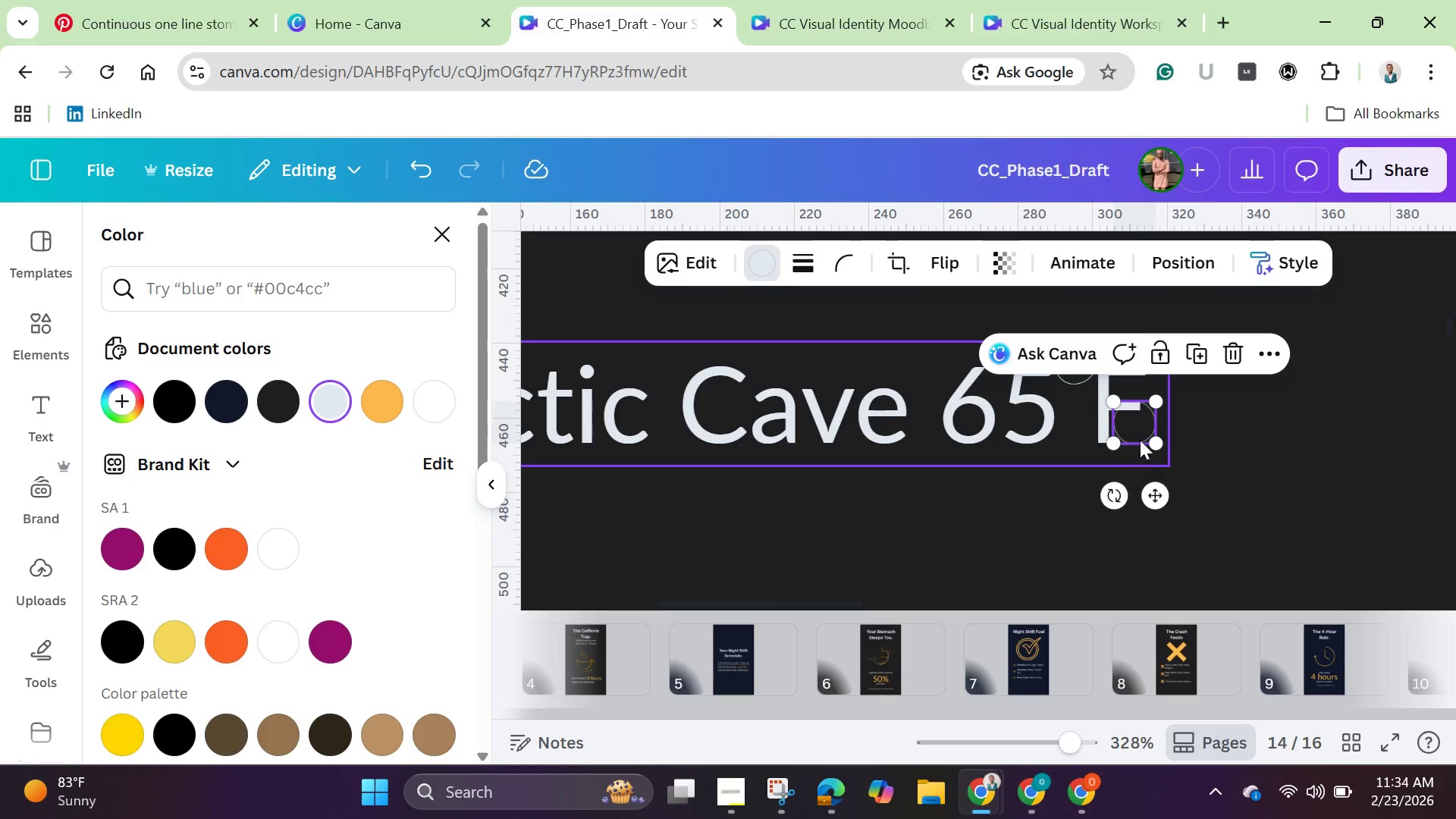 
left_click_drag(start_coordinate=[1141, 433], to_coordinate=[1085, 376])
 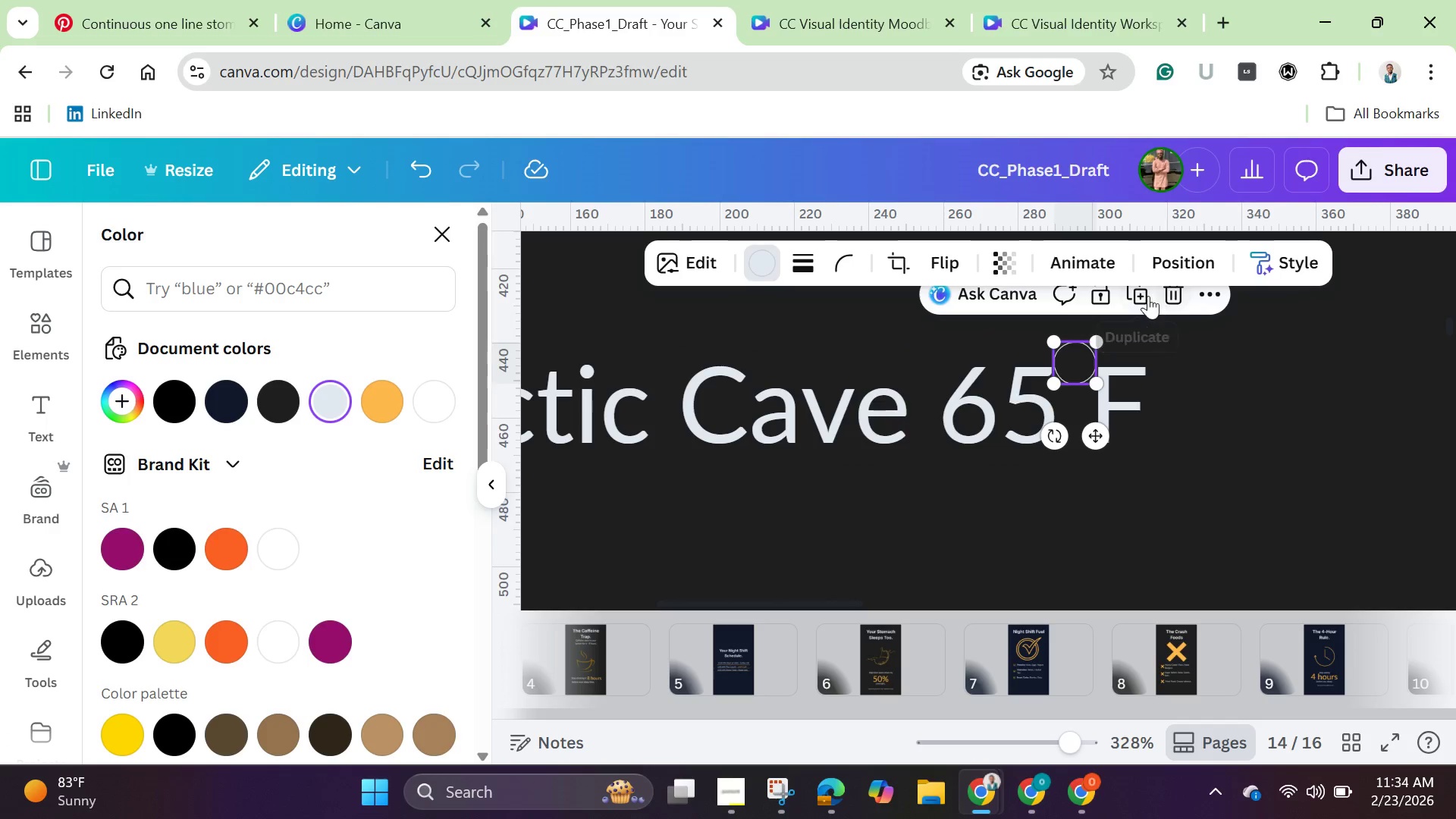 
left_click([1144, 299])
 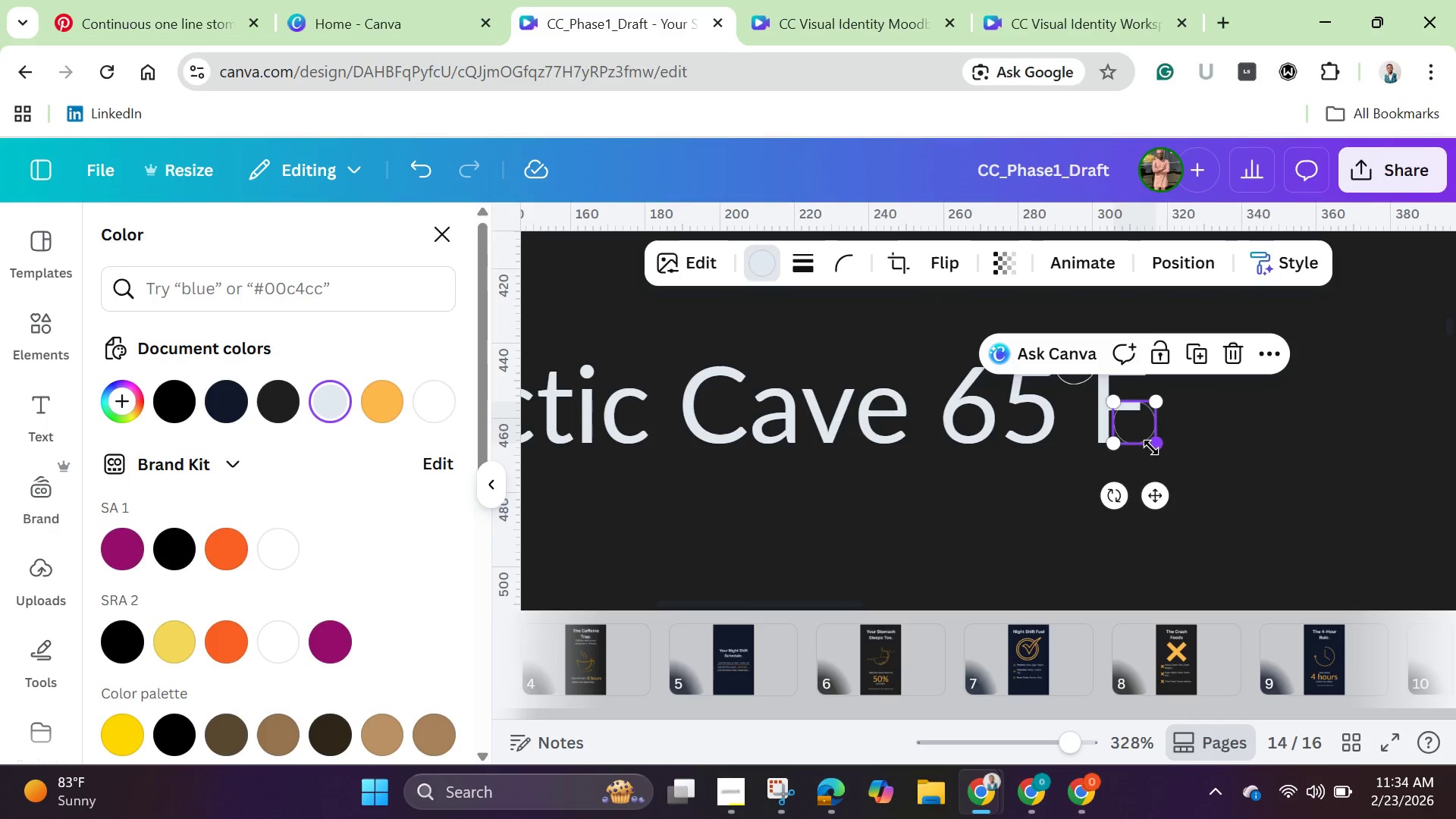 
left_click_drag(start_coordinate=[1150, 447], to_coordinate=[1119, 399])
 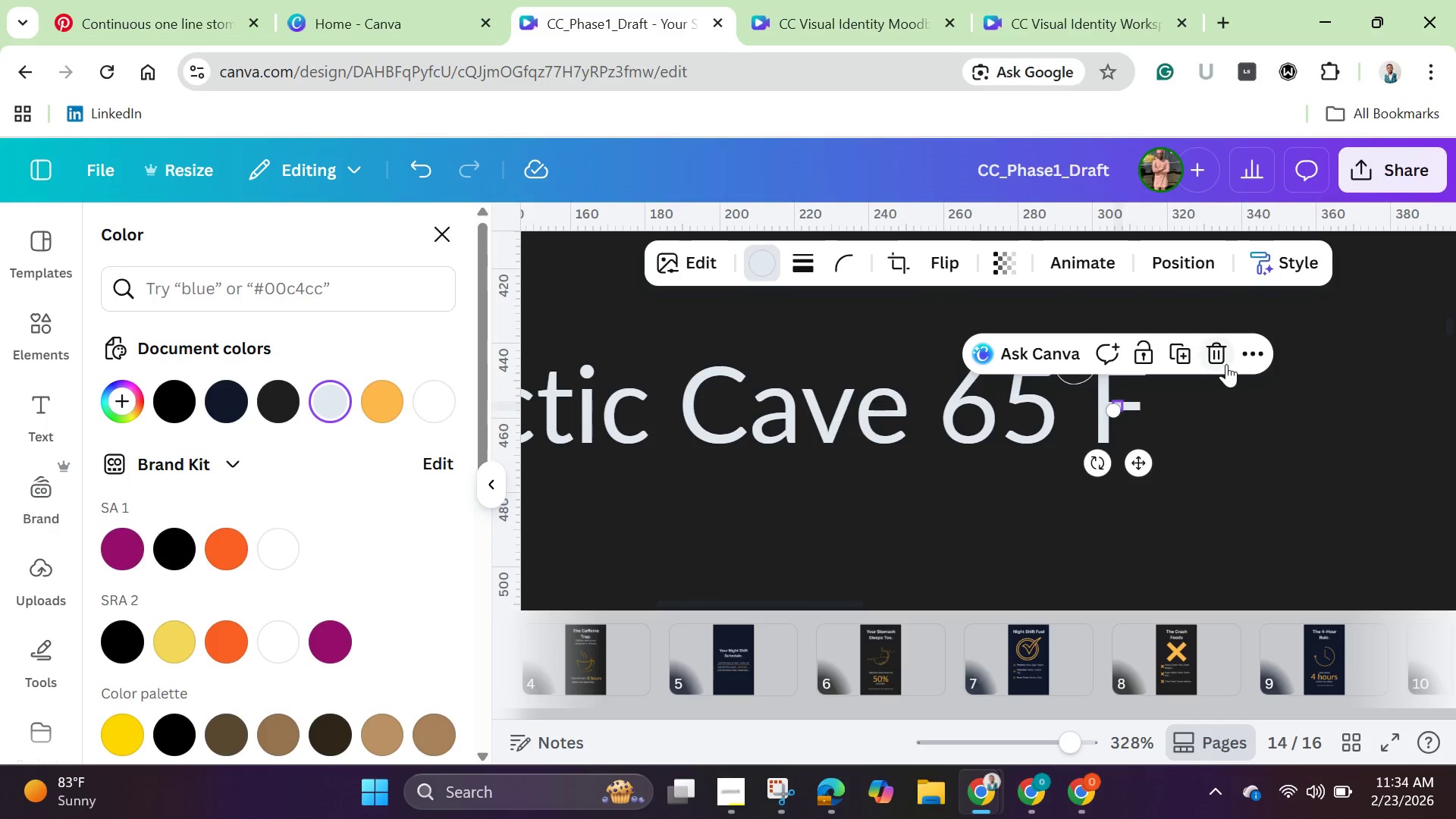 
left_click([1225, 360])
 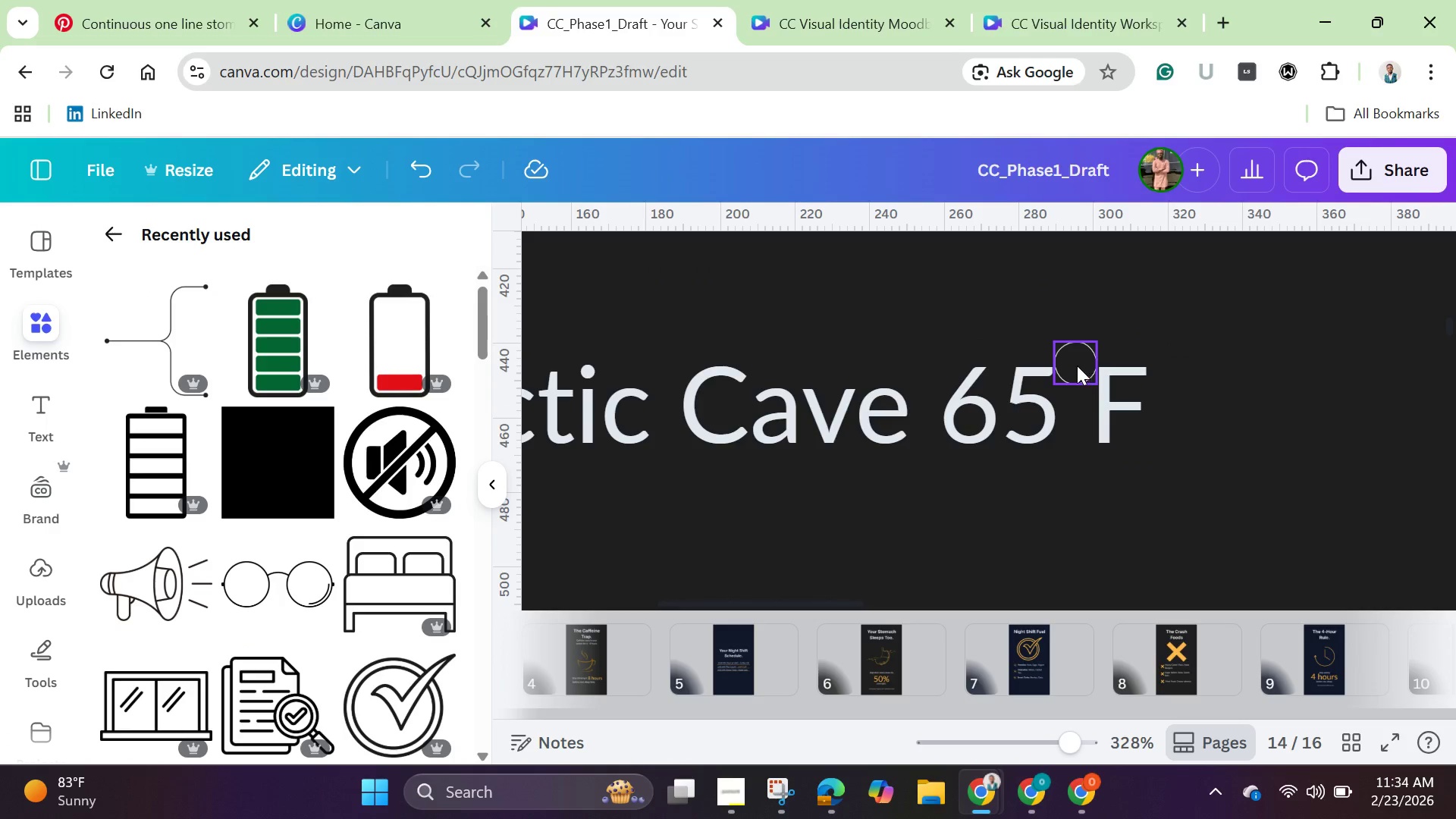 
left_click([1077, 366])
 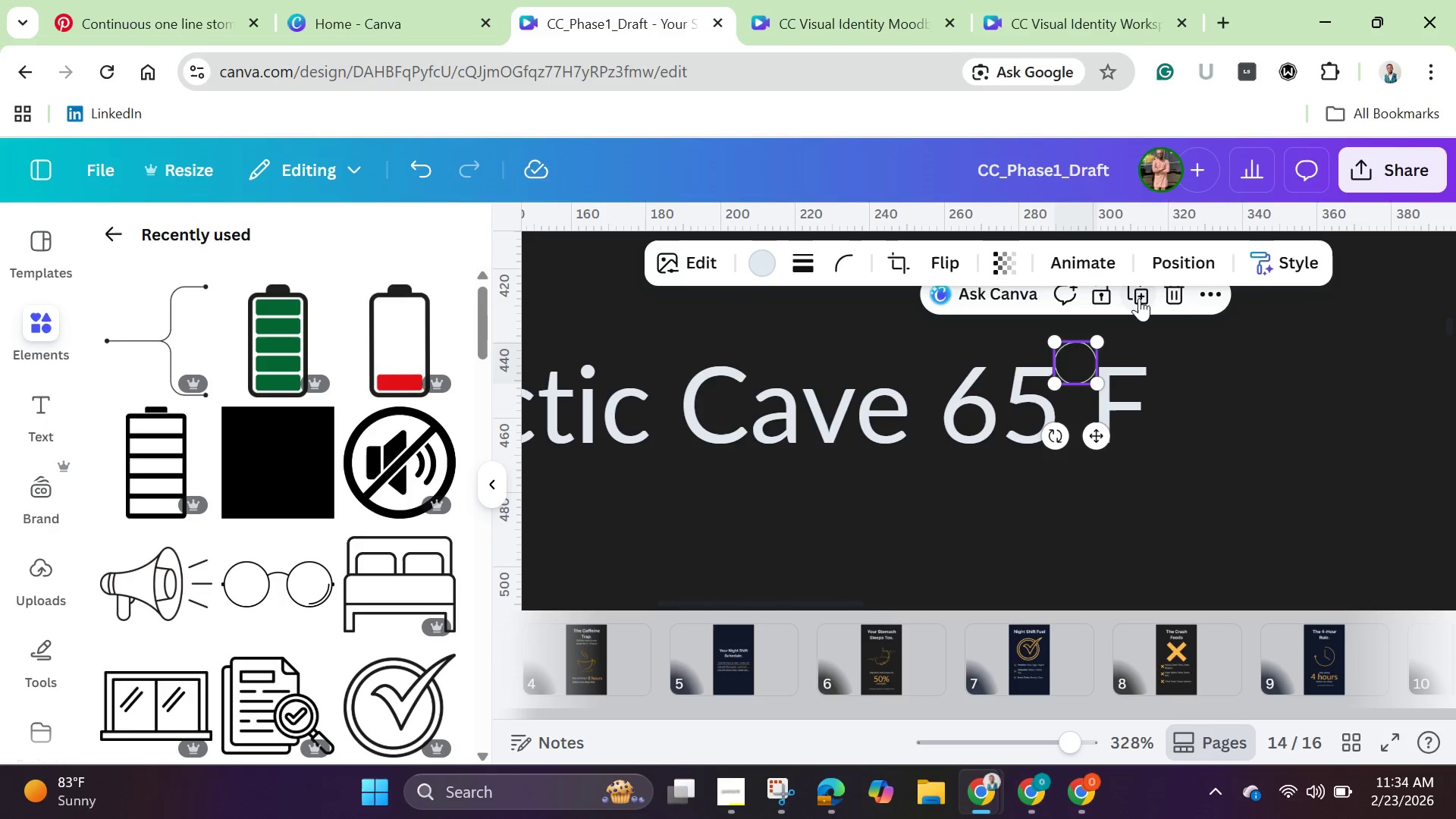 
left_click([1139, 296])
 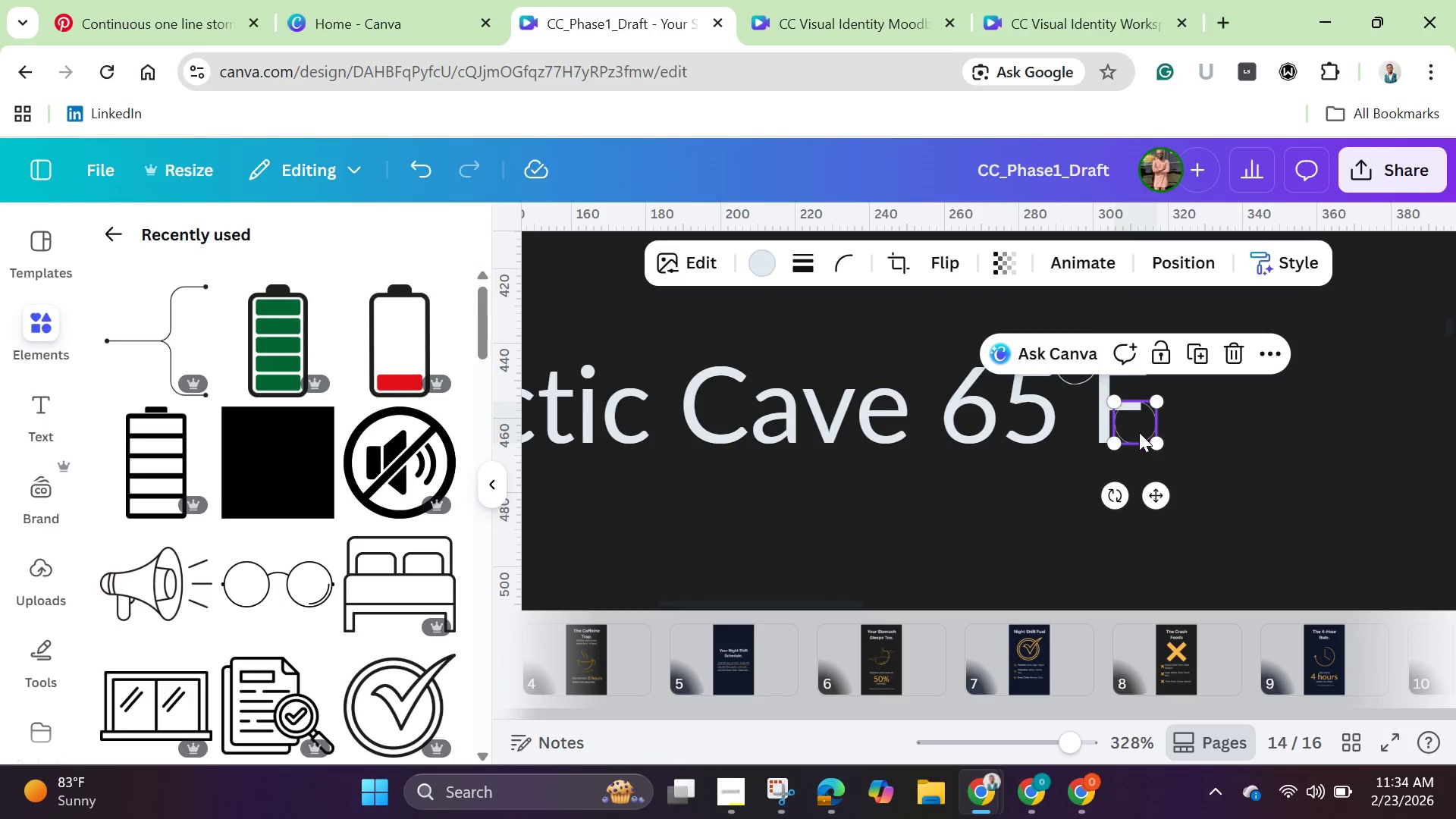 
left_click_drag(start_coordinate=[1139, 432], to_coordinate=[1082, 377])
 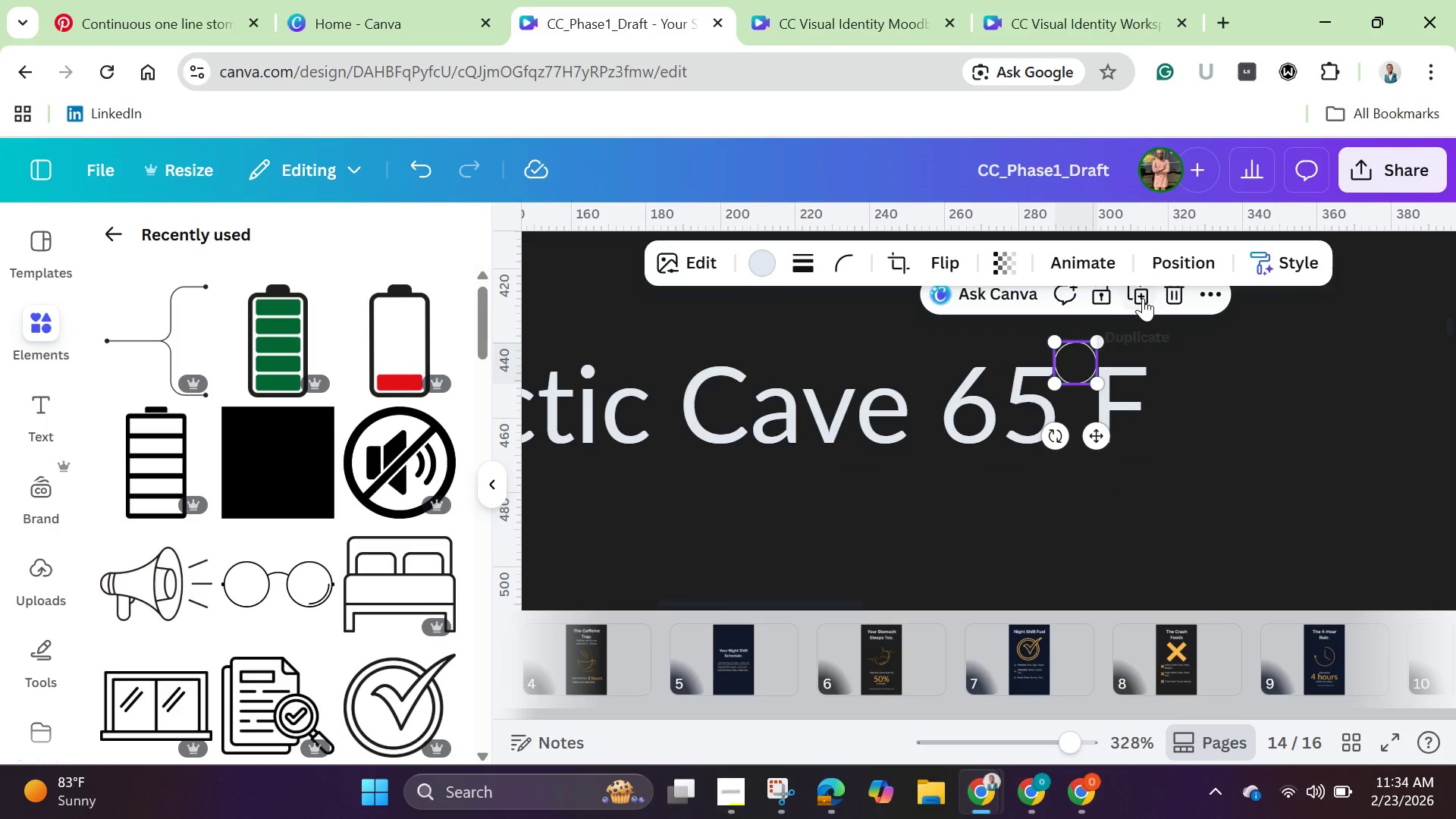 
left_click([1143, 298])
 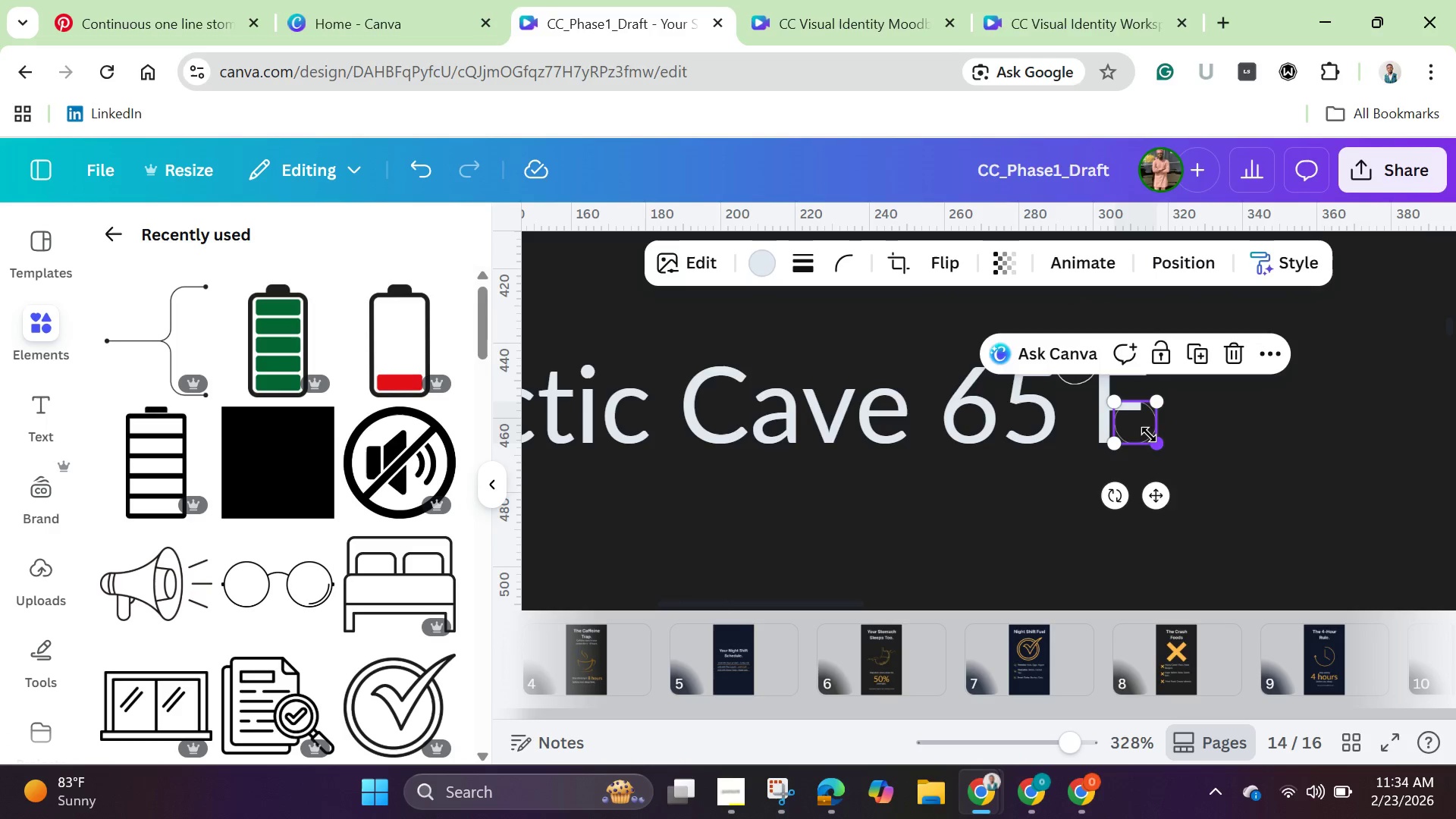 
left_click_drag(start_coordinate=[1149, 435], to_coordinate=[1146, 430])
 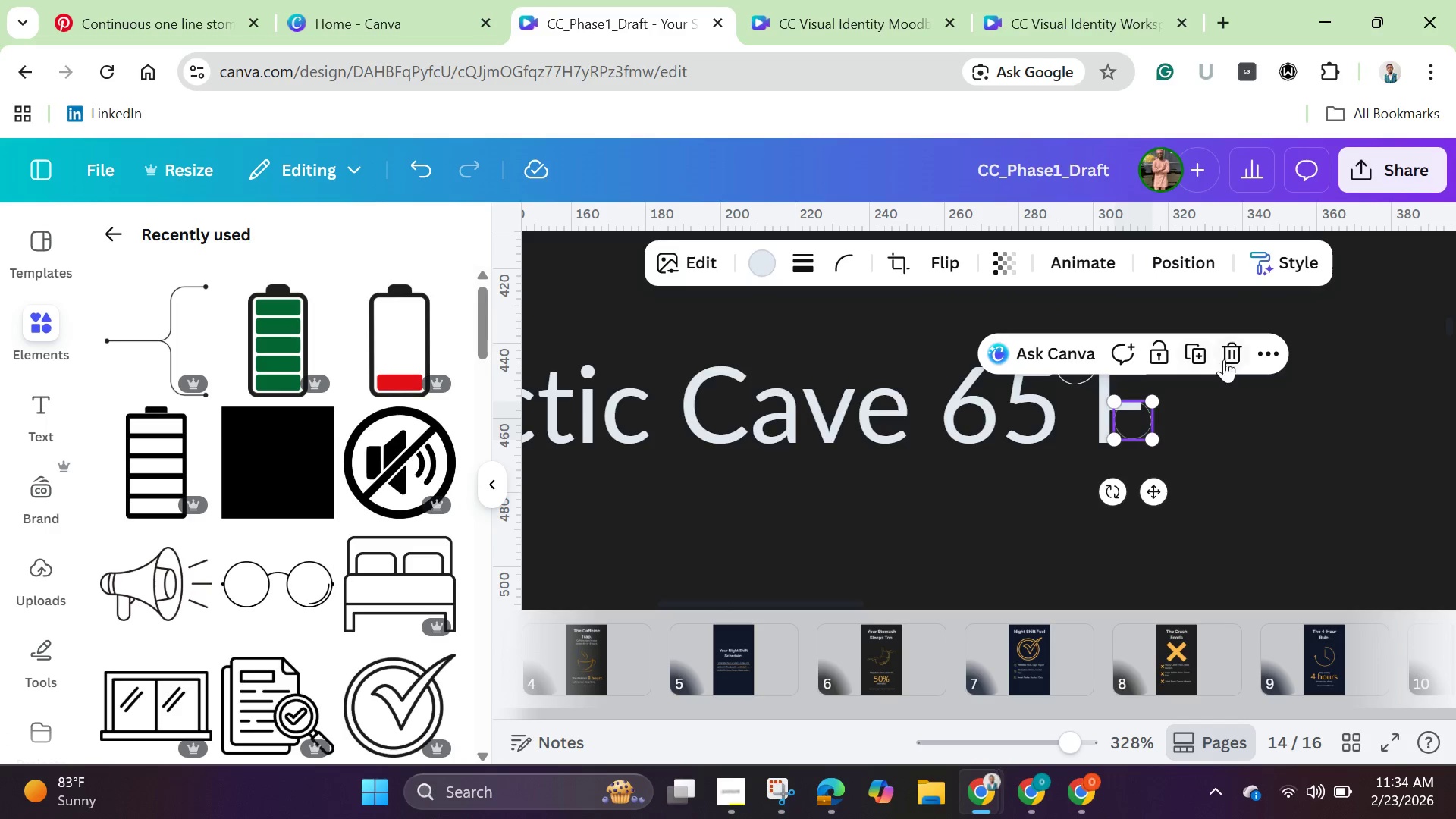 
left_click([1224, 357])
 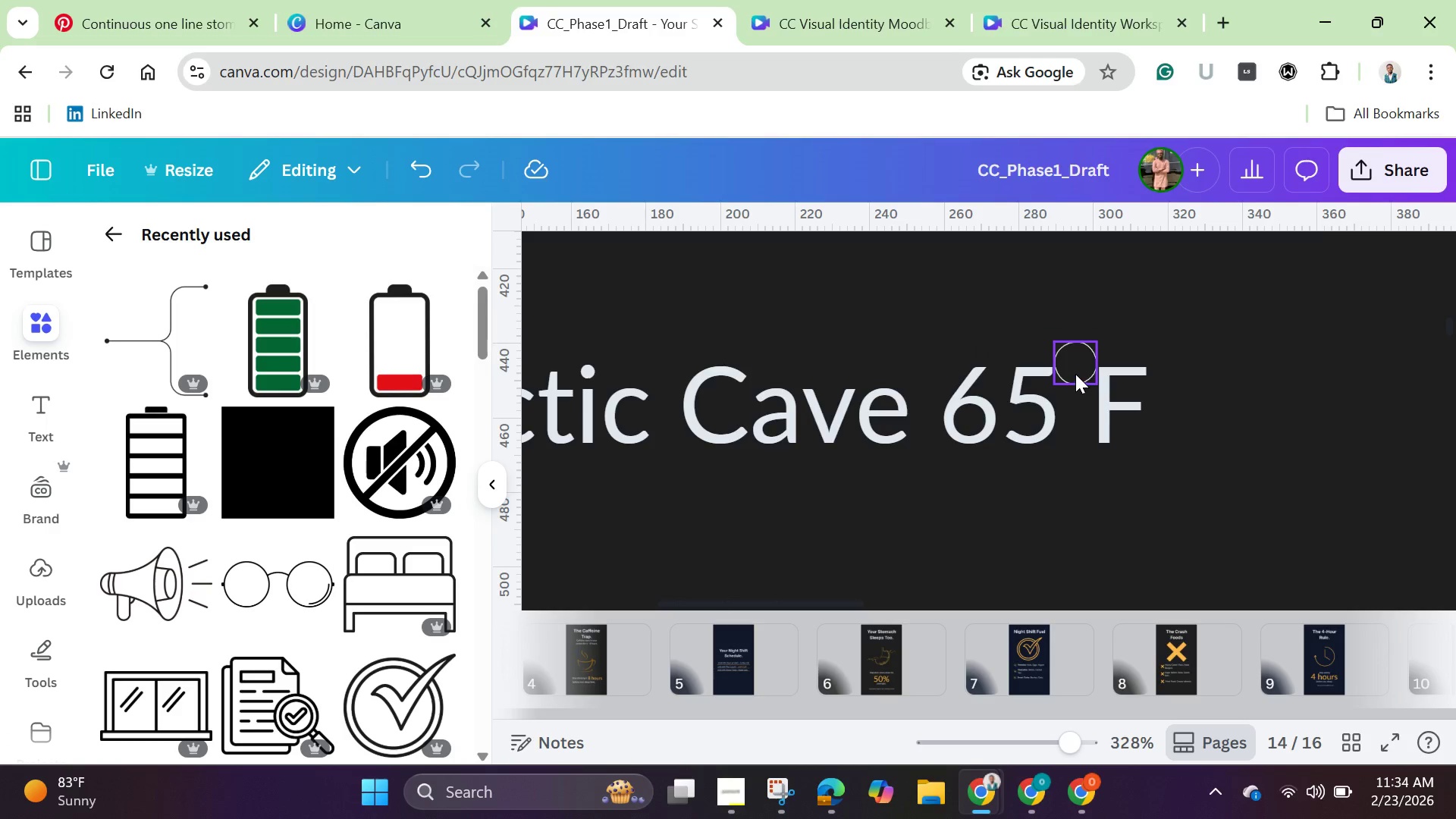 
left_click([1075, 374])
 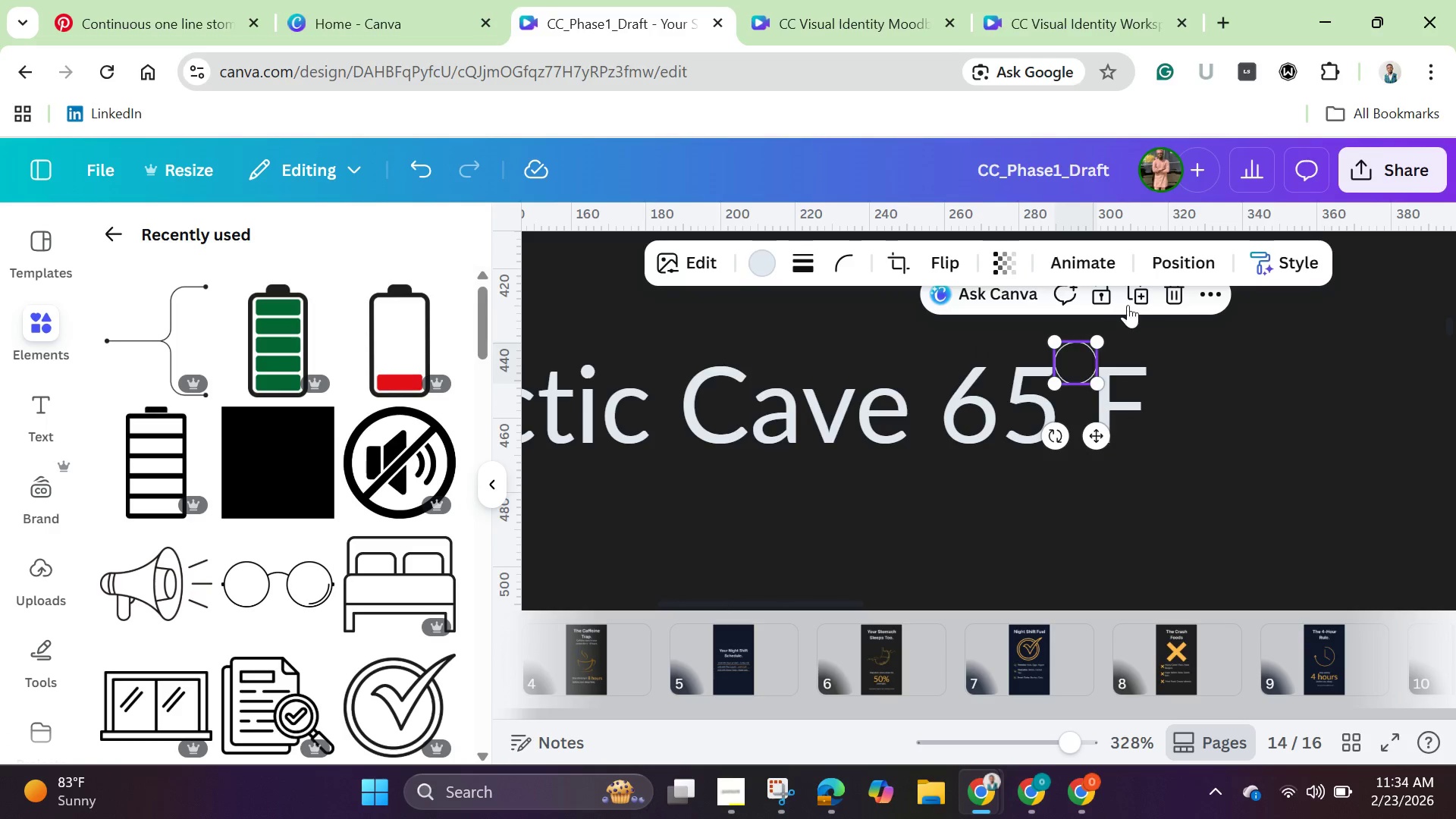 
left_click([1130, 303])
 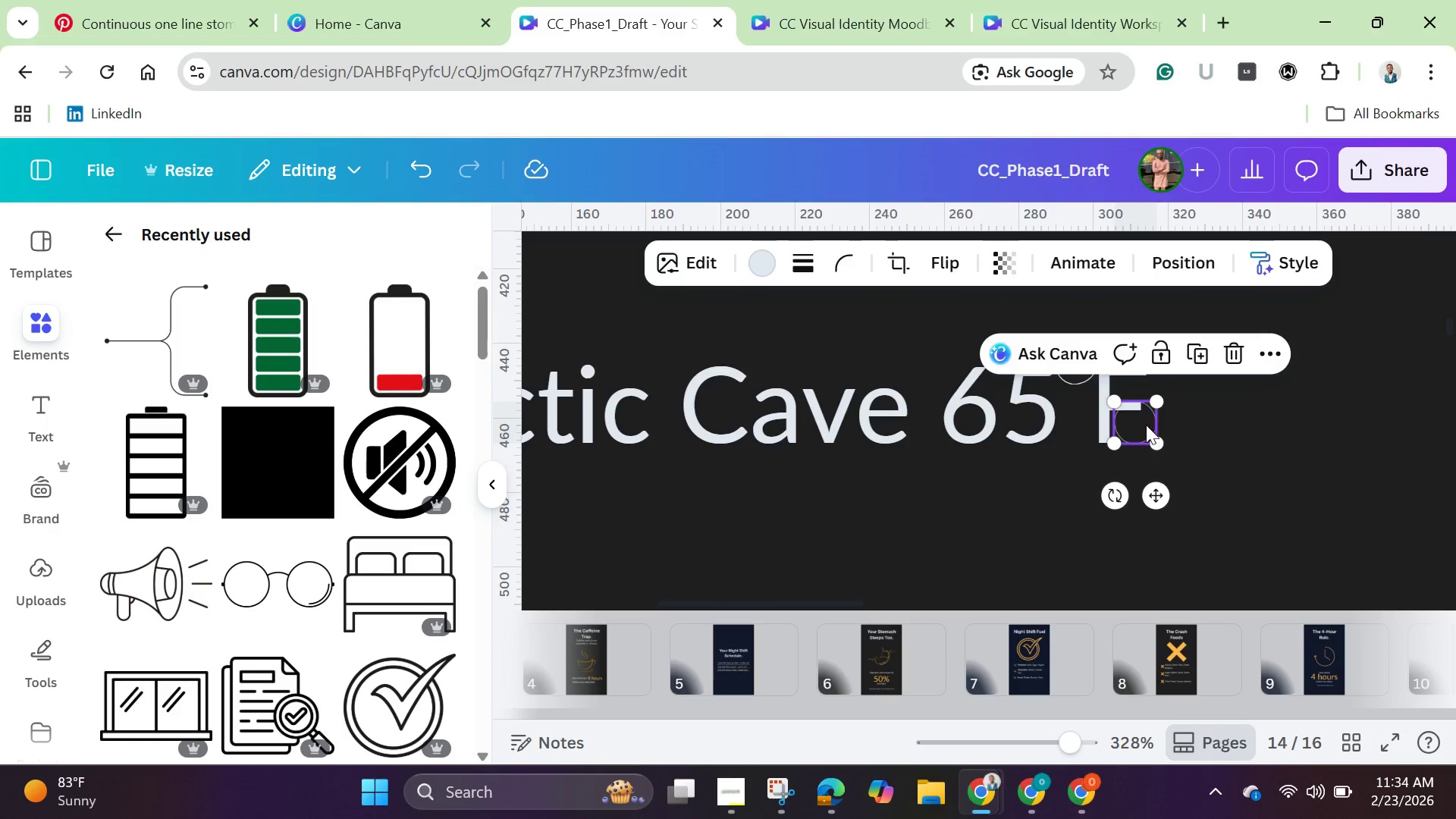 
left_click_drag(start_coordinate=[1146, 425], to_coordinate=[1090, 371])
 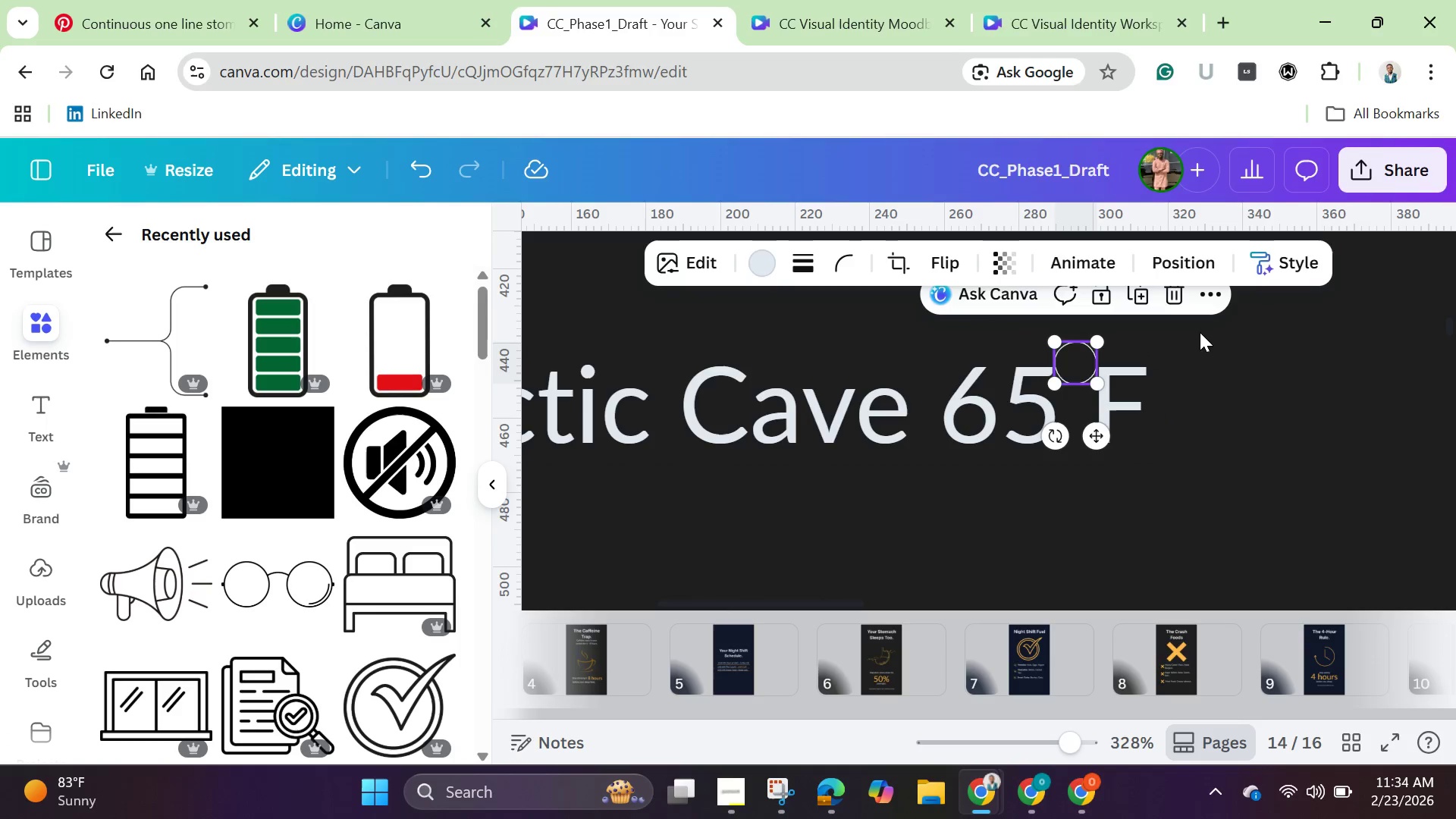 
left_click([1205, 302])
 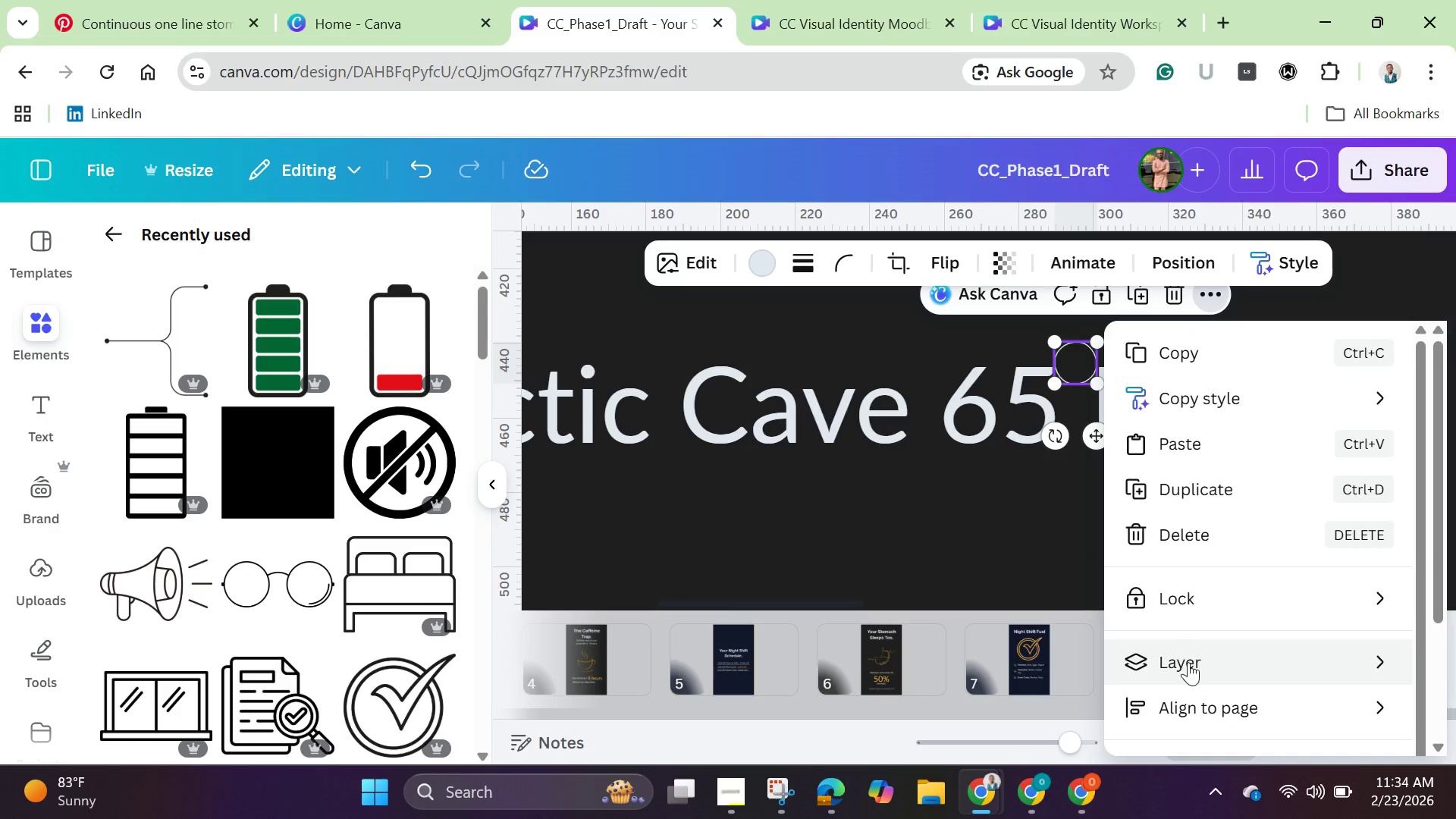 
left_click([1188, 664])
 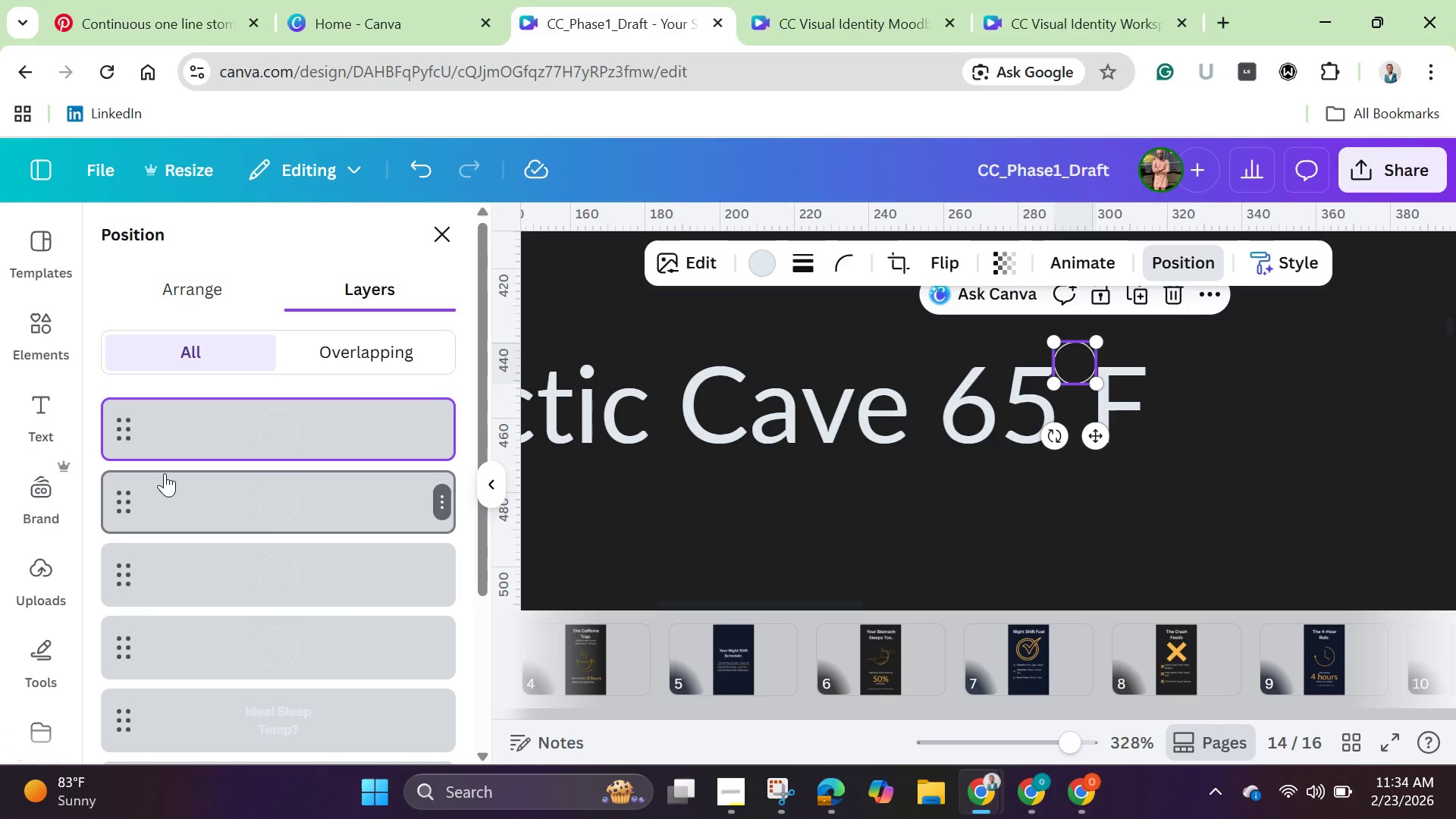 
hold_key(key=ShiftLeft, duration=1.5)
left_click([177, 497])
 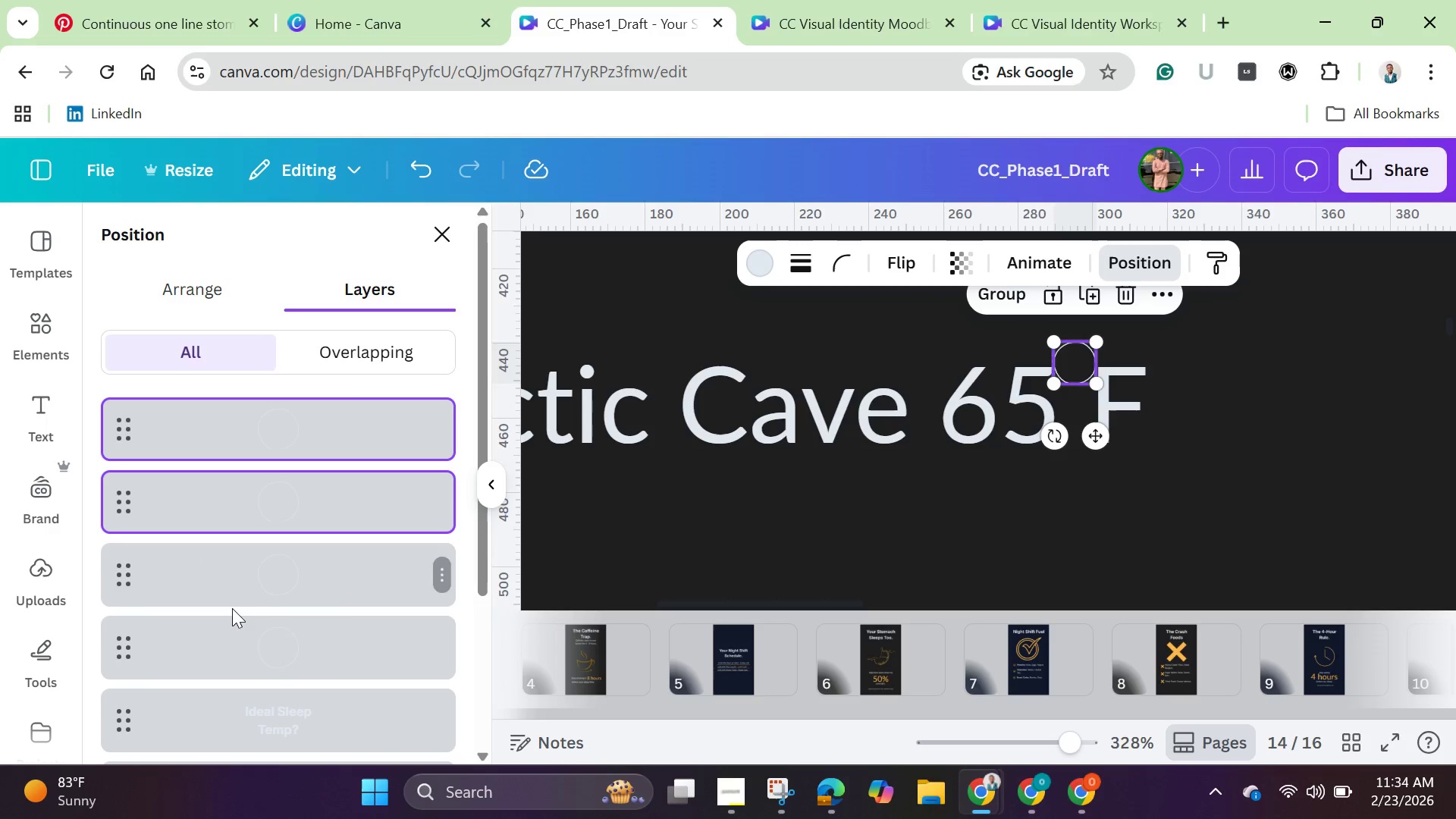 
left_click([232, 608])
 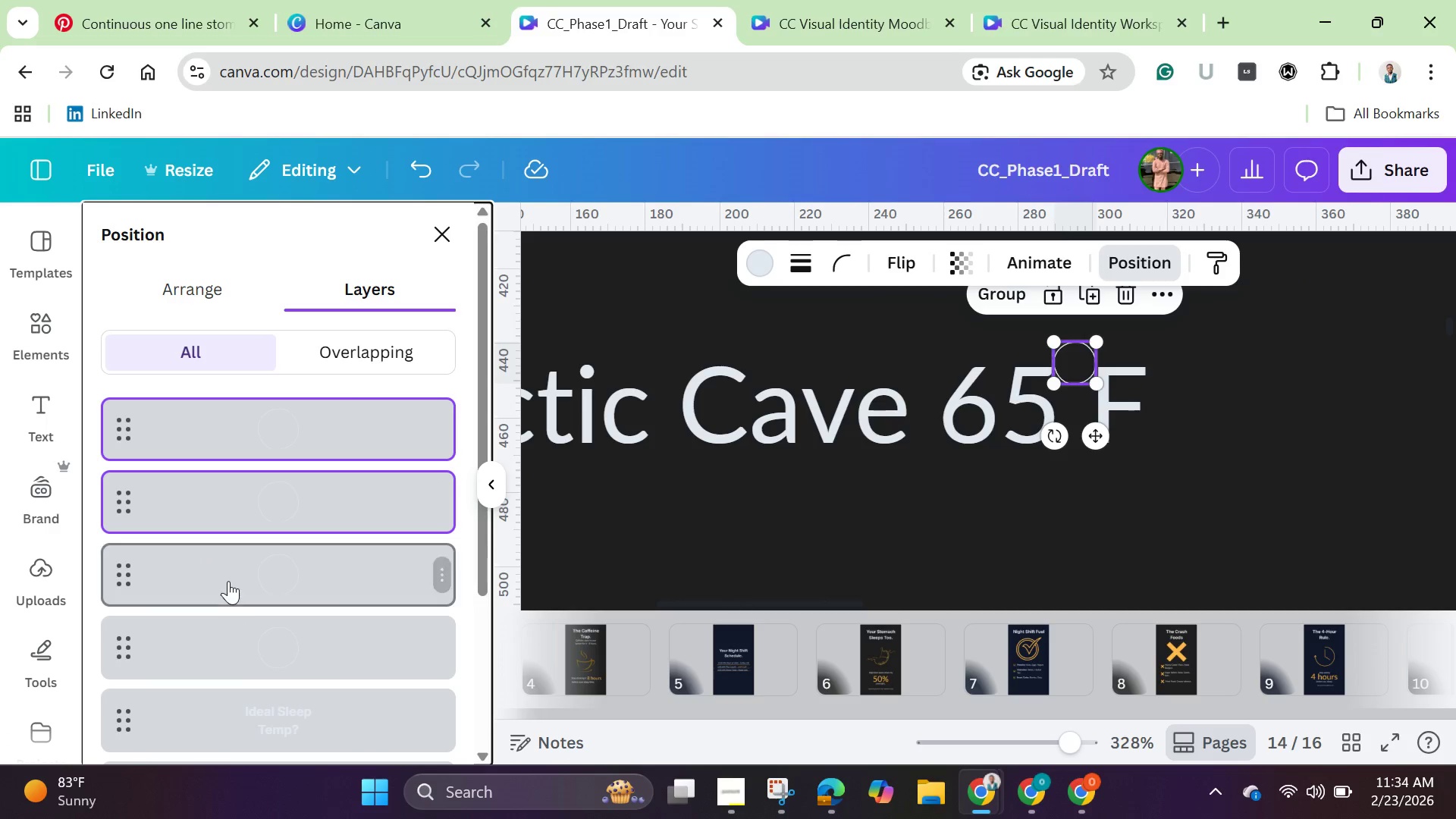 
hold_key(key=ShiftLeft, duration=1.19)
left_click([228, 581])
 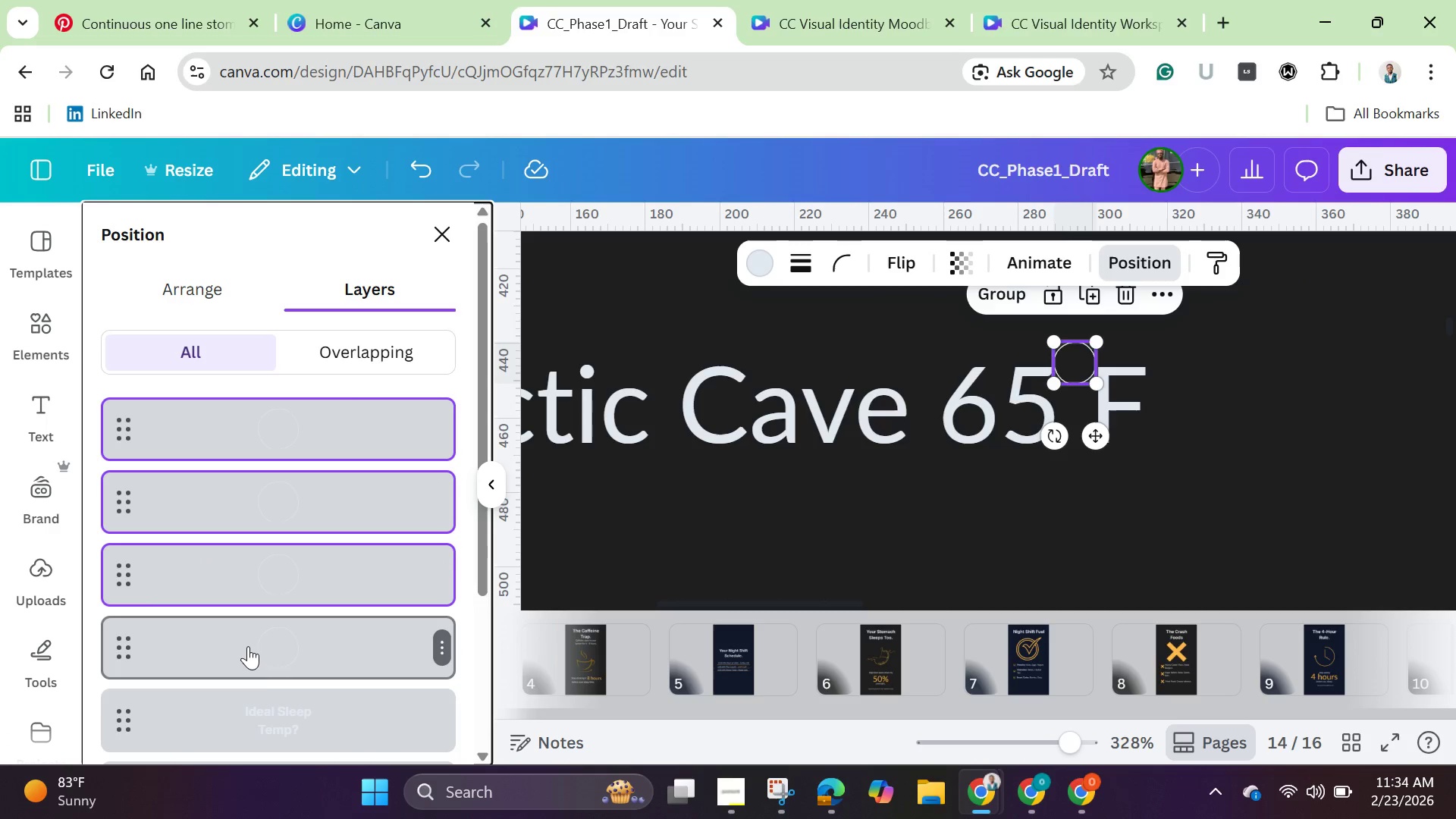 
left_click([248, 646])
 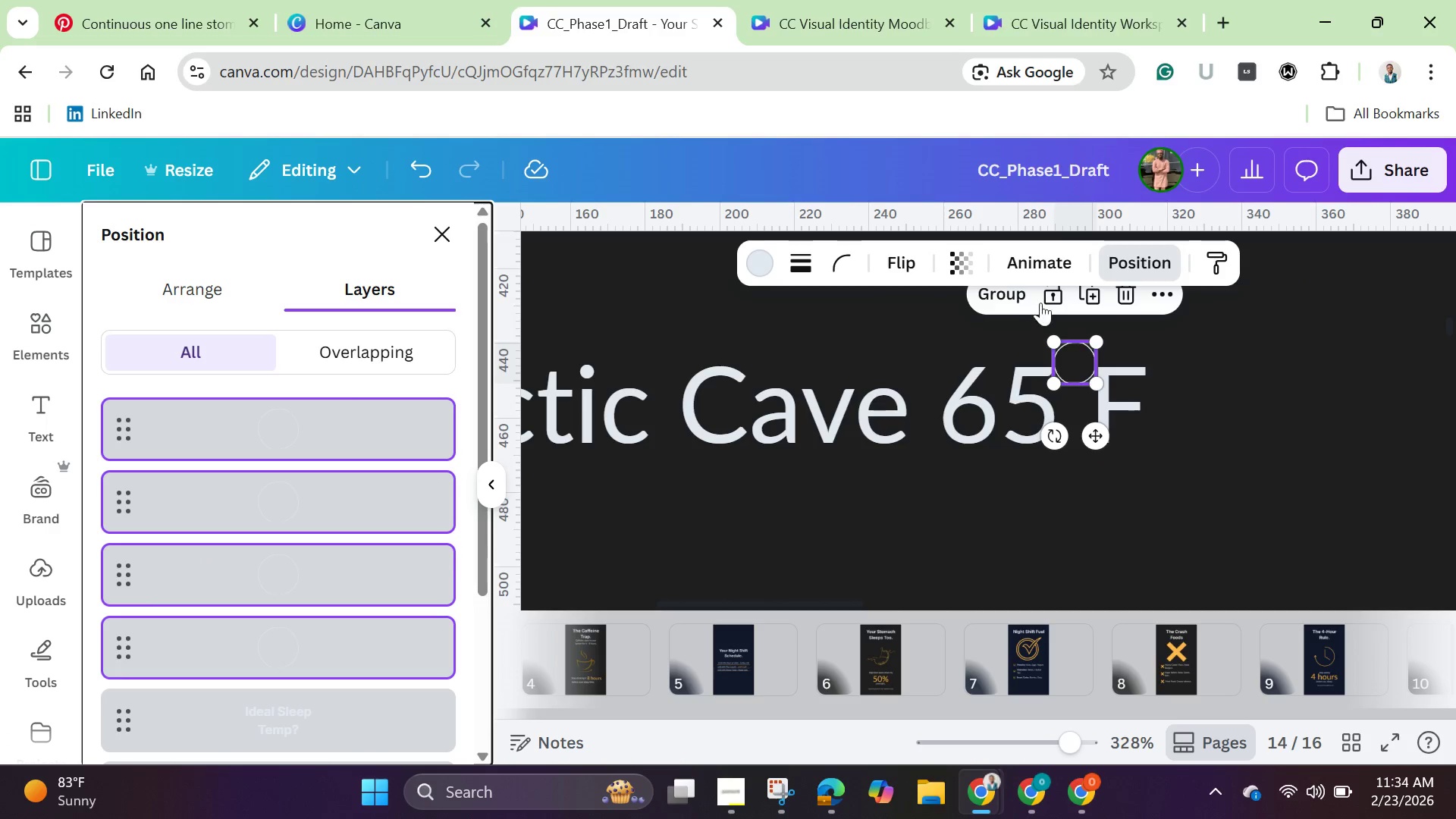 
left_click([1012, 290])
 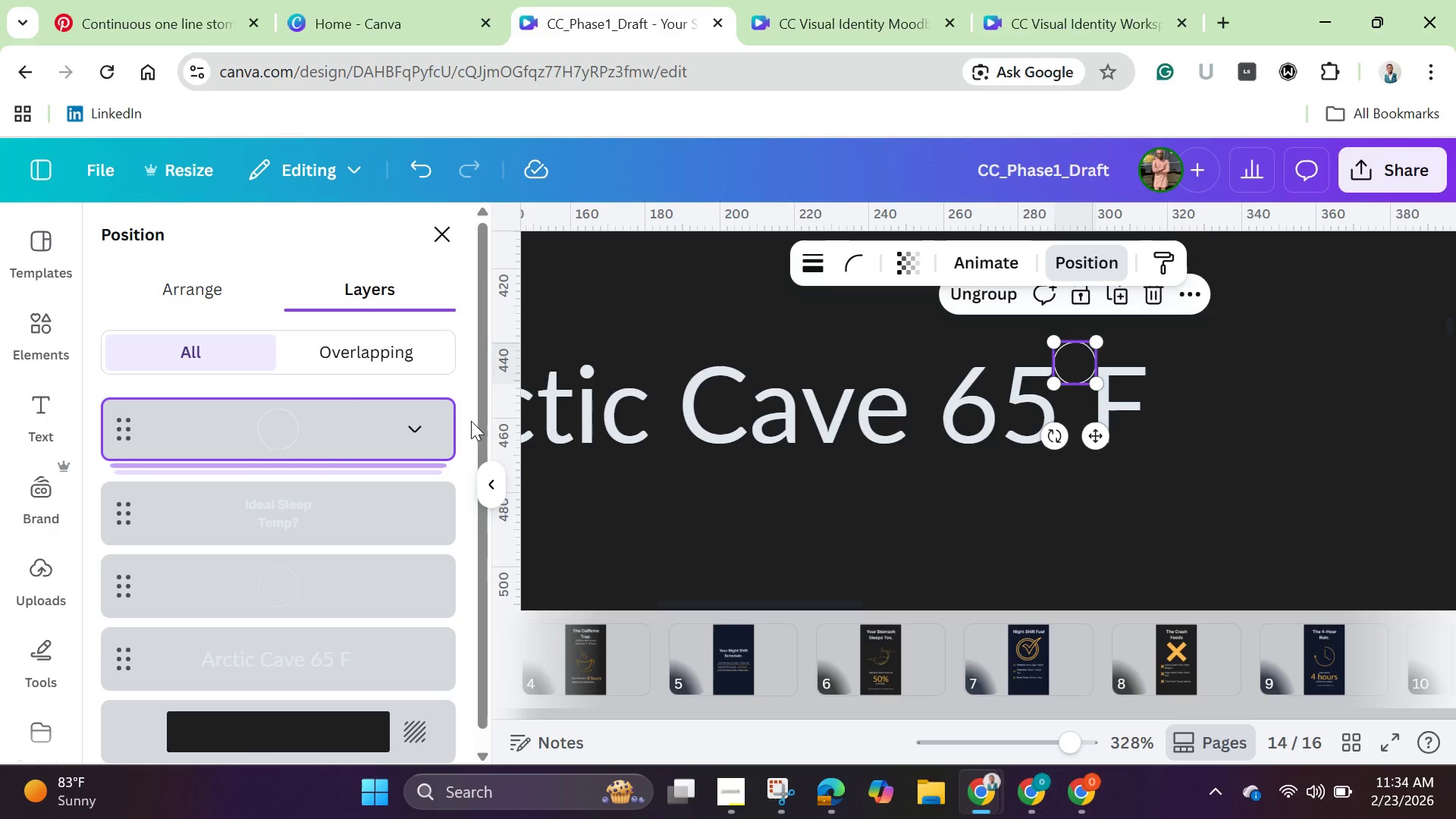 
left_click_drag(start_coordinate=[479, 412], to_coordinate=[465, 590])
 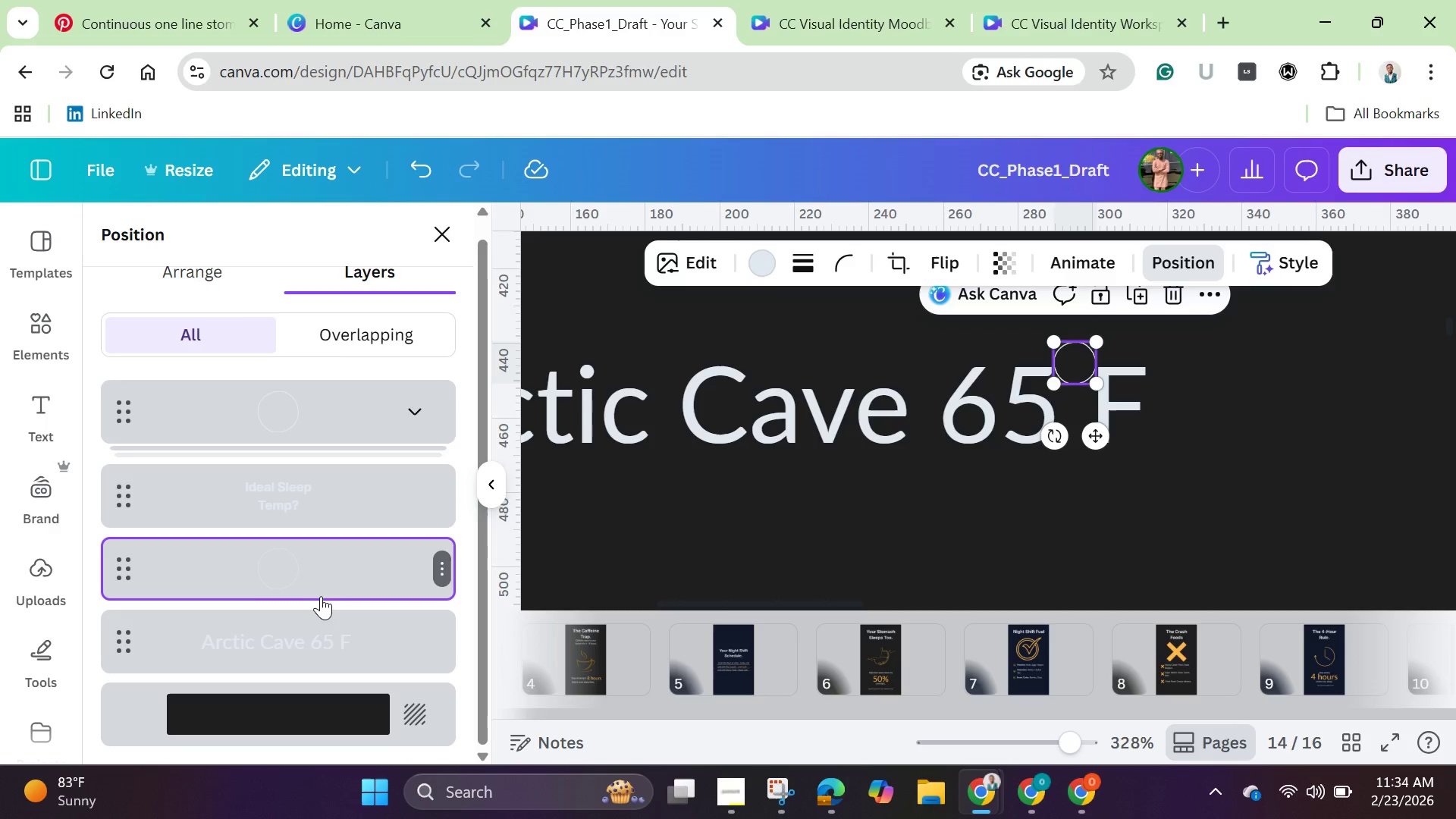 
left_click_drag(start_coordinate=[321, 596], to_coordinate=[320, 475])
 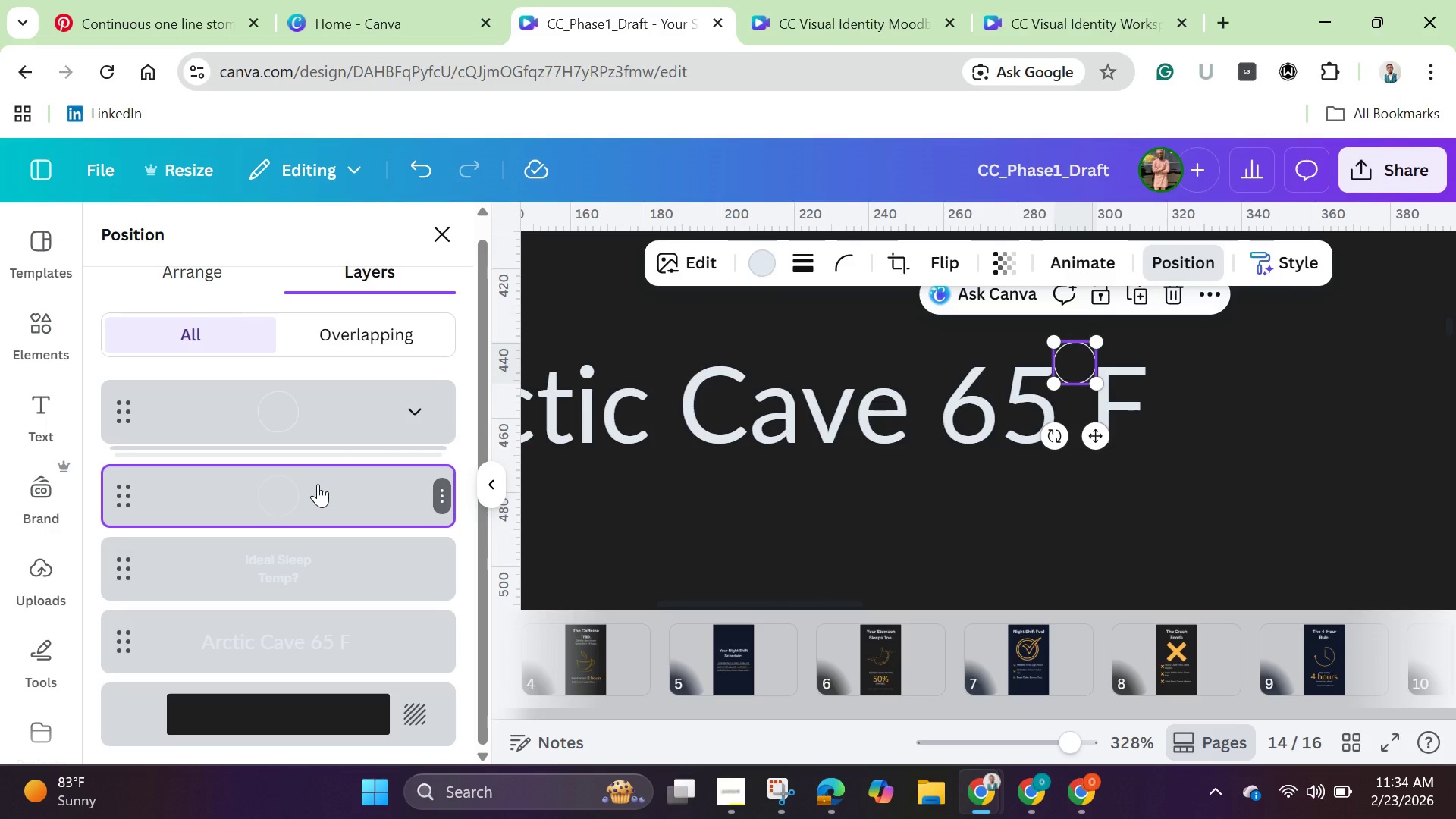 
hold_key(key=ShiftLeft, duration=1.36)
left_click([322, 433])
 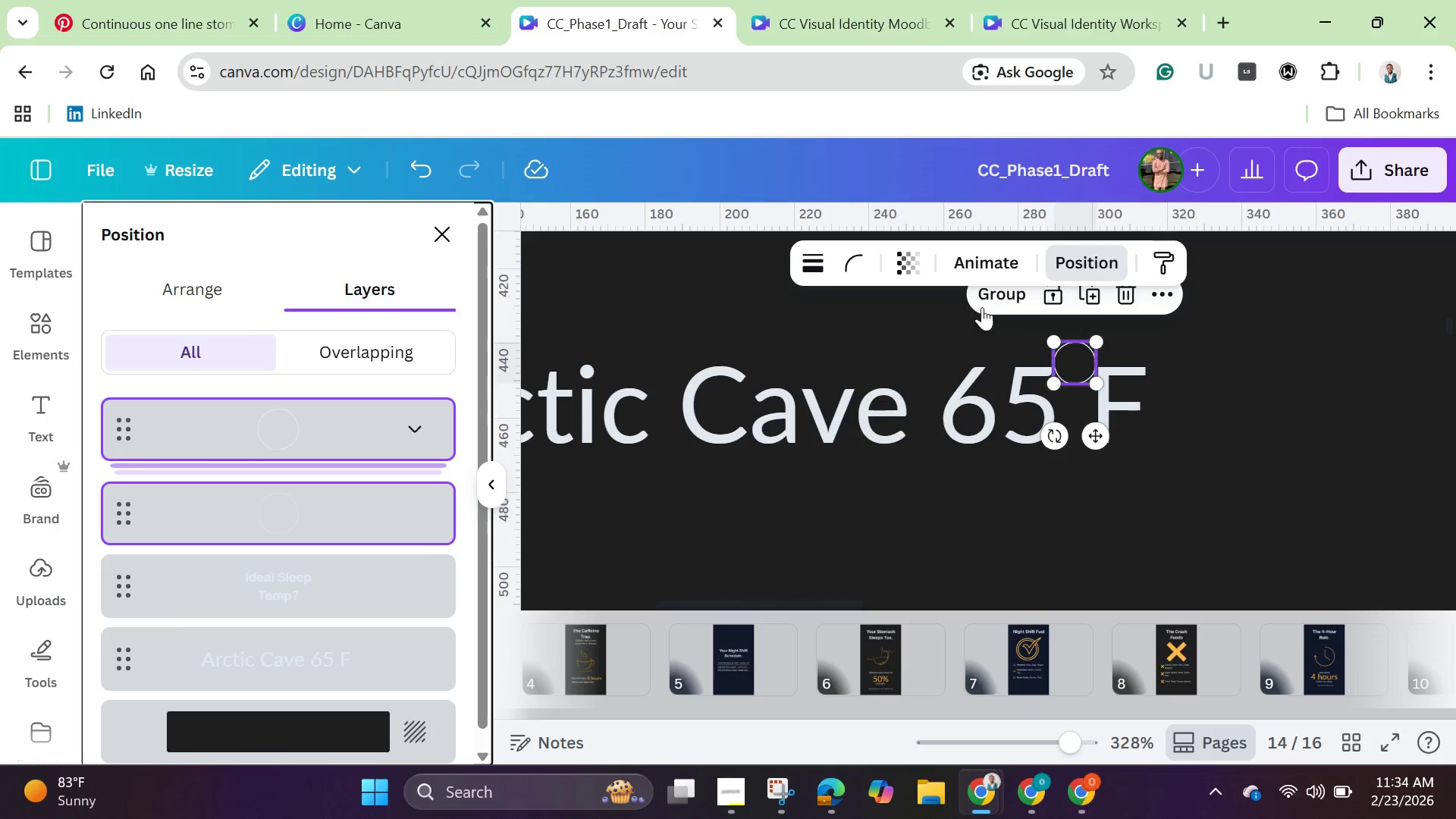 
left_click([1012, 290])
 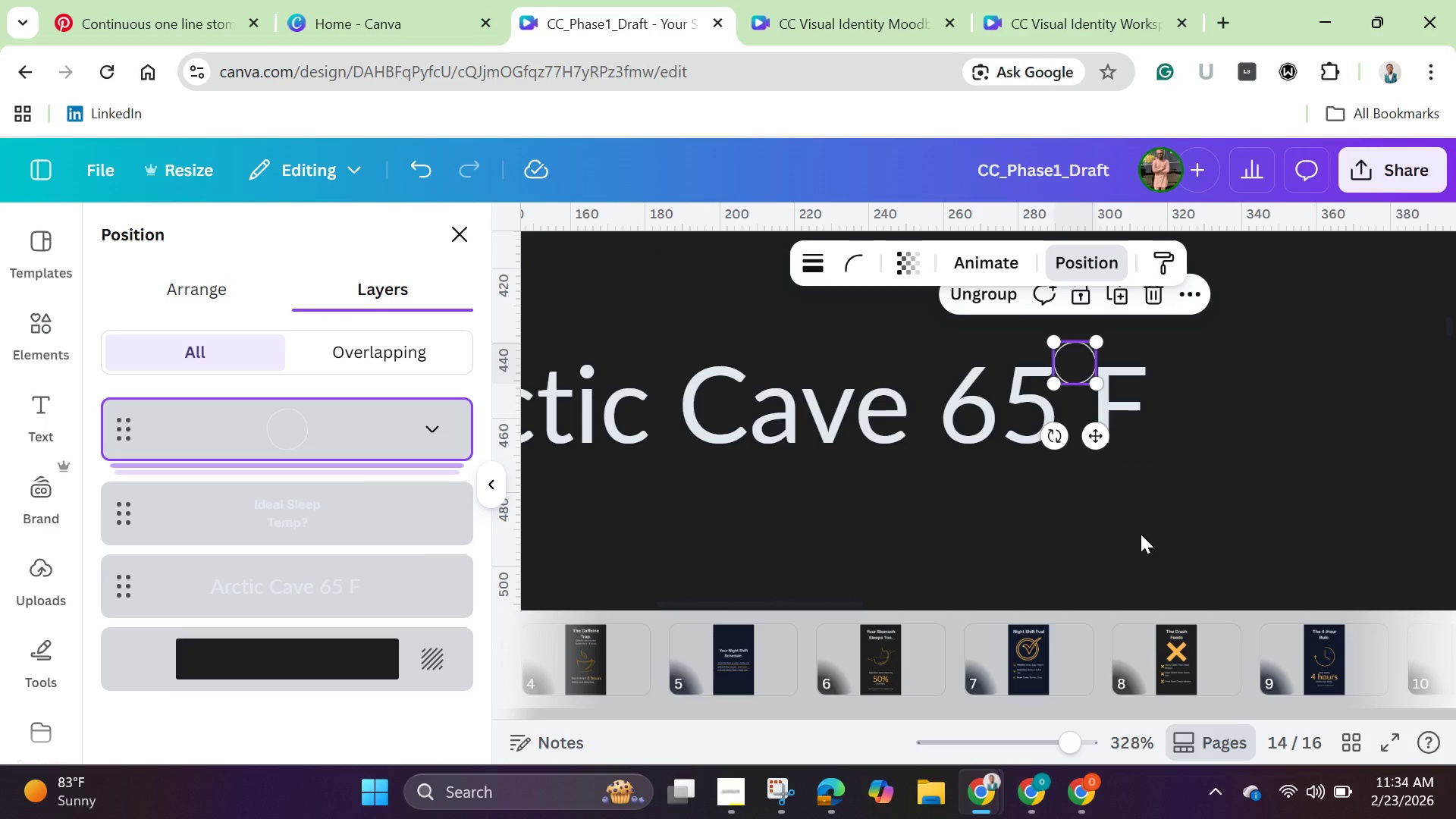 
wait(12.77)
 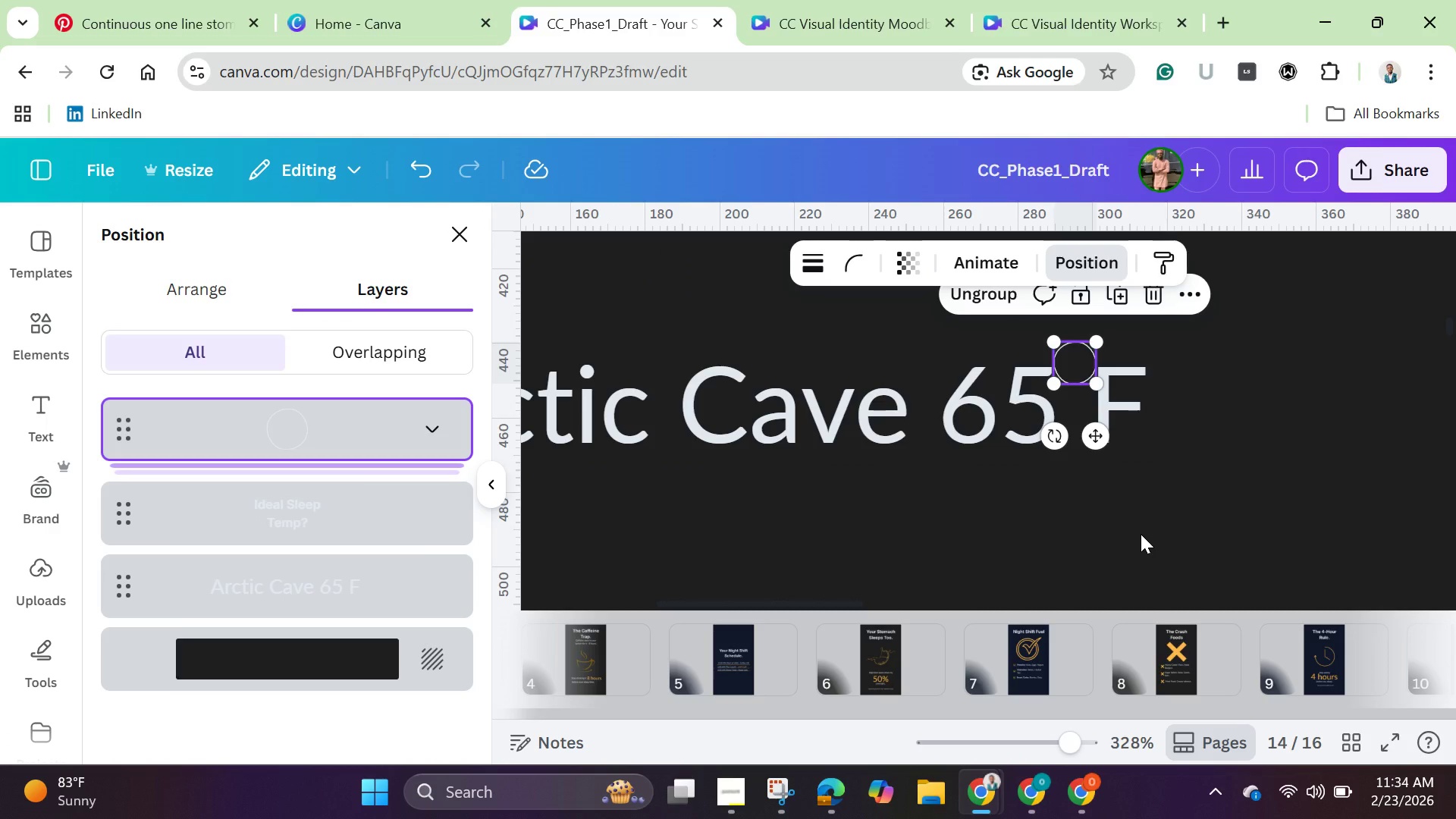 
left_click([33, 318])
 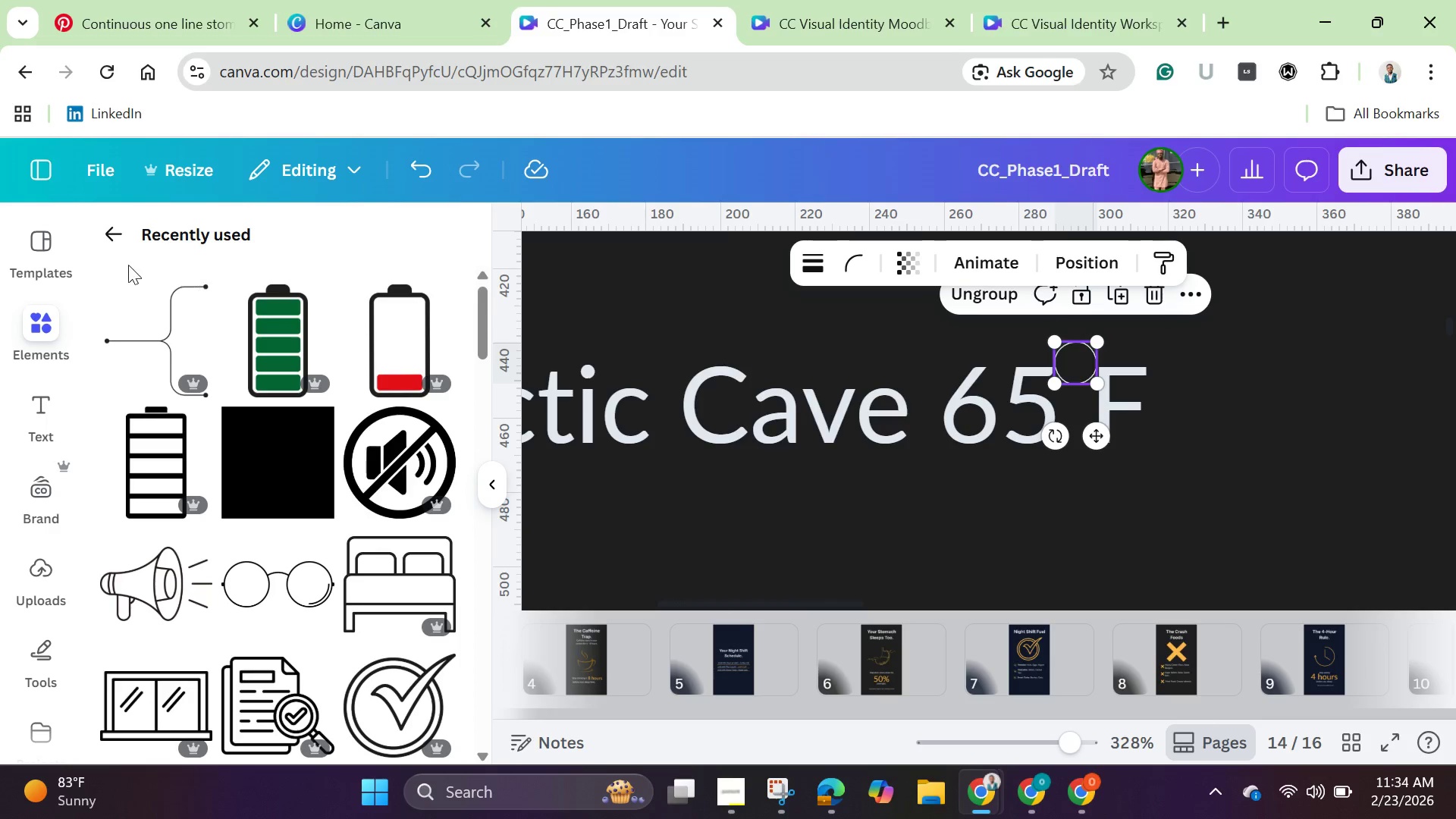 
left_click([115, 249])
 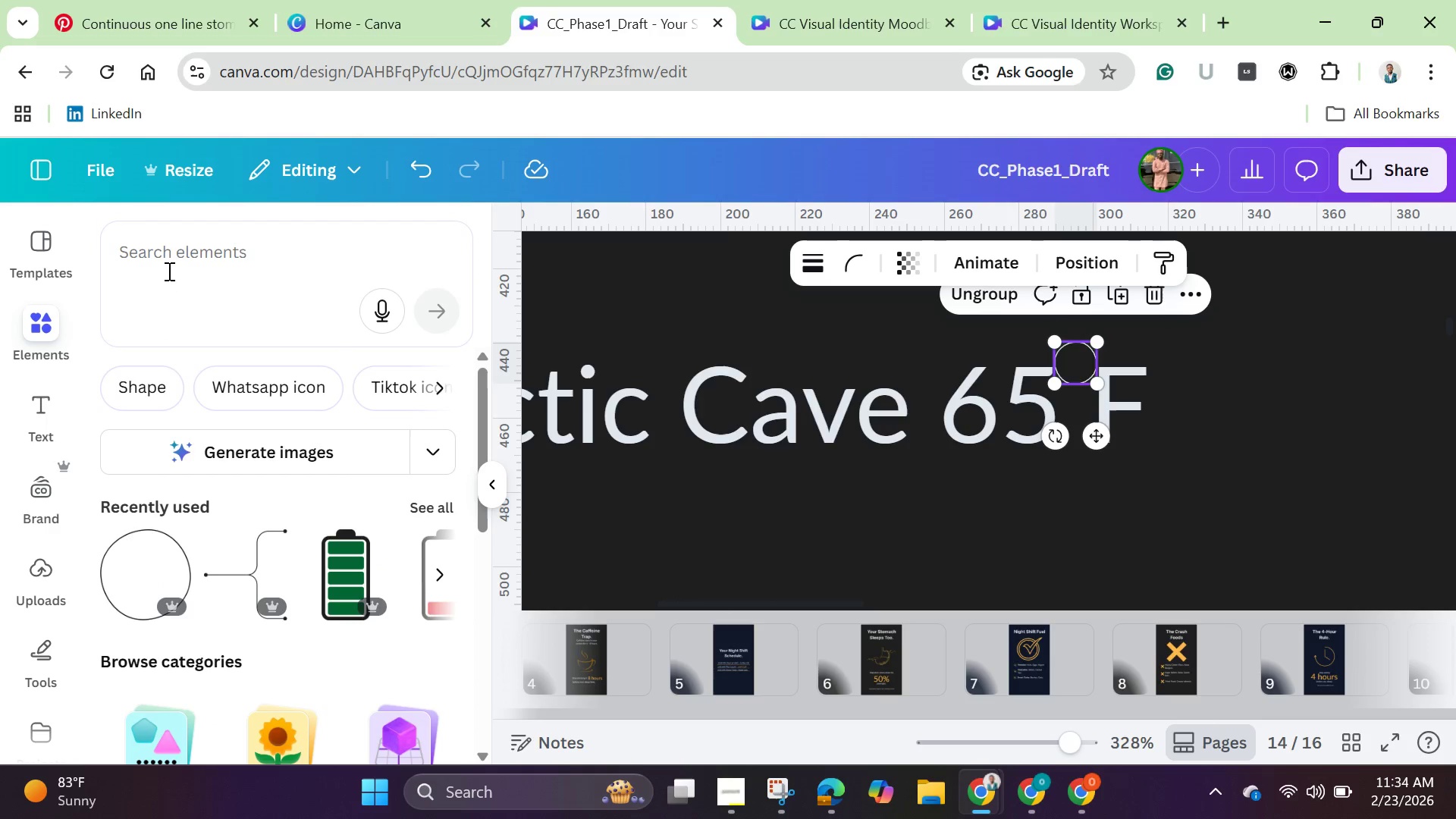 
left_click([174, 270])
 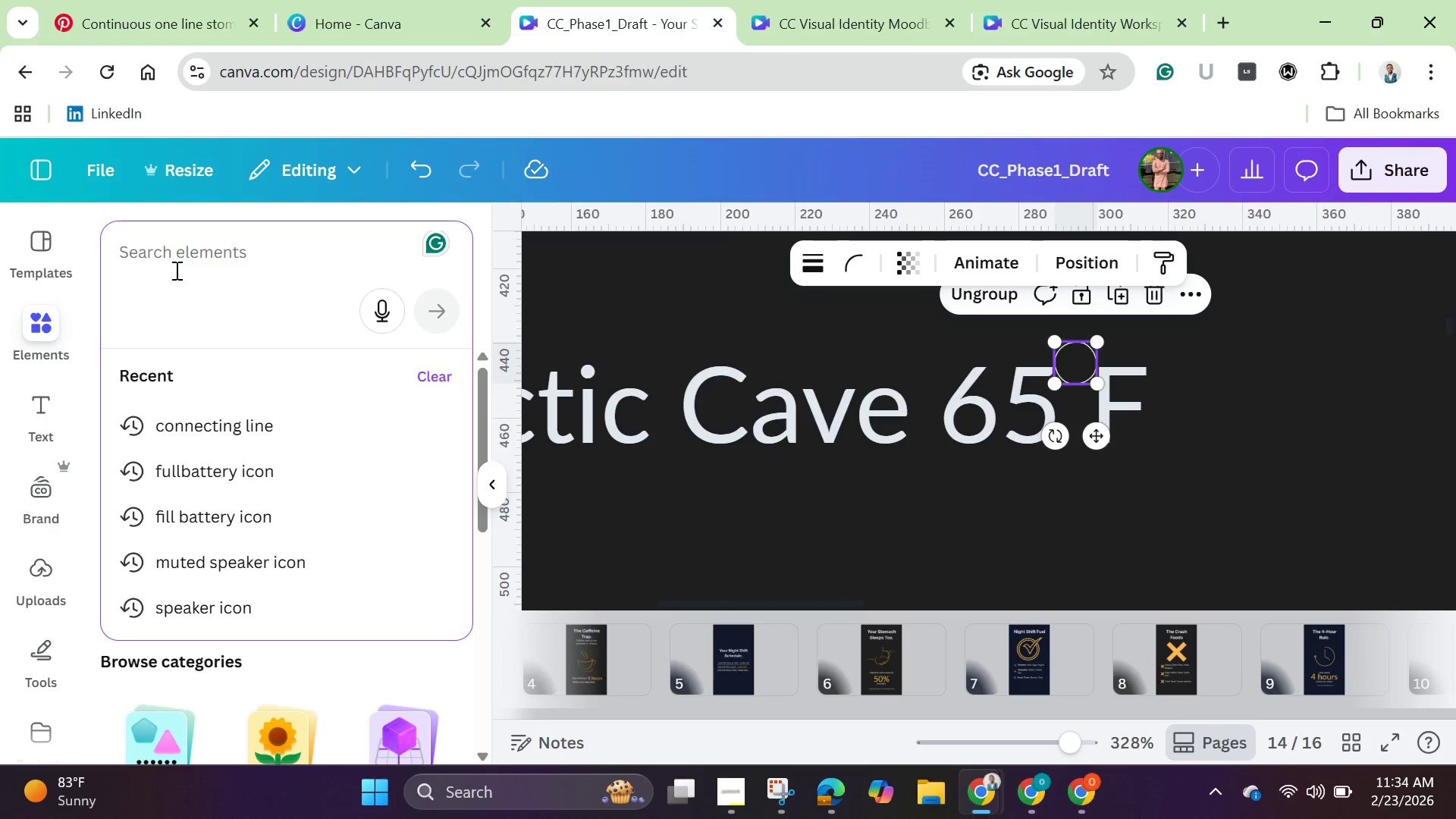 
type(snow)
 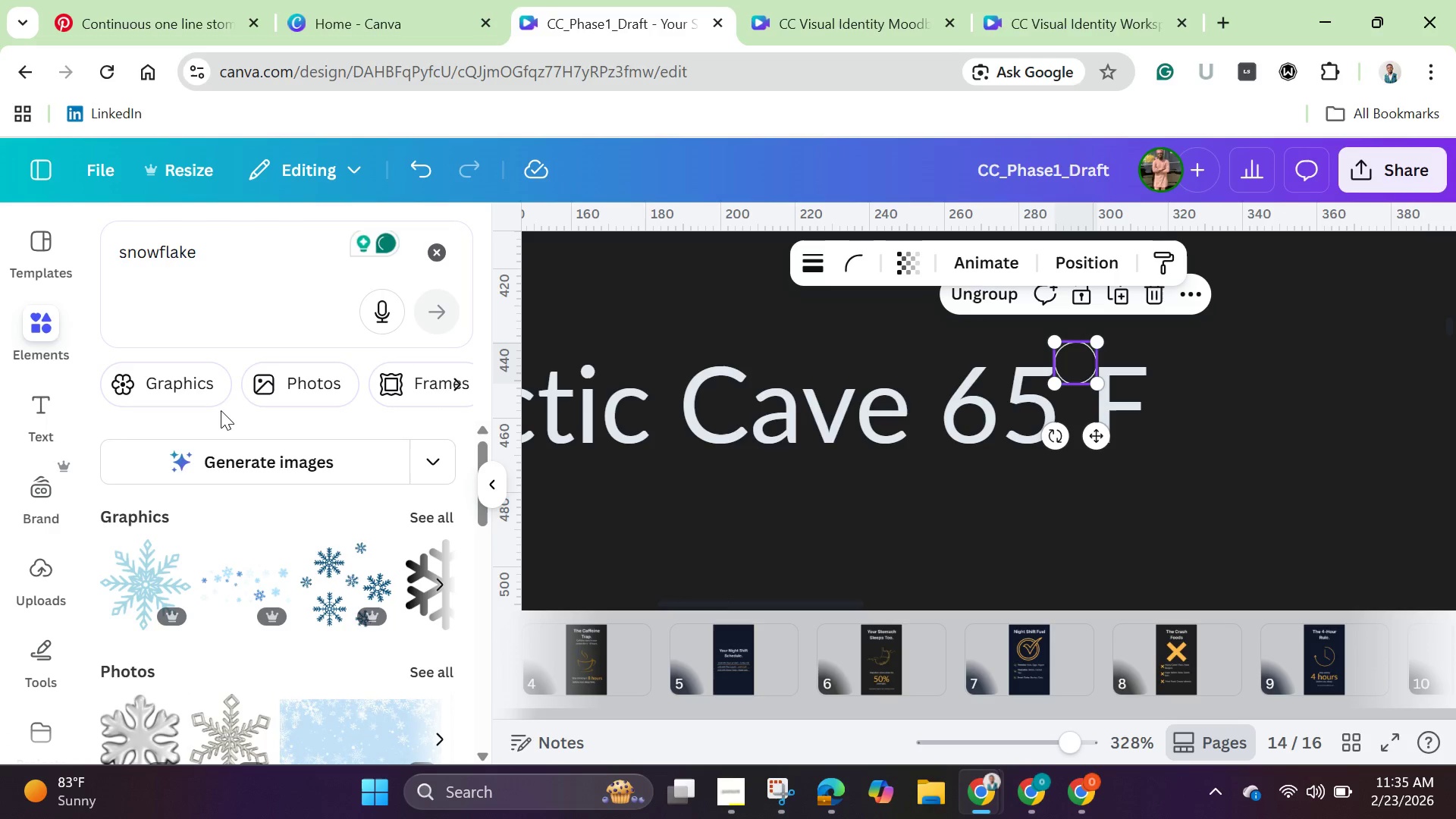 
wait(12.5)
 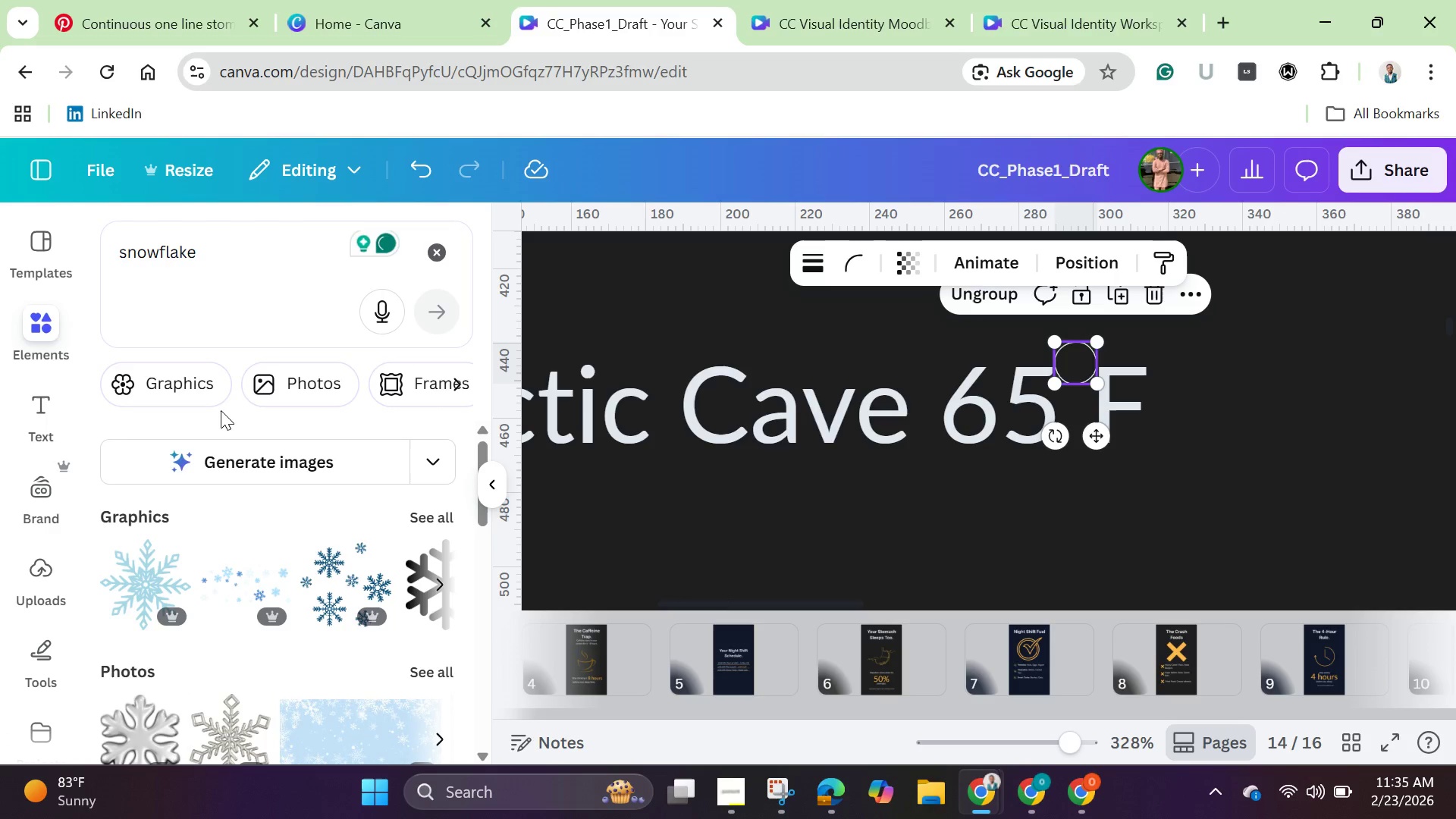 
scroll: coordinate [221, 410], scroll_direction: down, amount: 1.0
 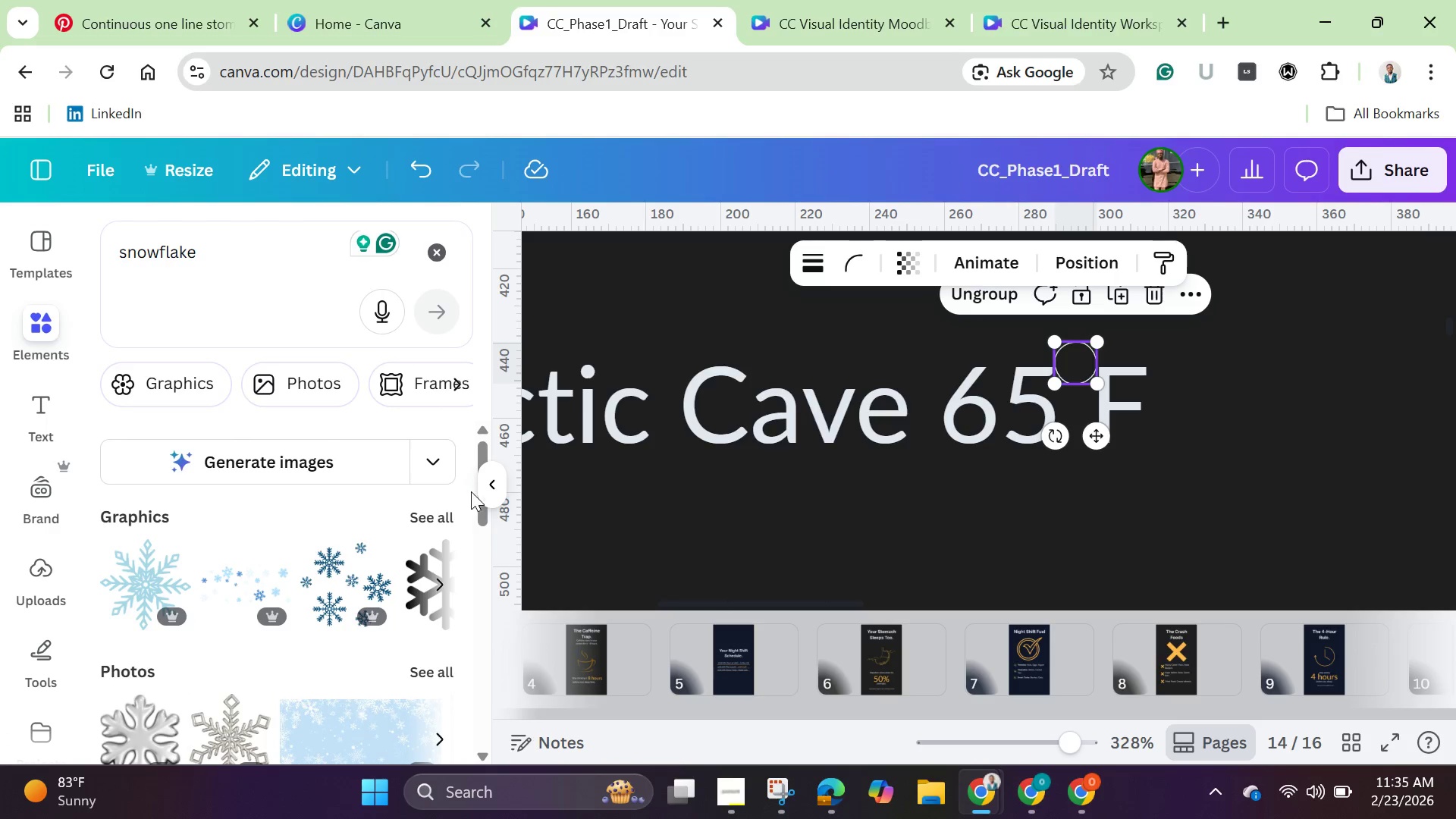 
left_click_drag(start_coordinate=[481, 508], to_coordinate=[482, 516])
 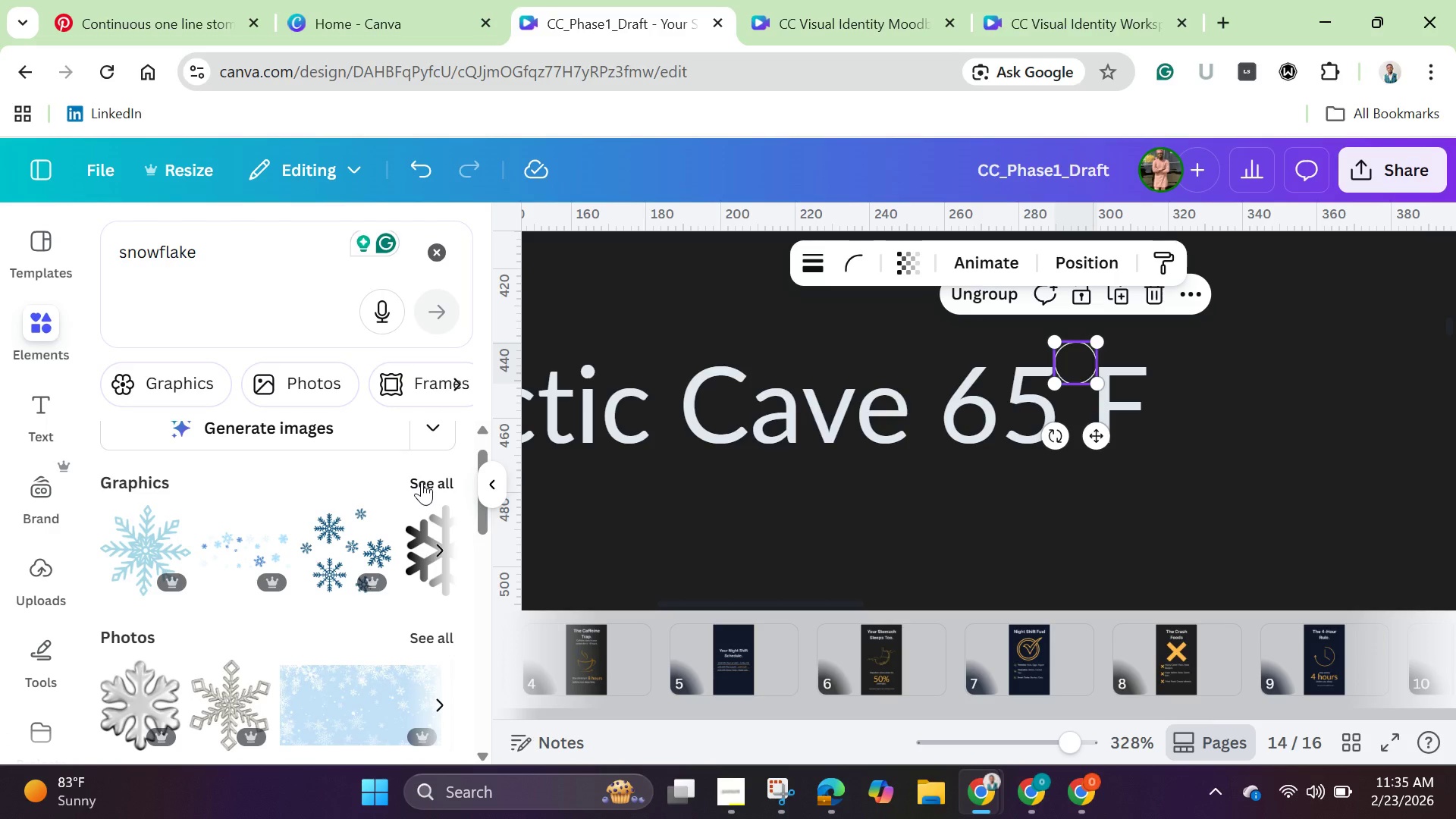 
left_click([422, 482])
 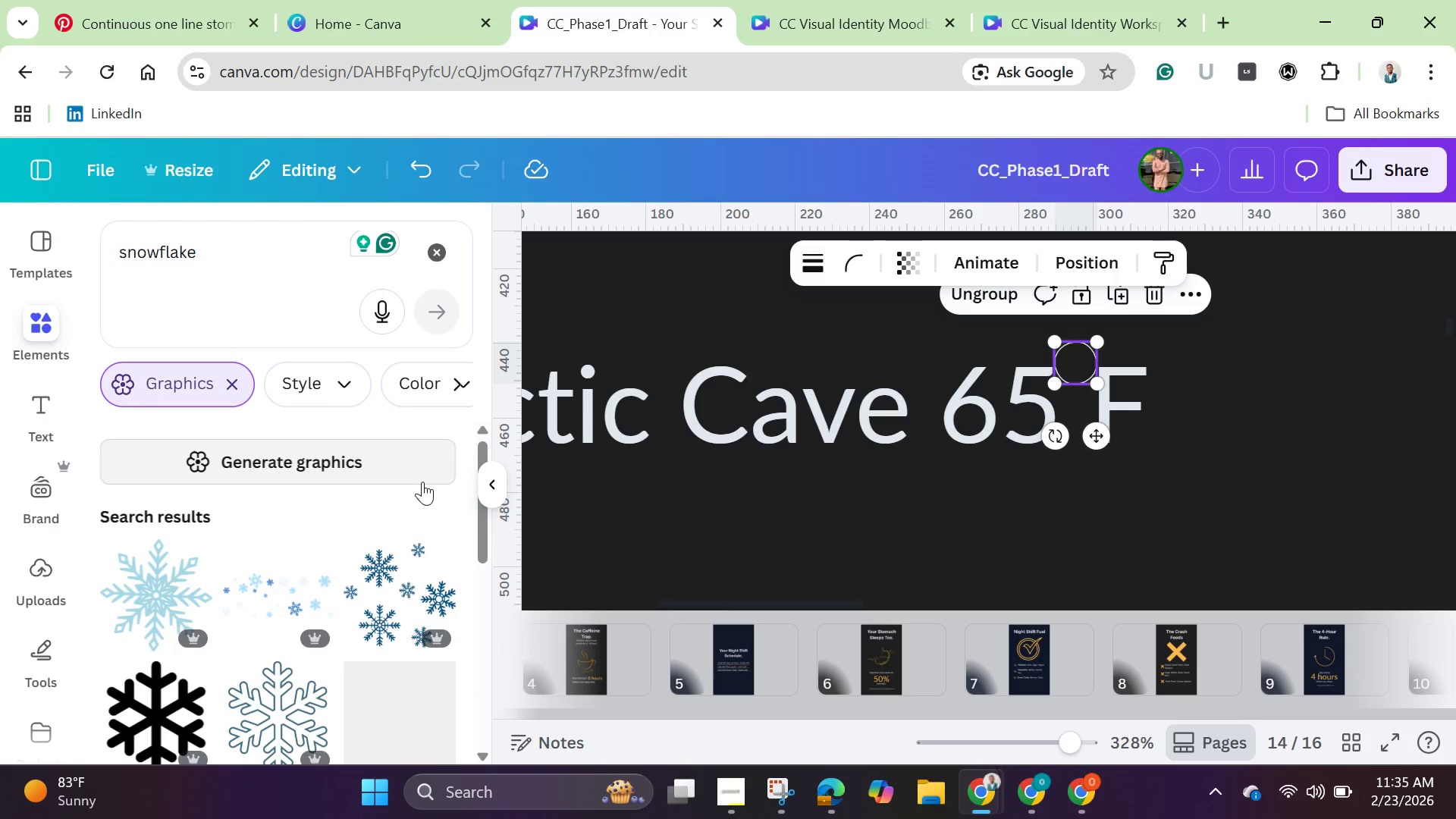 
scroll: coordinate [423, 482], scroll_direction: down, amount: 1.0
 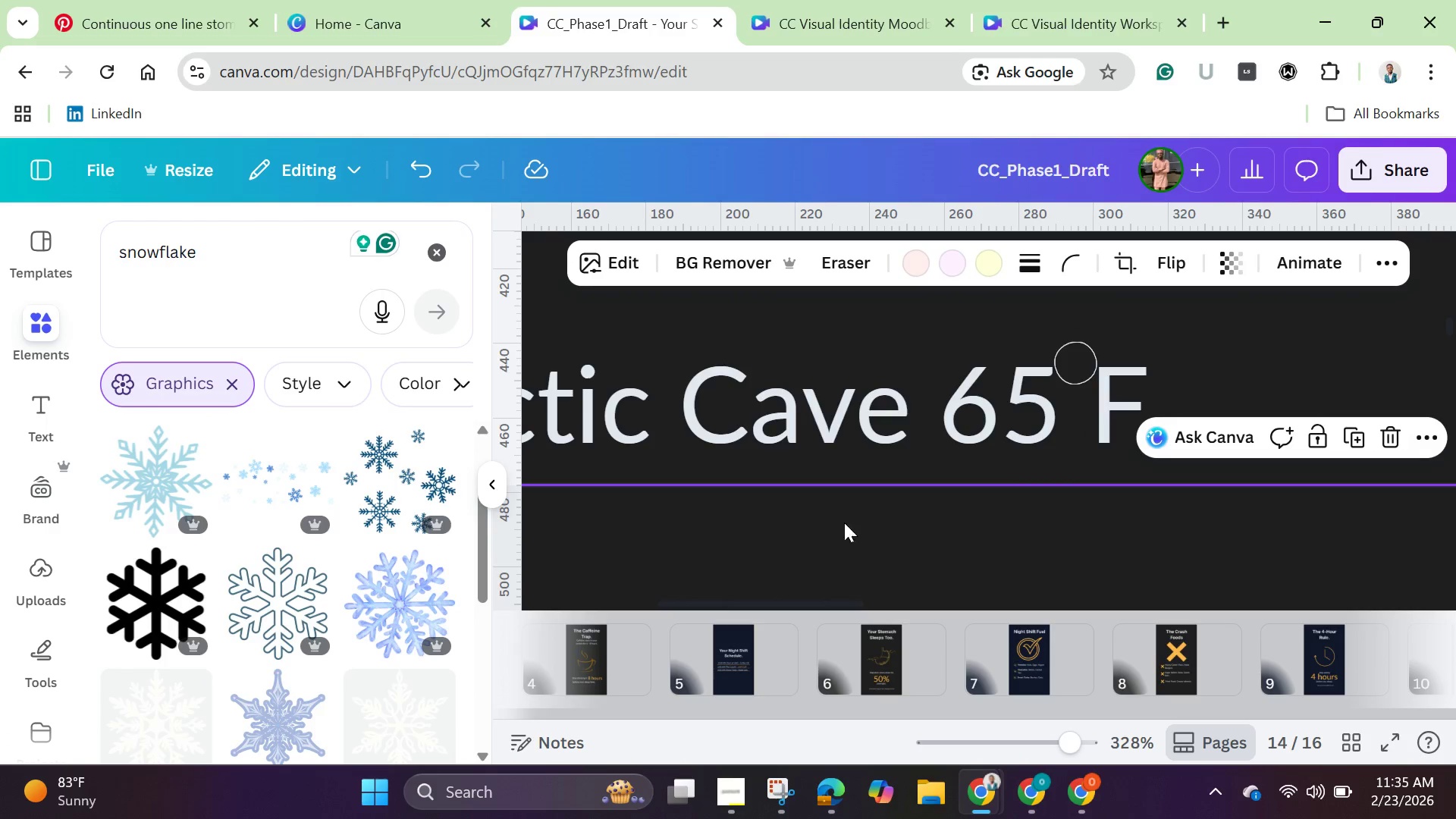 
wait(6.6)
 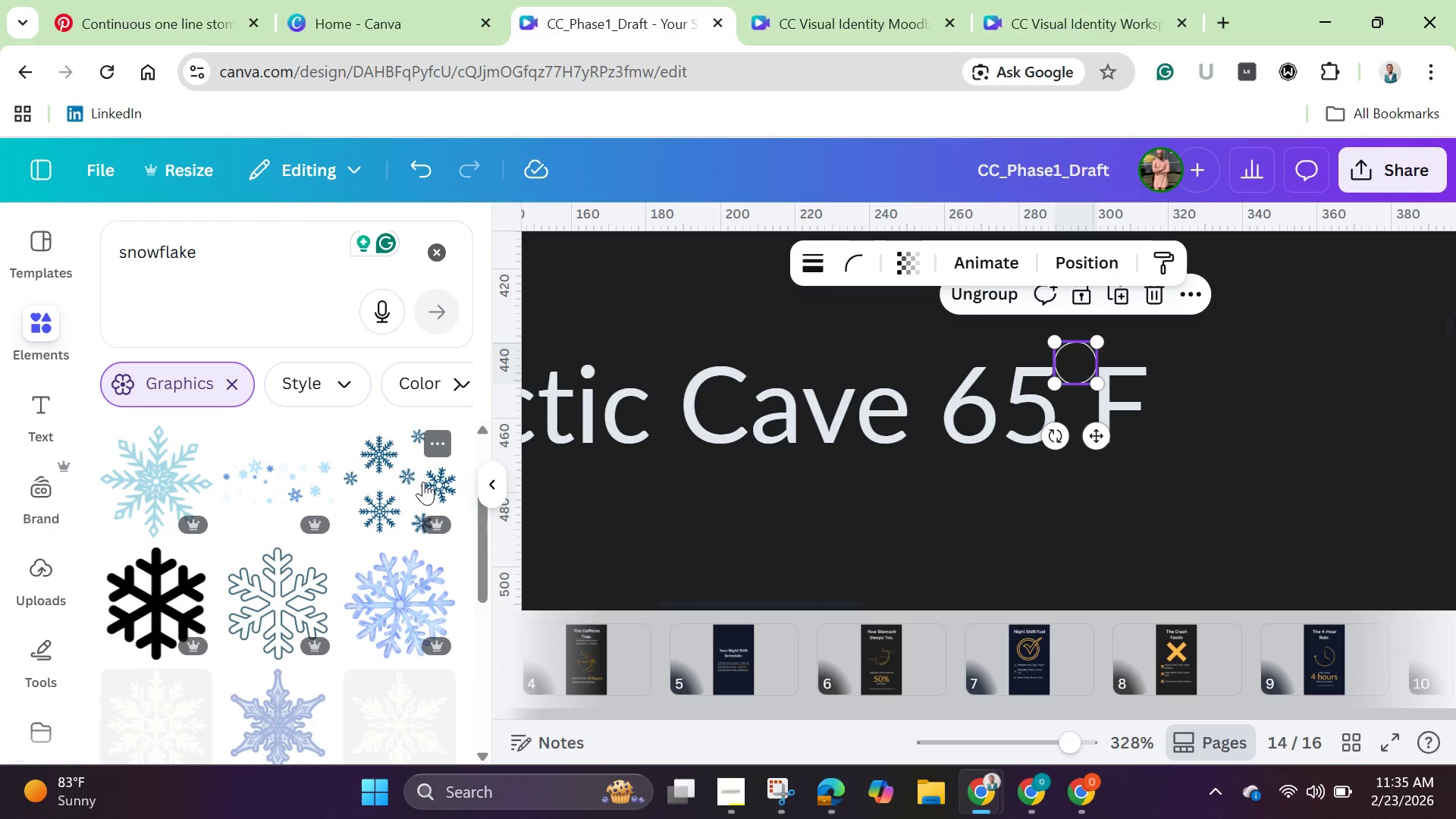 
left_click_drag(start_coordinate=[1074, 743], to_coordinate=[954, 722])
 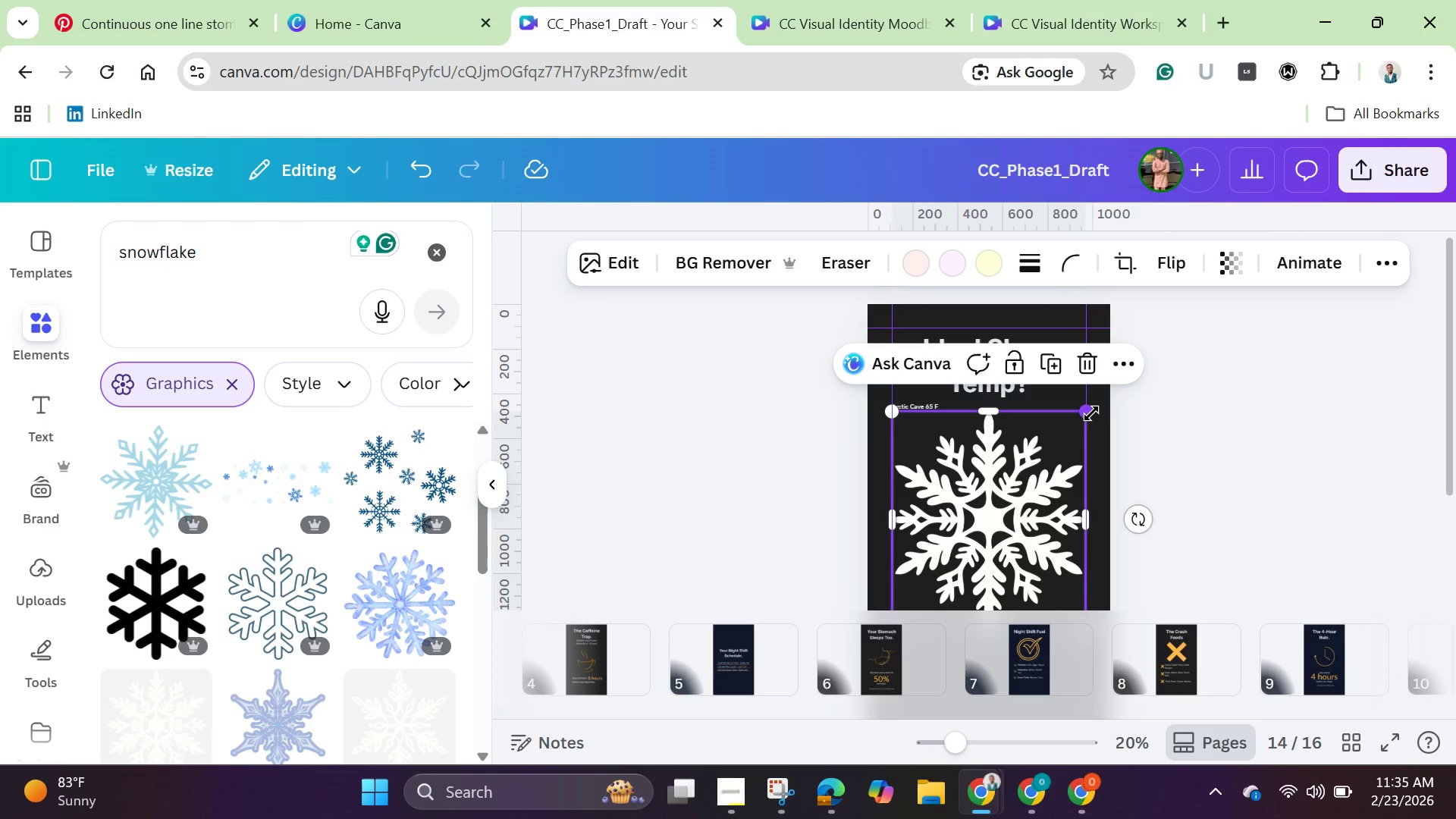 
wait(10.75)
 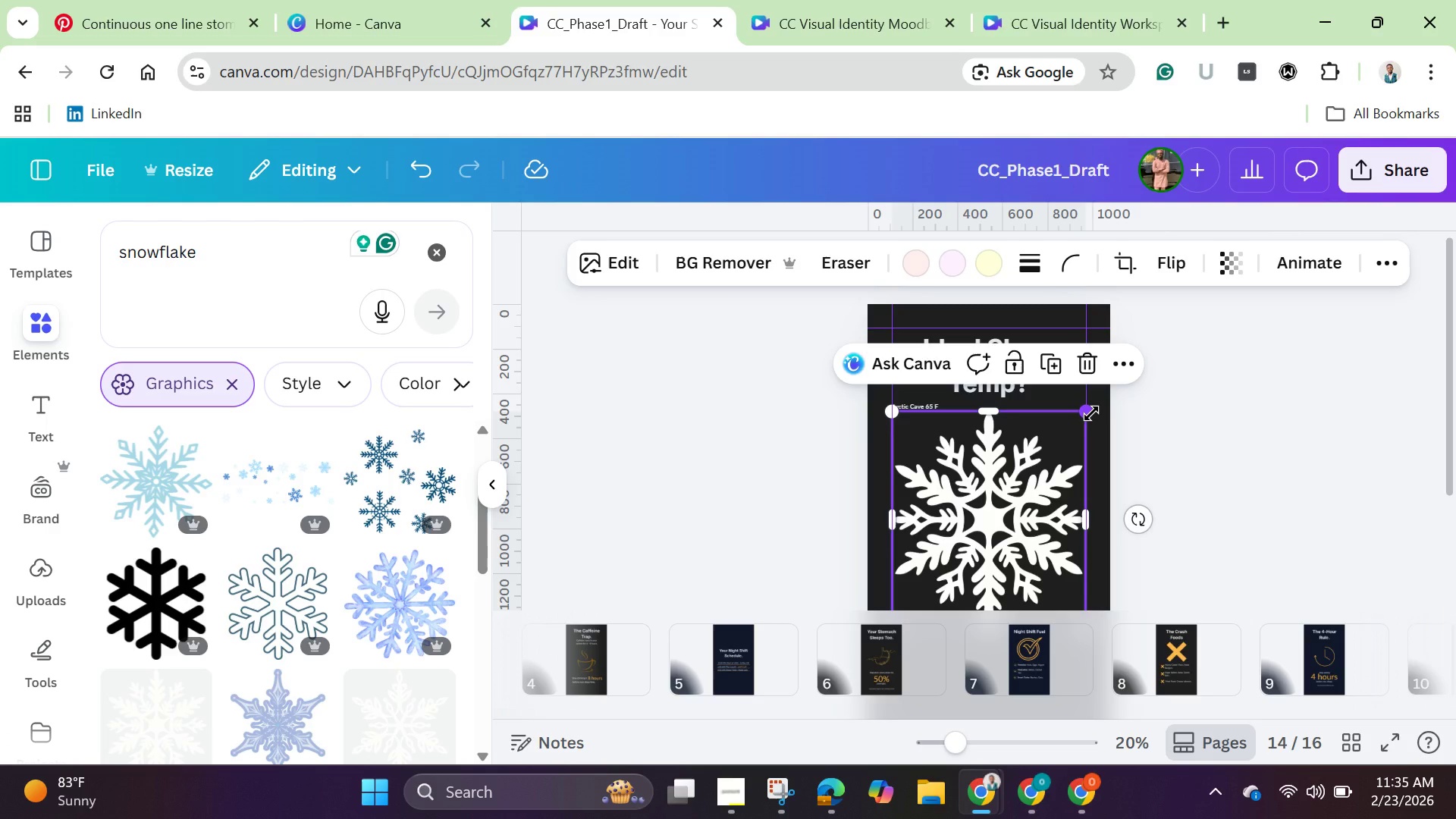 
left_click_drag(start_coordinate=[902, 412], to_coordinate=[938, 453])
 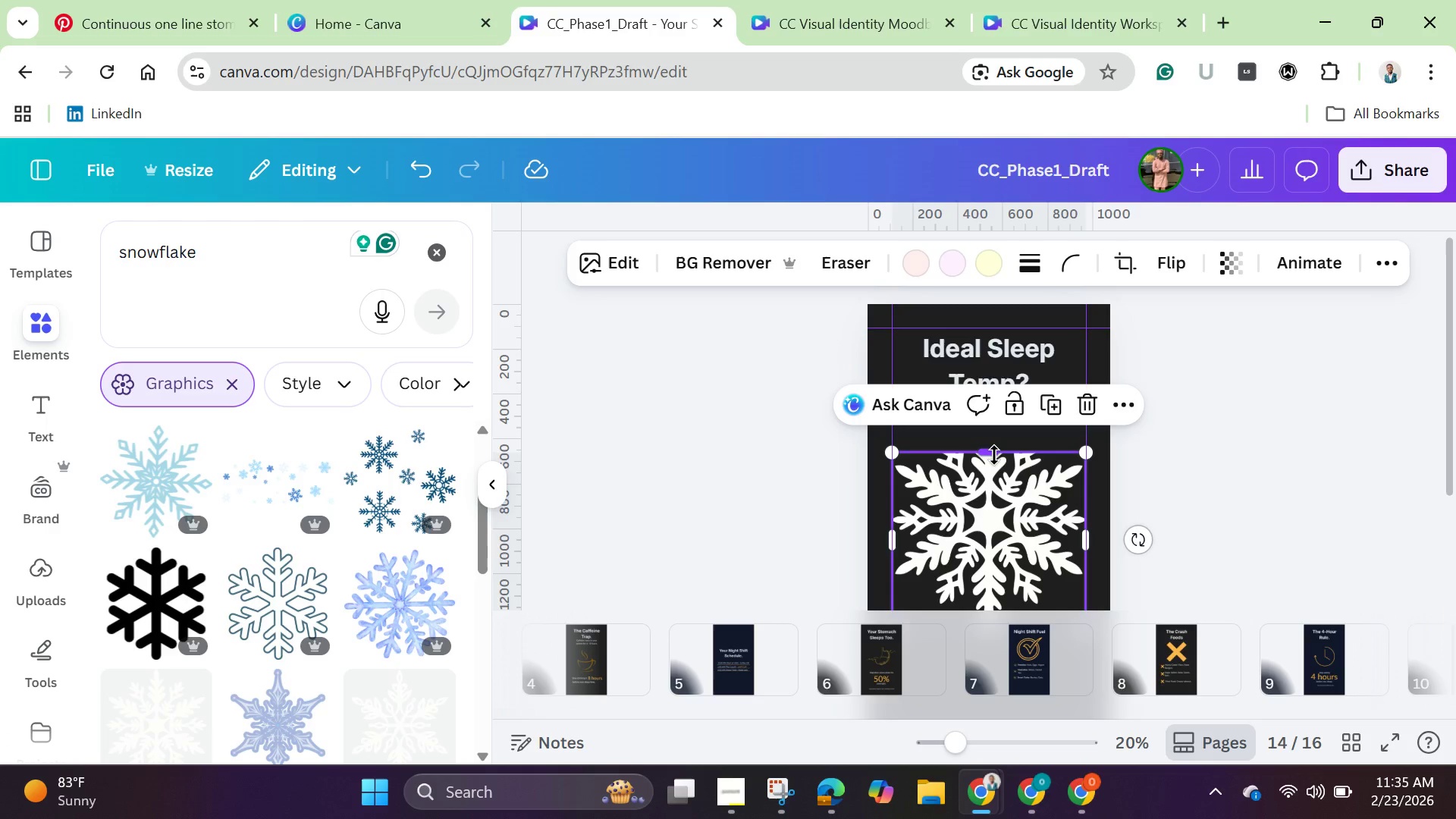 
left_click_drag(start_coordinate=[994, 454], to_coordinate=[990, 422])
 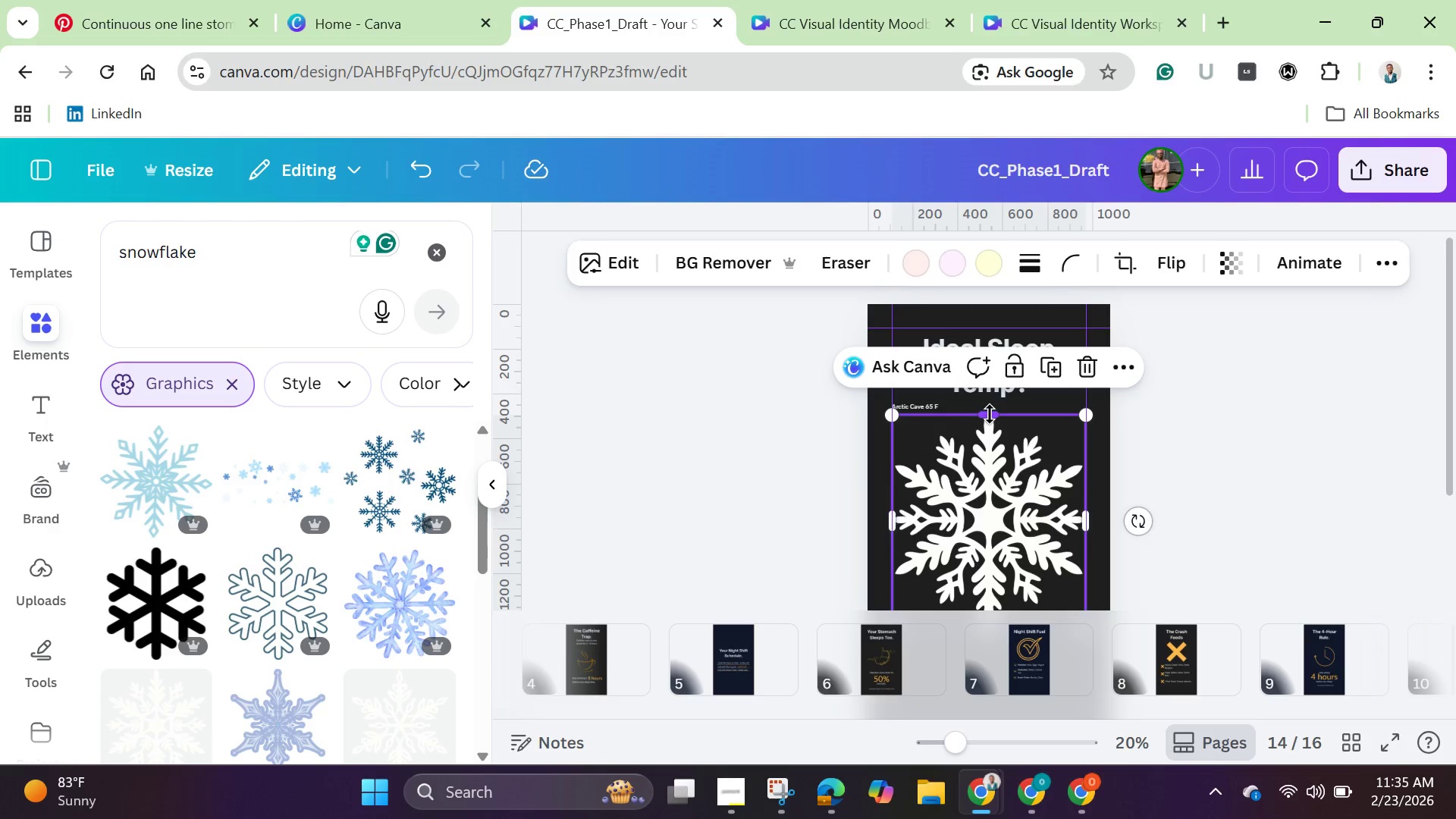 
left_click_drag(start_coordinate=[990, 414], to_coordinate=[992, 406])
 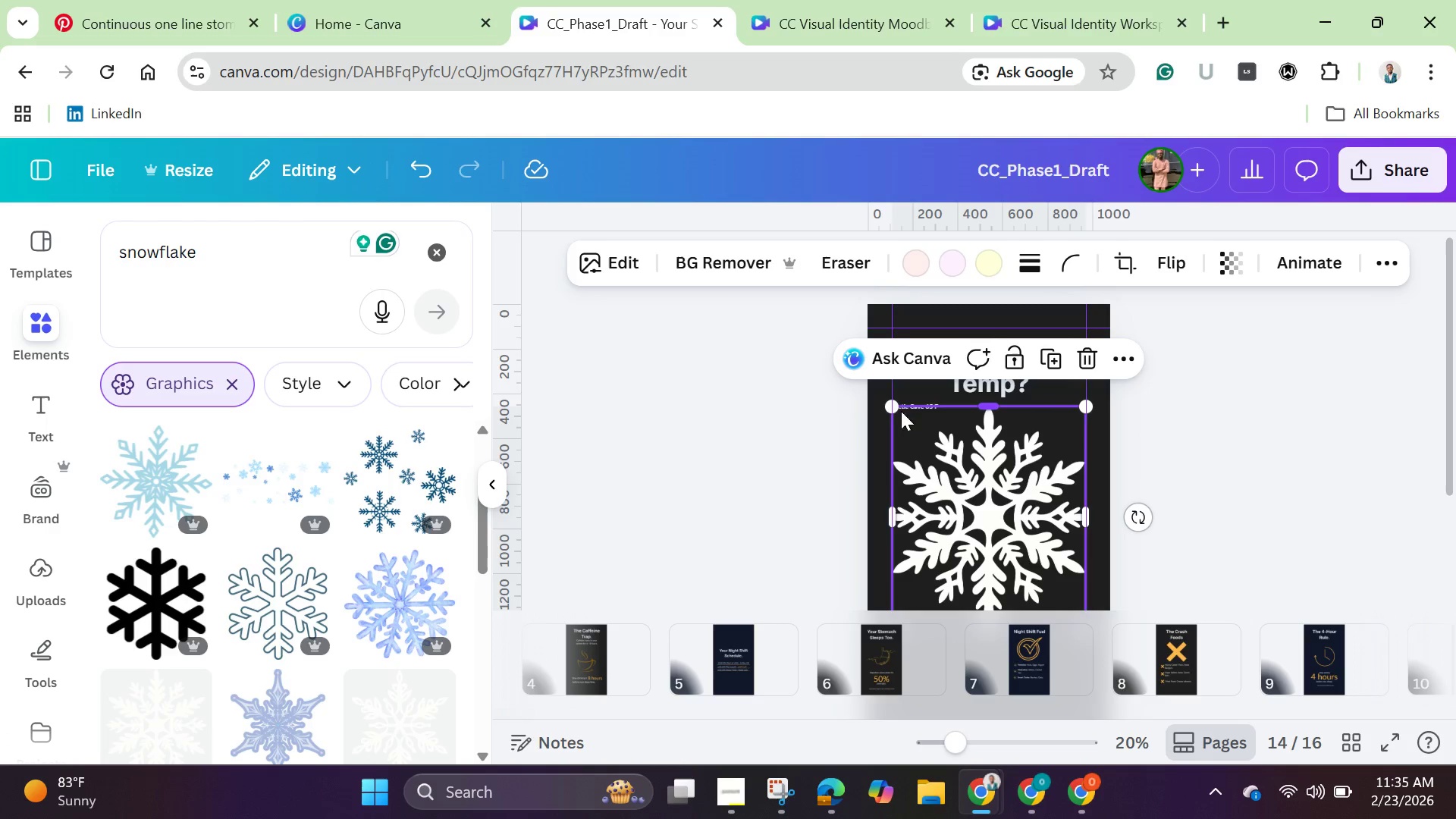 
left_click_drag(start_coordinate=[934, 458], to_coordinate=[952, 453])
 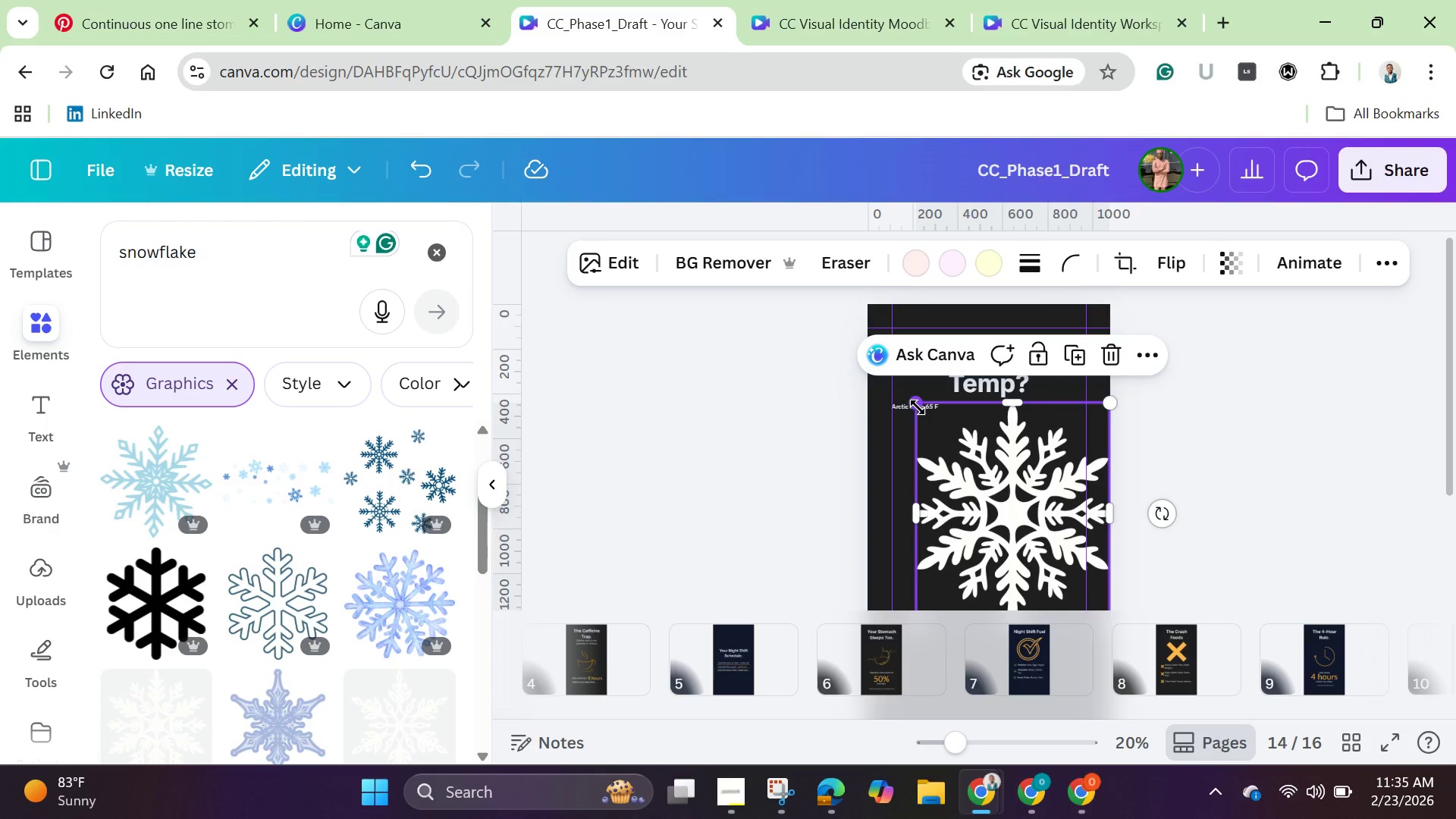 
left_click_drag(start_coordinate=[918, 407], to_coordinate=[1058, 531])
 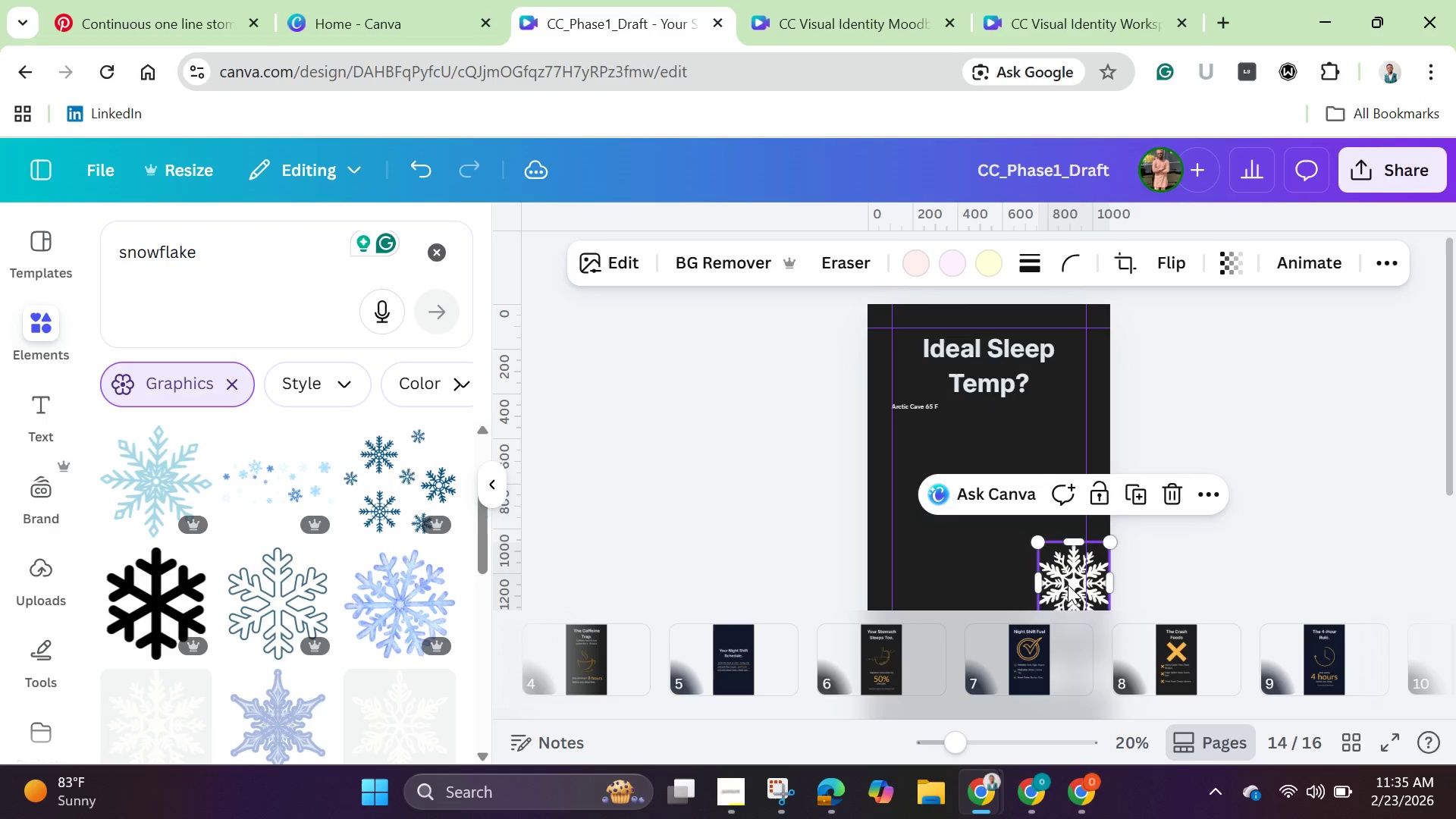 
left_click_drag(start_coordinate=[1068, 585], to_coordinate=[962, 494])
 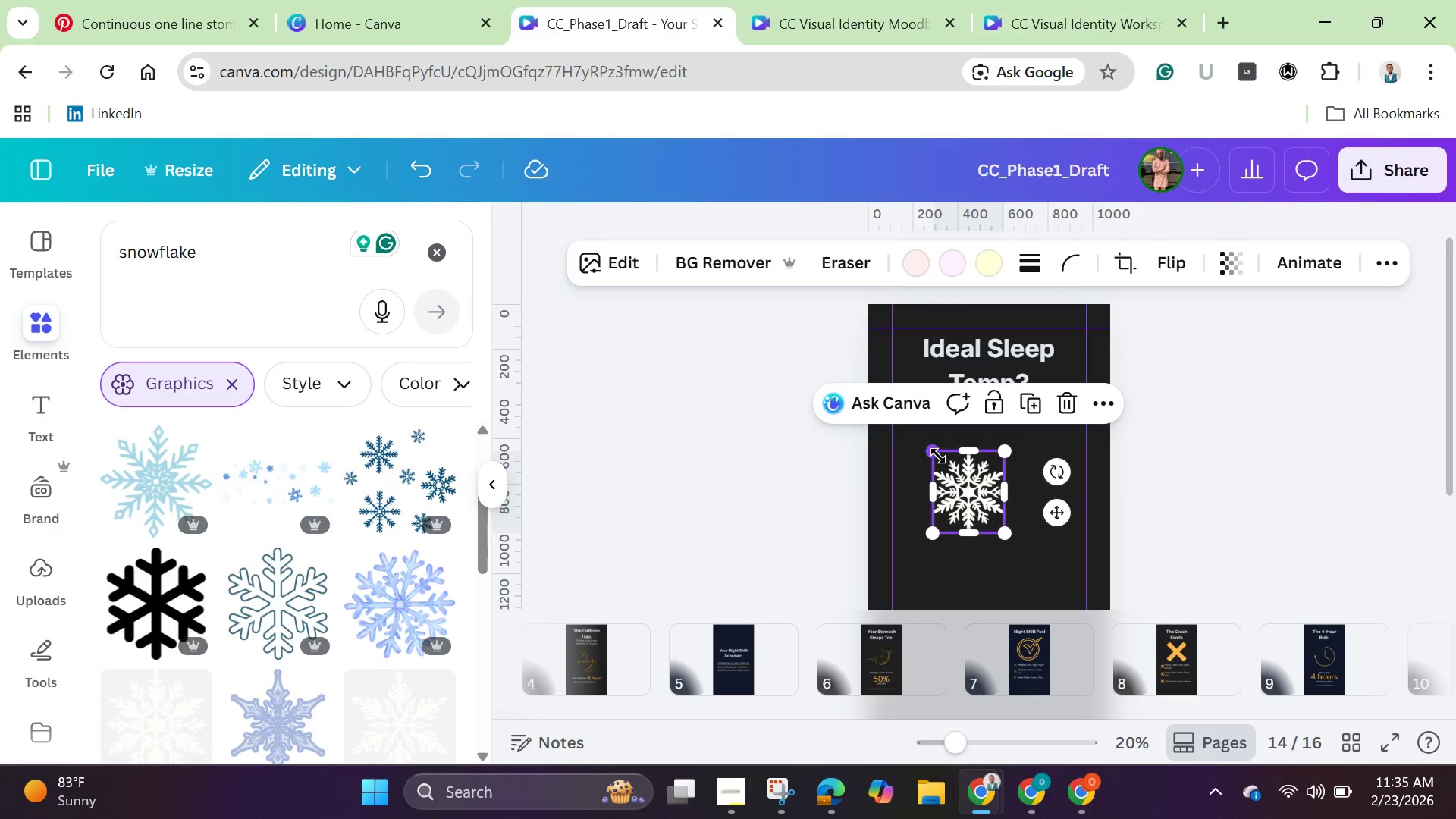 
left_click_drag(start_coordinate=[938, 456], to_coordinate=[998, 519])
 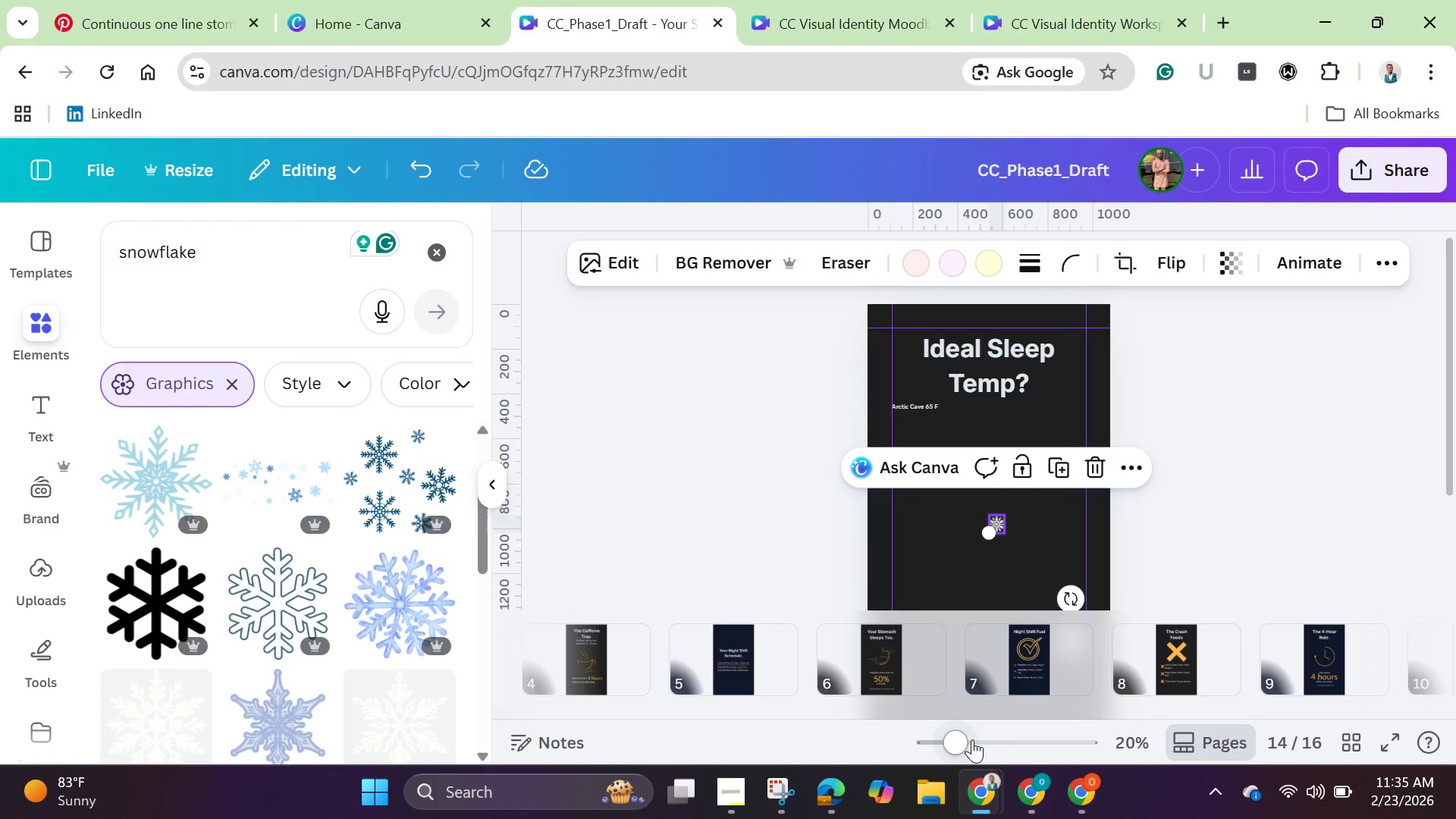 
left_click_drag(start_coordinate=[972, 739], to_coordinate=[988, 746])
 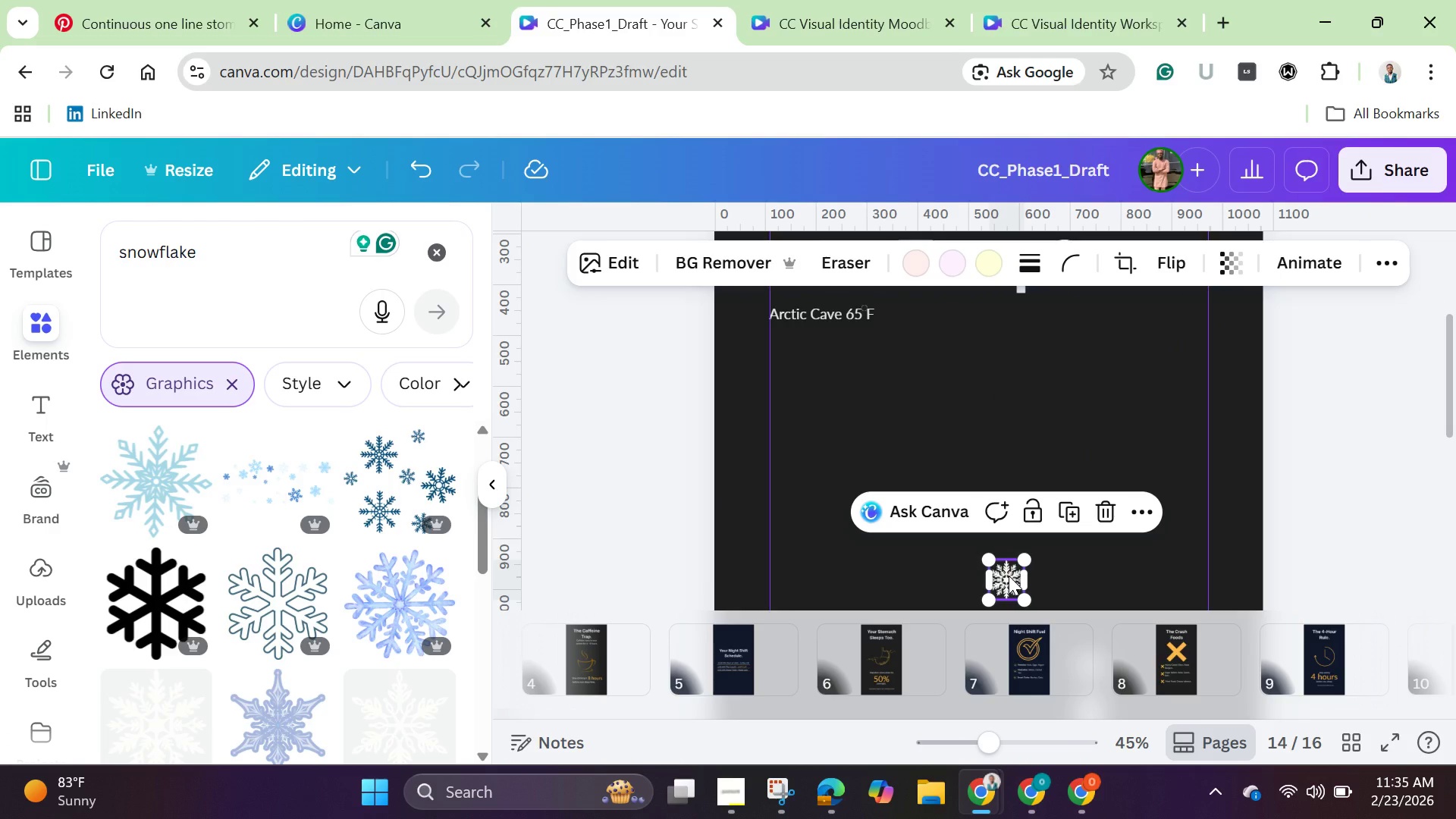 
left_click_drag(start_coordinate=[1009, 576], to_coordinate=[905, 312])
 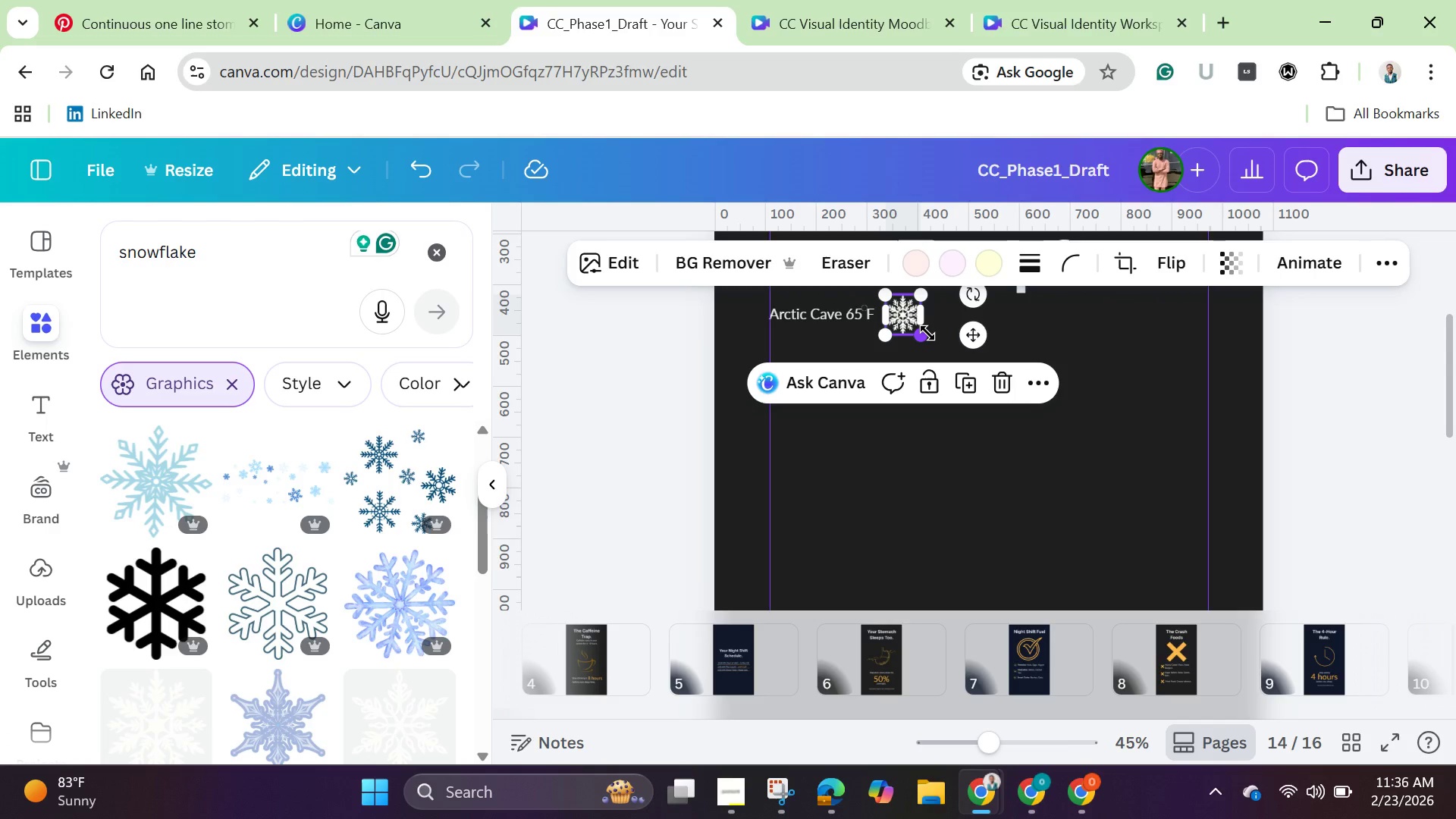 
left_click_drag(start_coordinate=[927, 333], to_coordinate=[921, 328])
 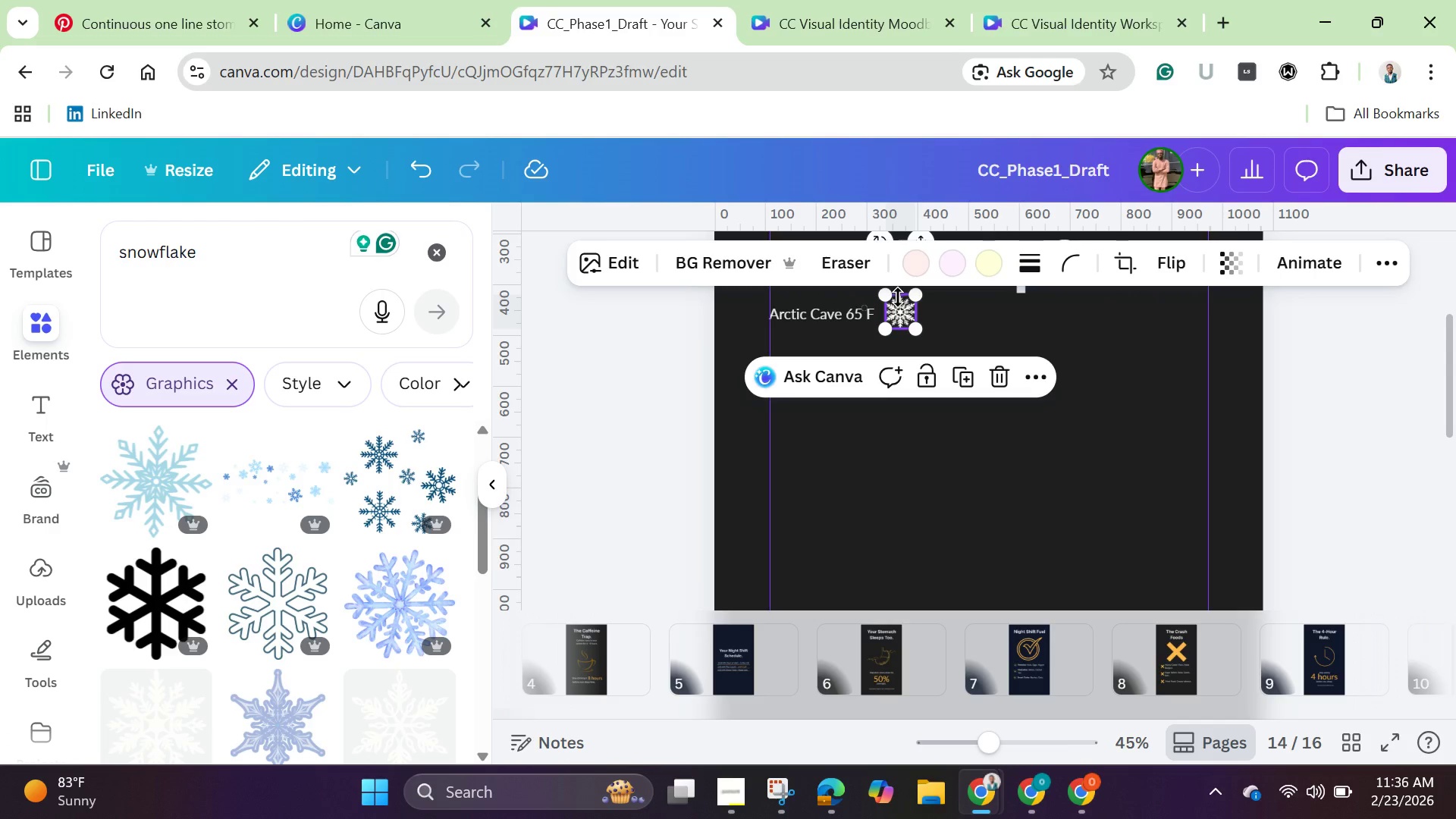 
left_click_drag(start_coordinate=[898, 297], to_coordinate=[899, 302])
 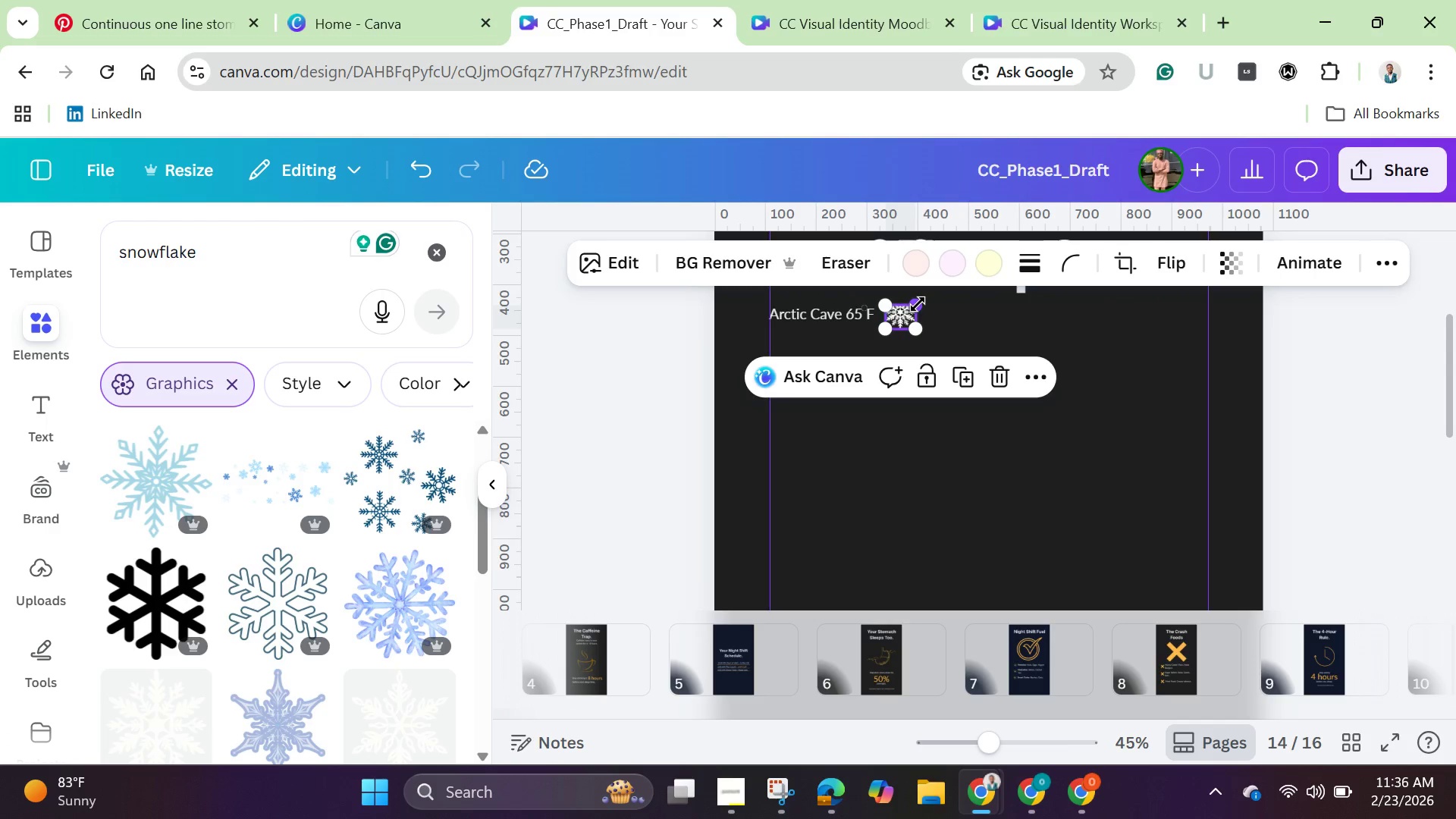 
left_click_drag(start_coordinate=[918, 304], to_coordinate=[923, 296])
 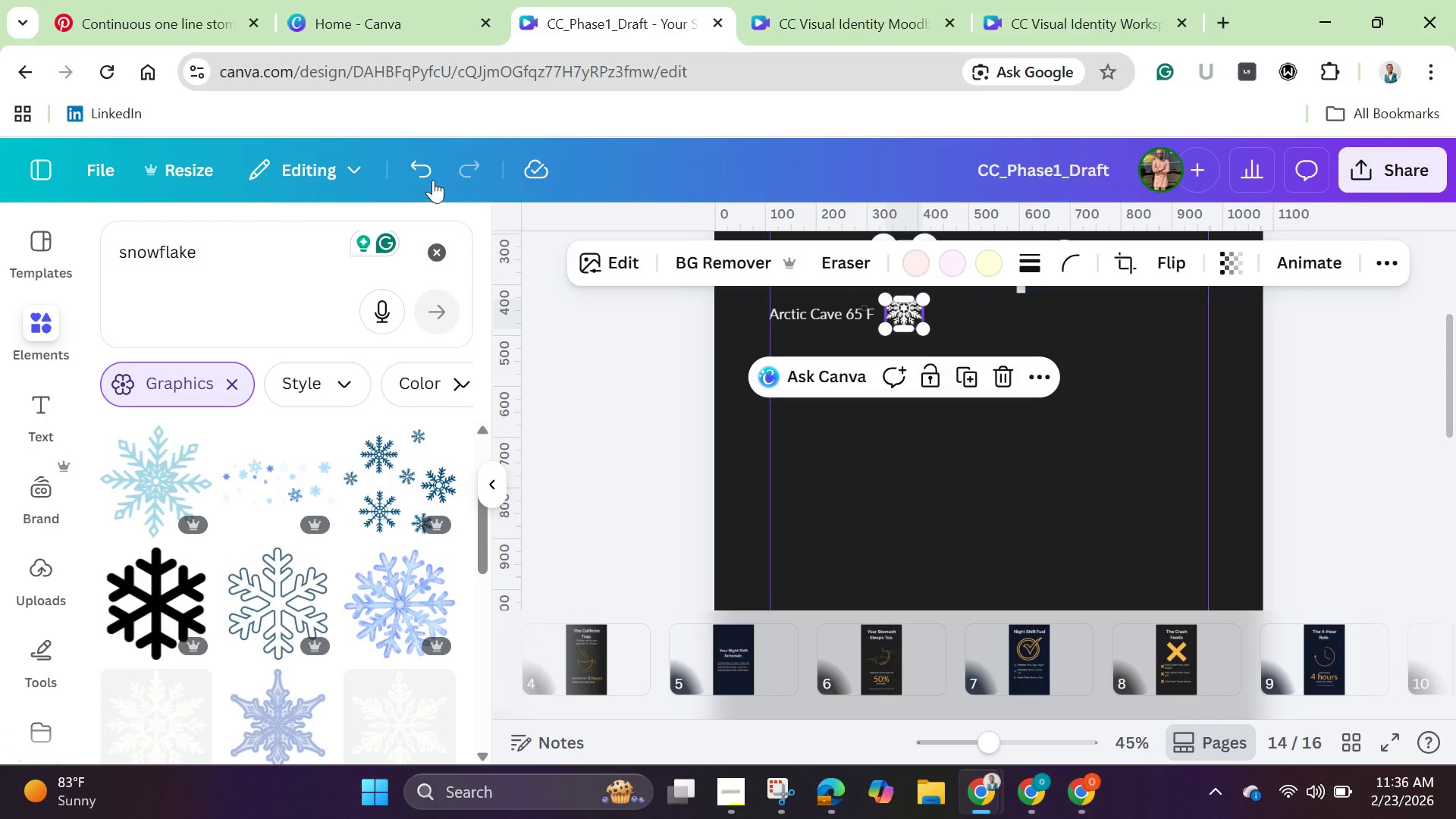 
left_click([425, 173])
 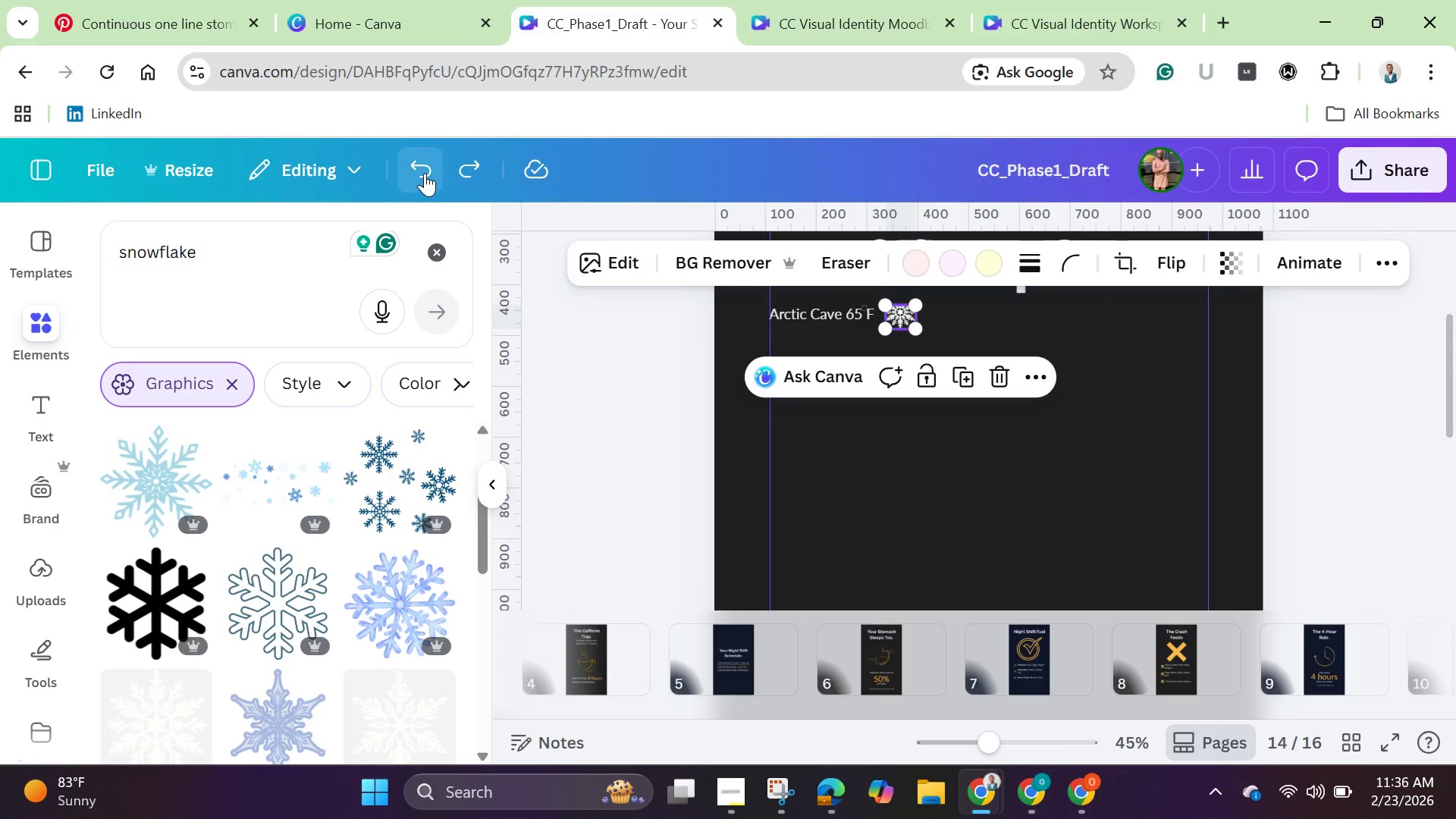 
left_click([425, 173])
 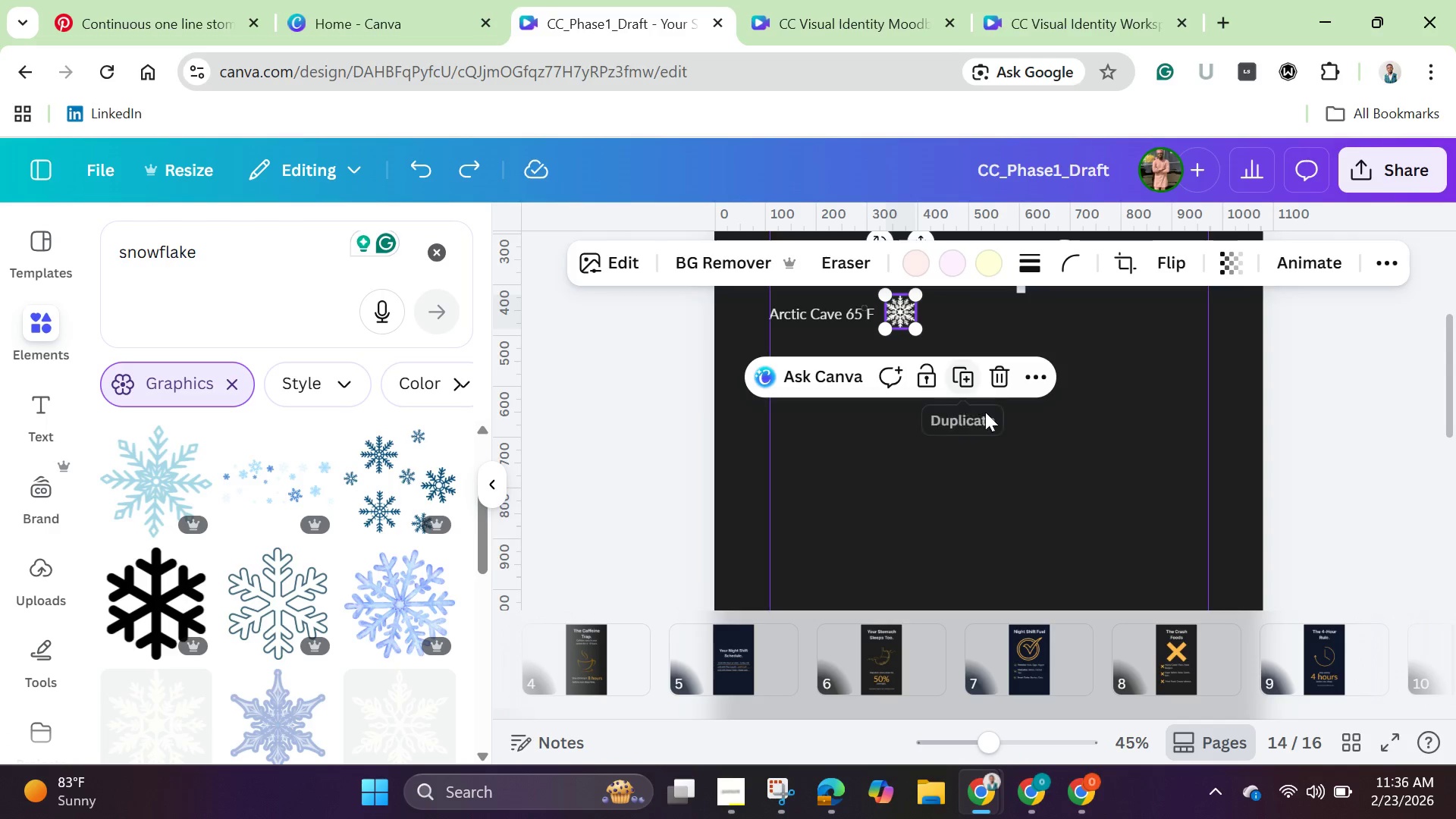 
left_click([990, 525])
 